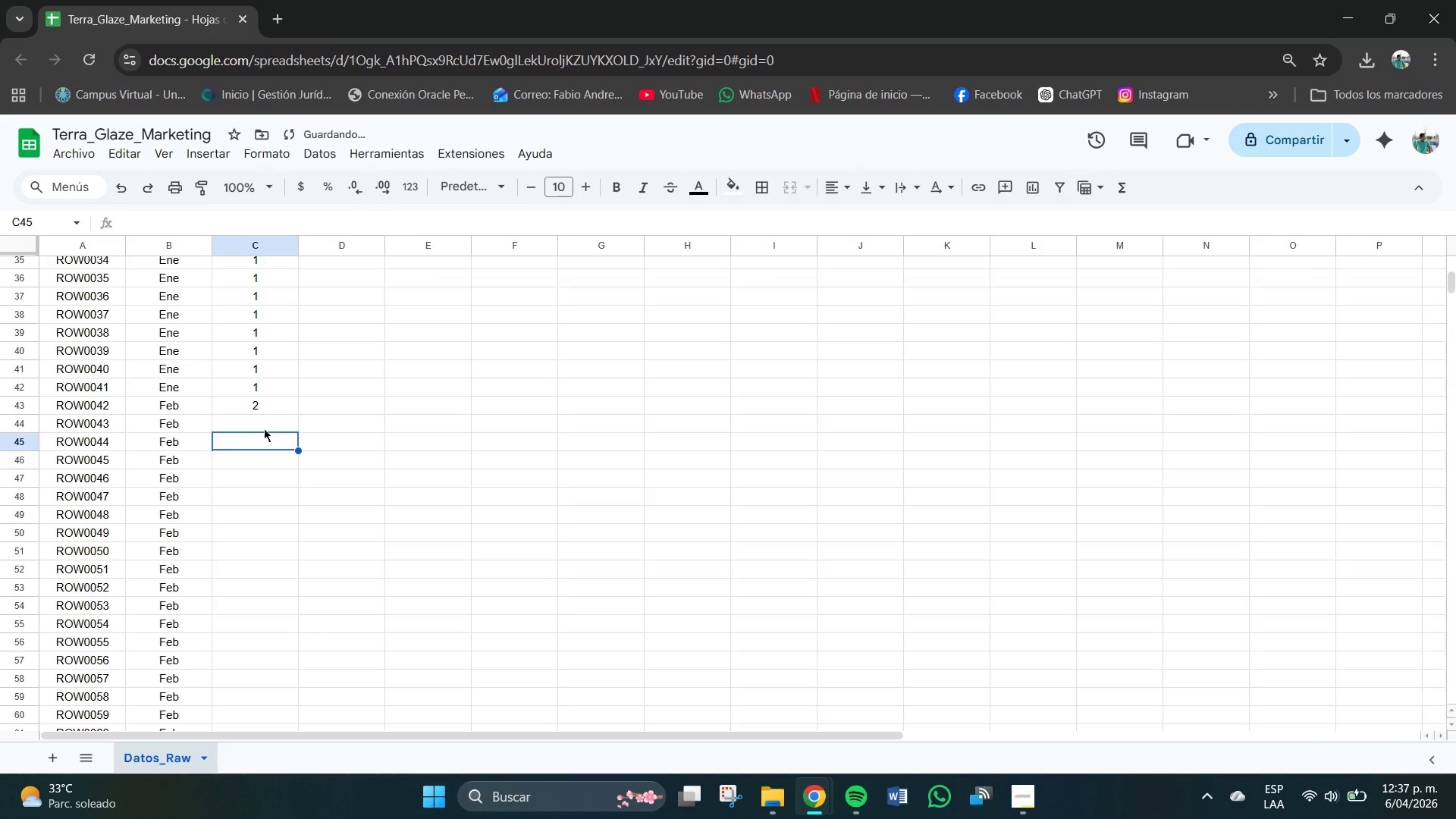 
double_click([262, 414])
 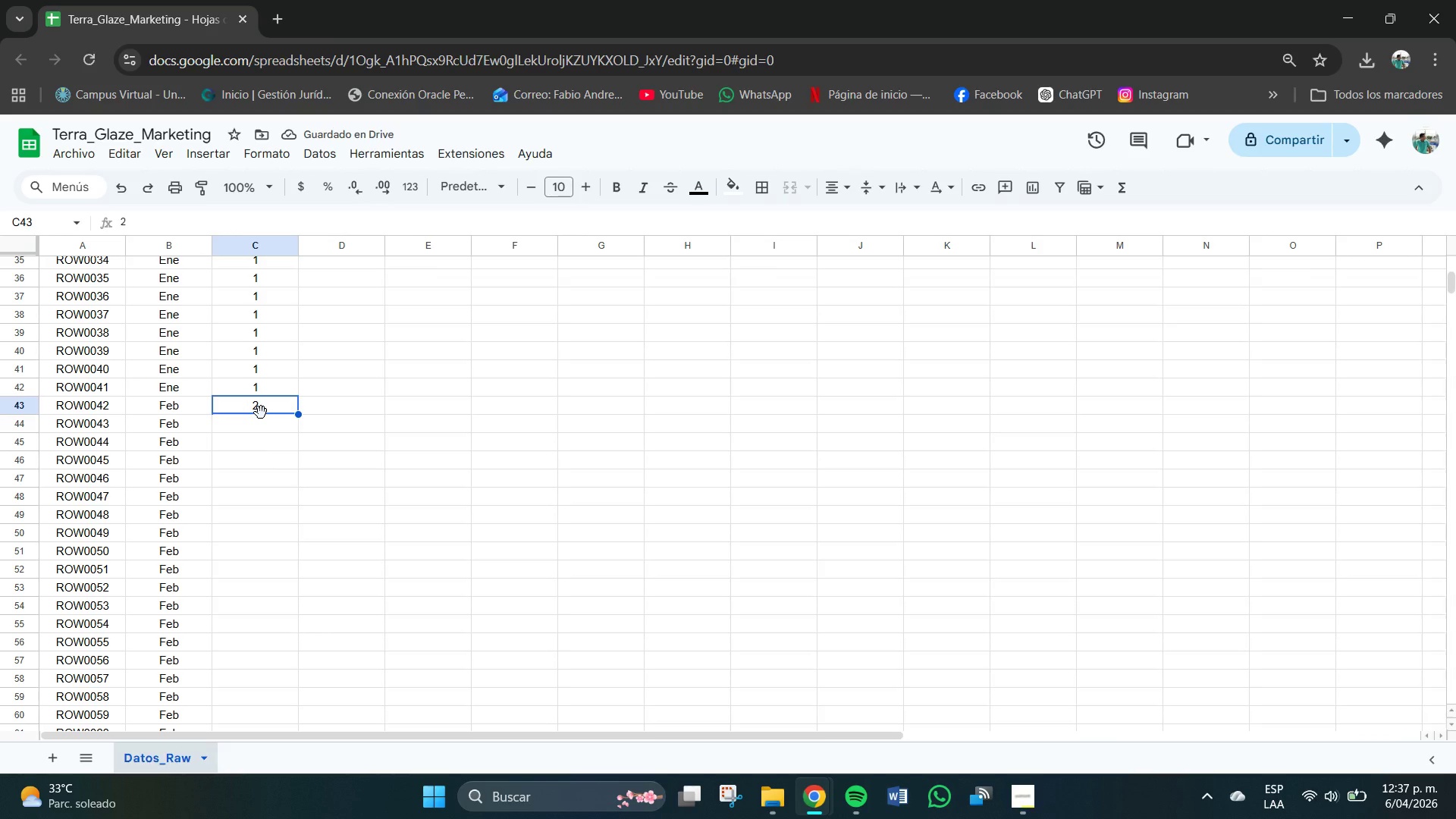 
key(Backspace)
 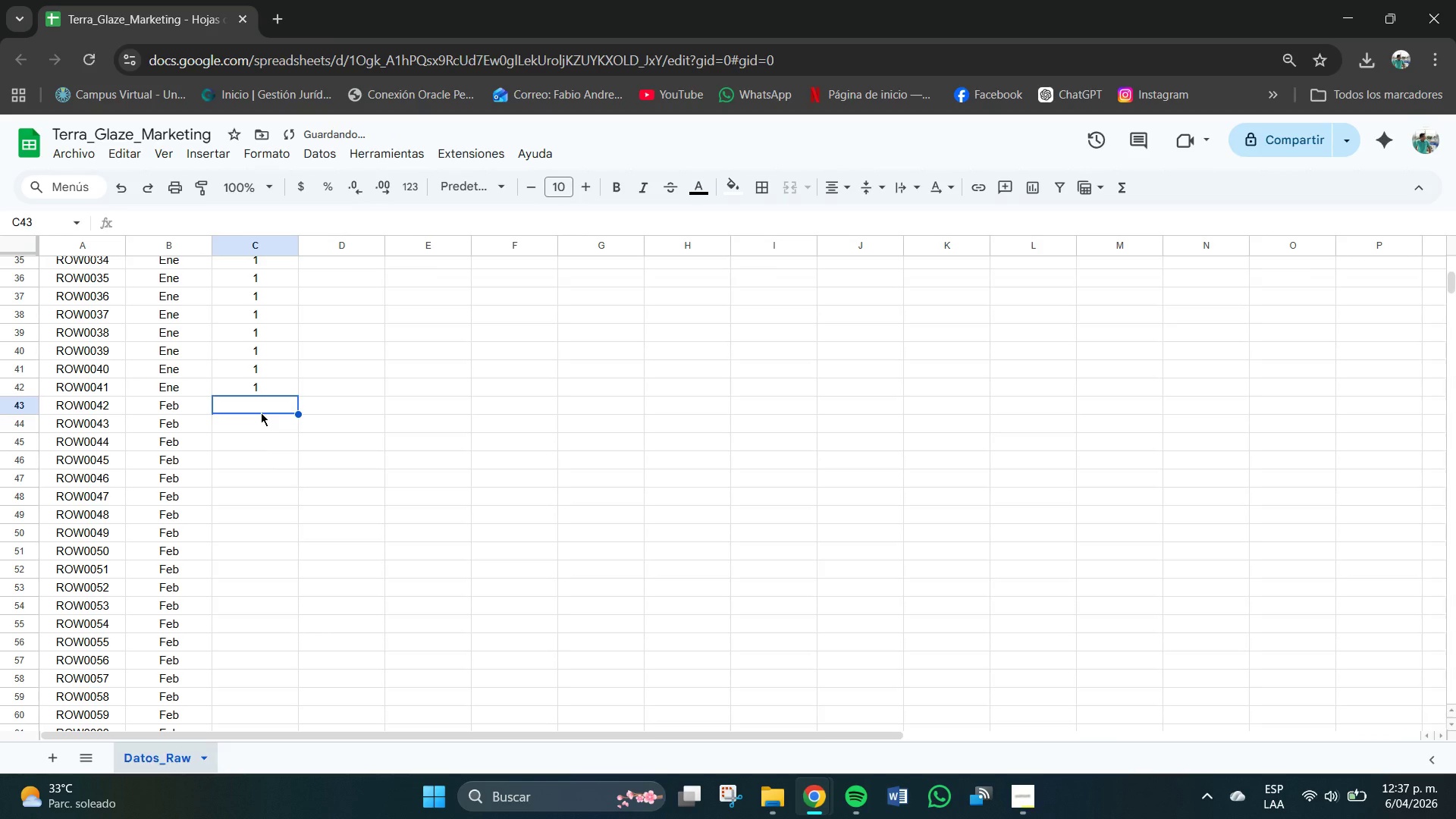 
key(Numpad2)
 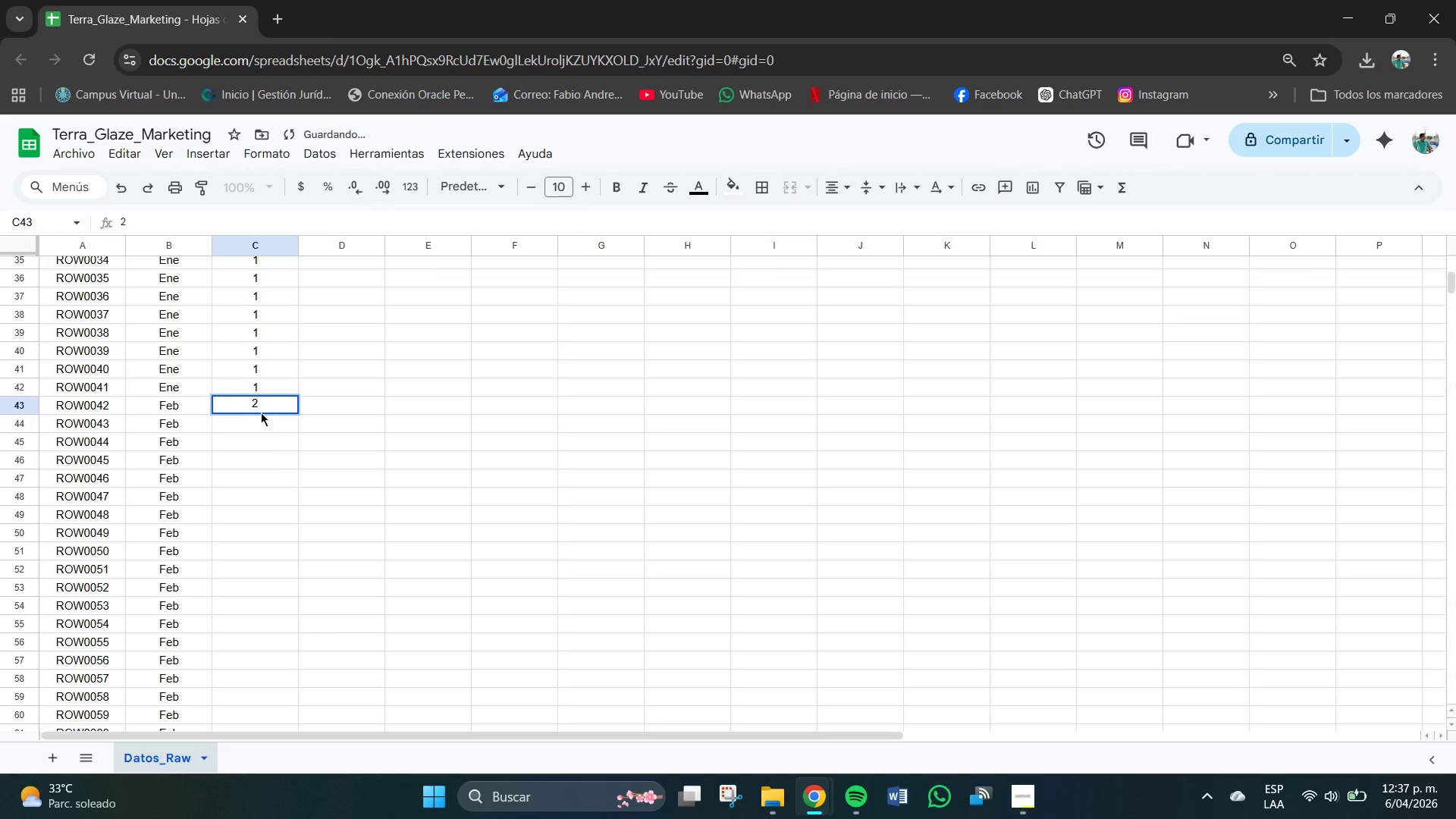 
hold_key(key=ControlLeft, duration=2.75)
 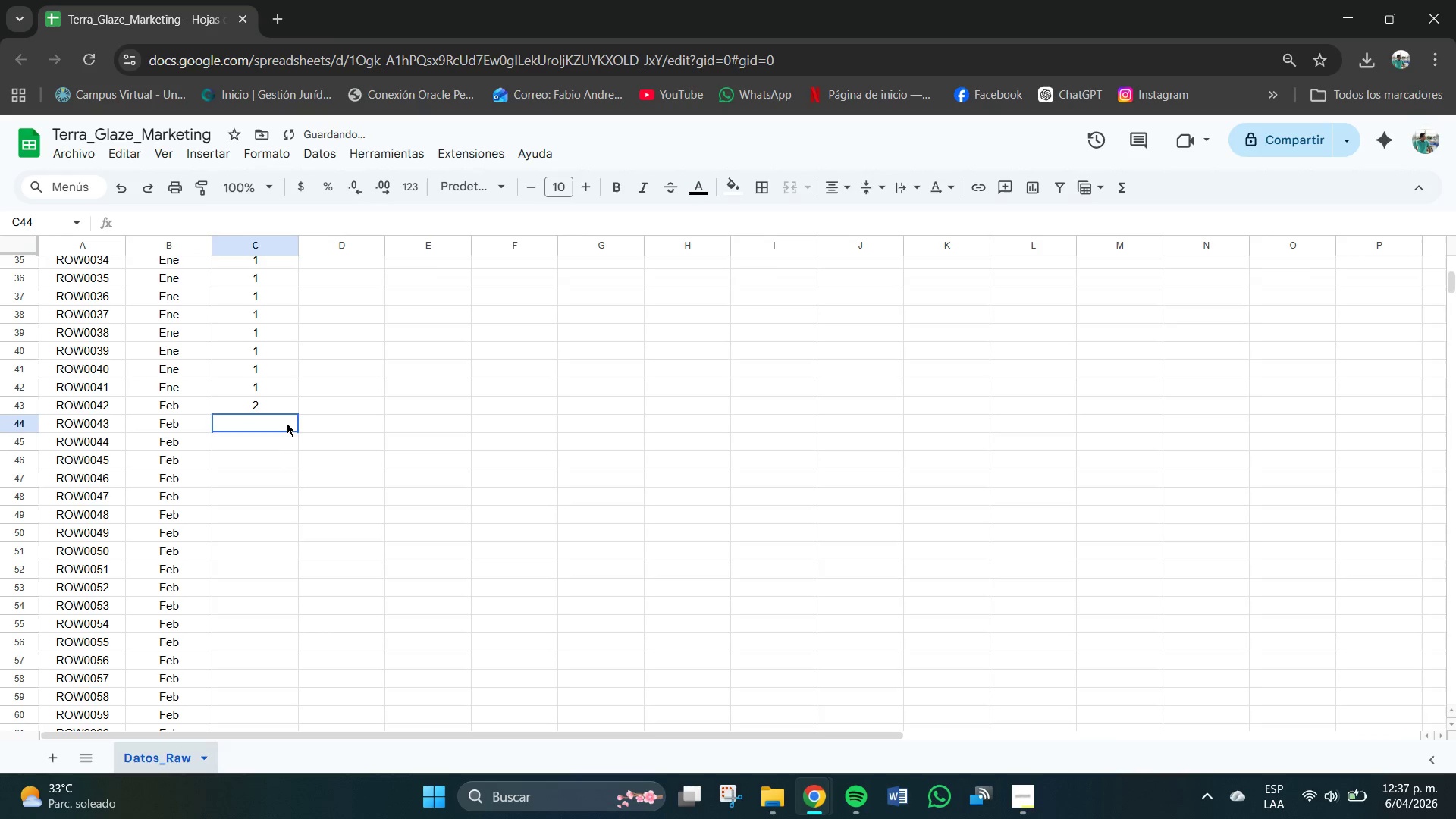 
left_click([287, 423])
 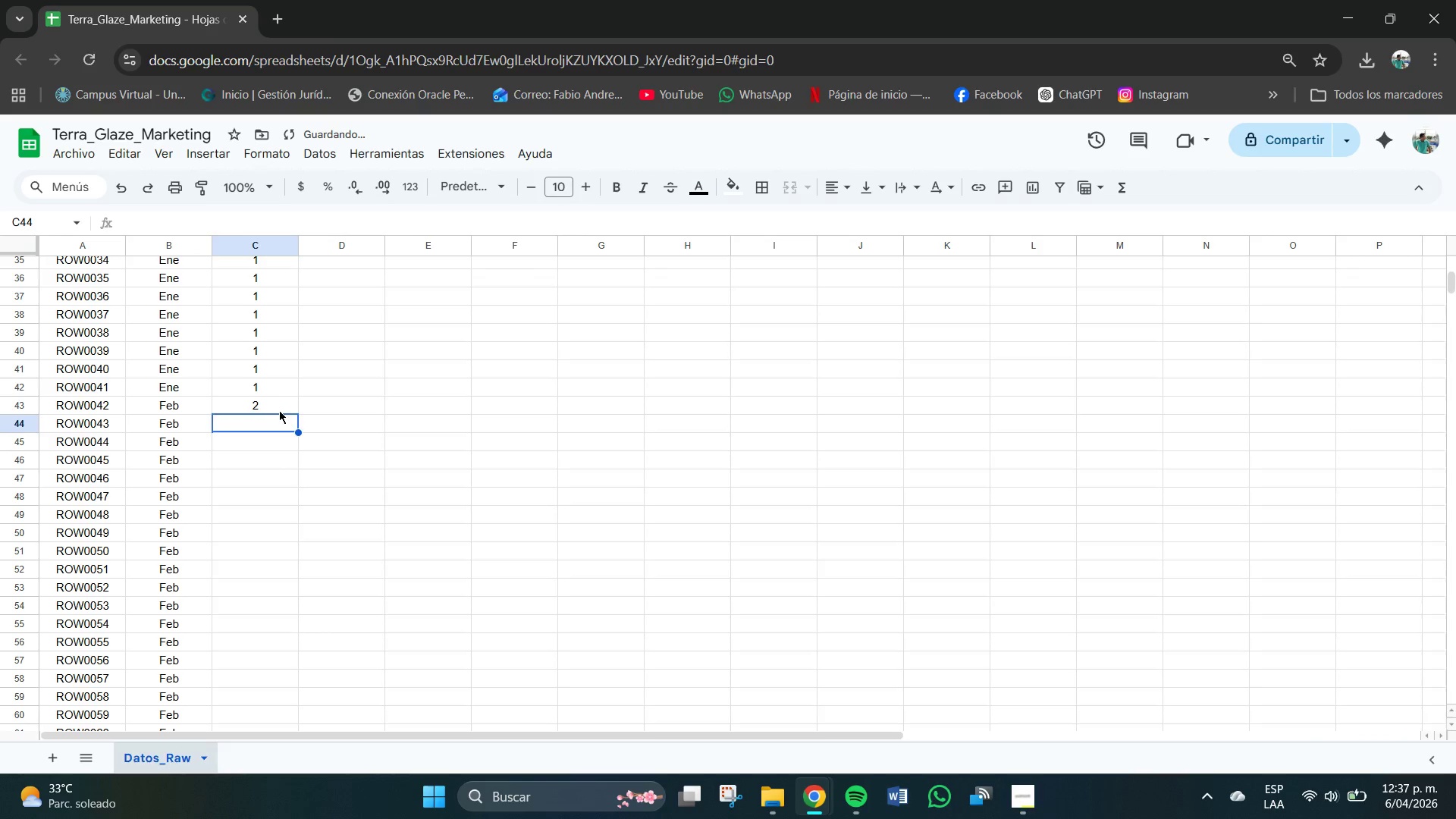 
left_click([279, 410])
 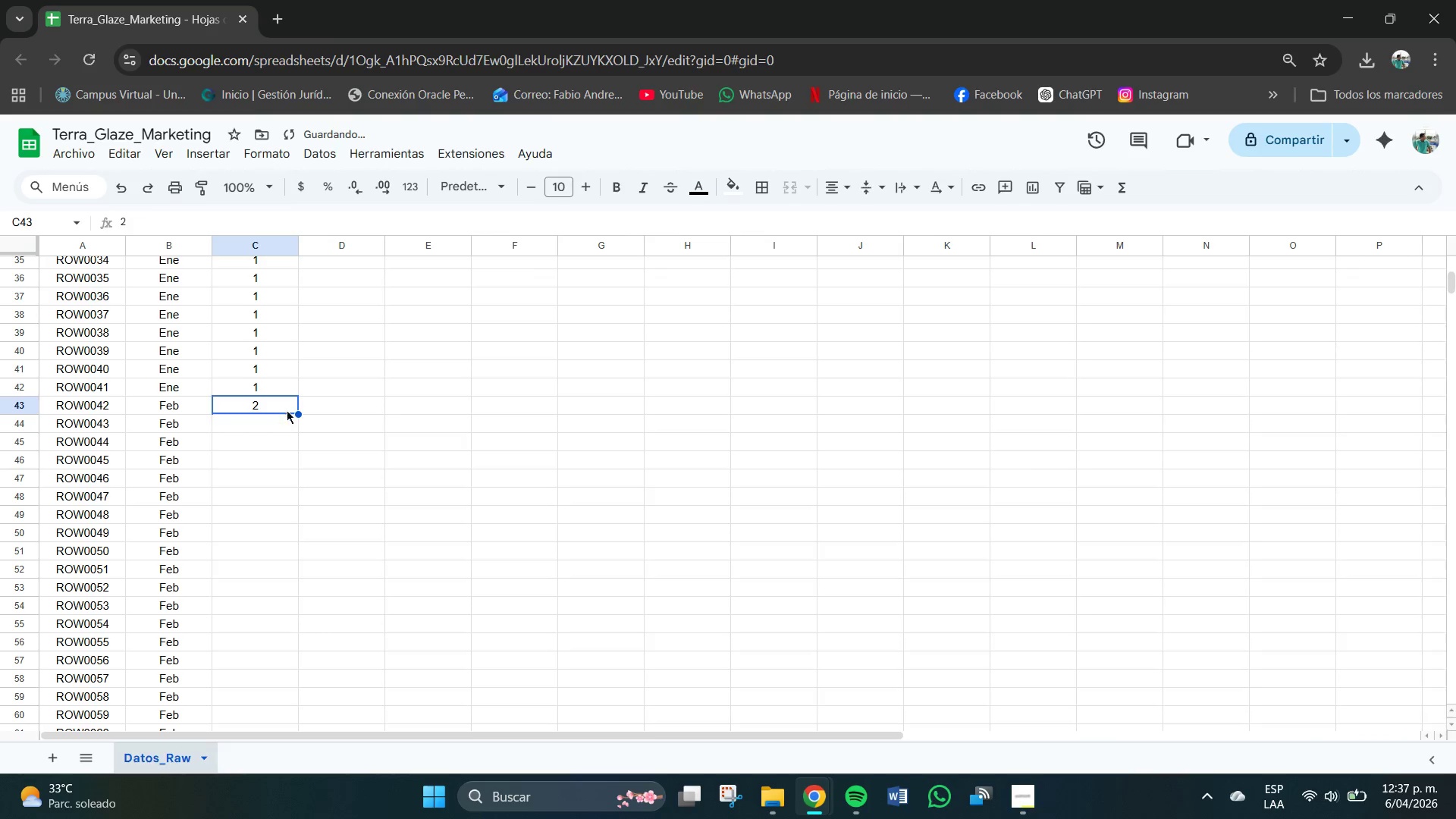 
hold_key(key=ControlLeft, duration=1.23)
left_click_drag(start_coordinate=[298, 416], to_coordinate=[298, 507])
 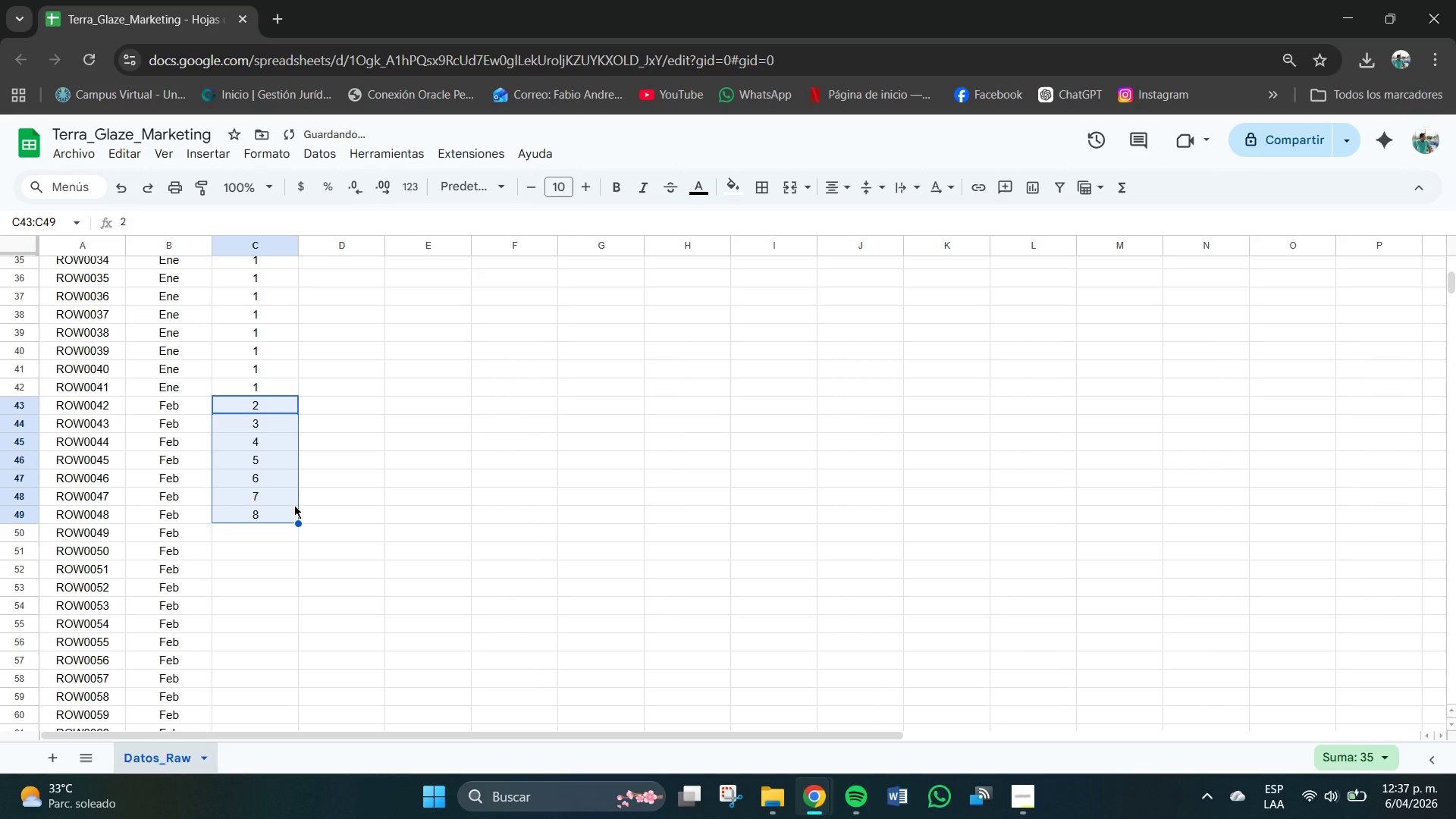 
key(Control+Z)
 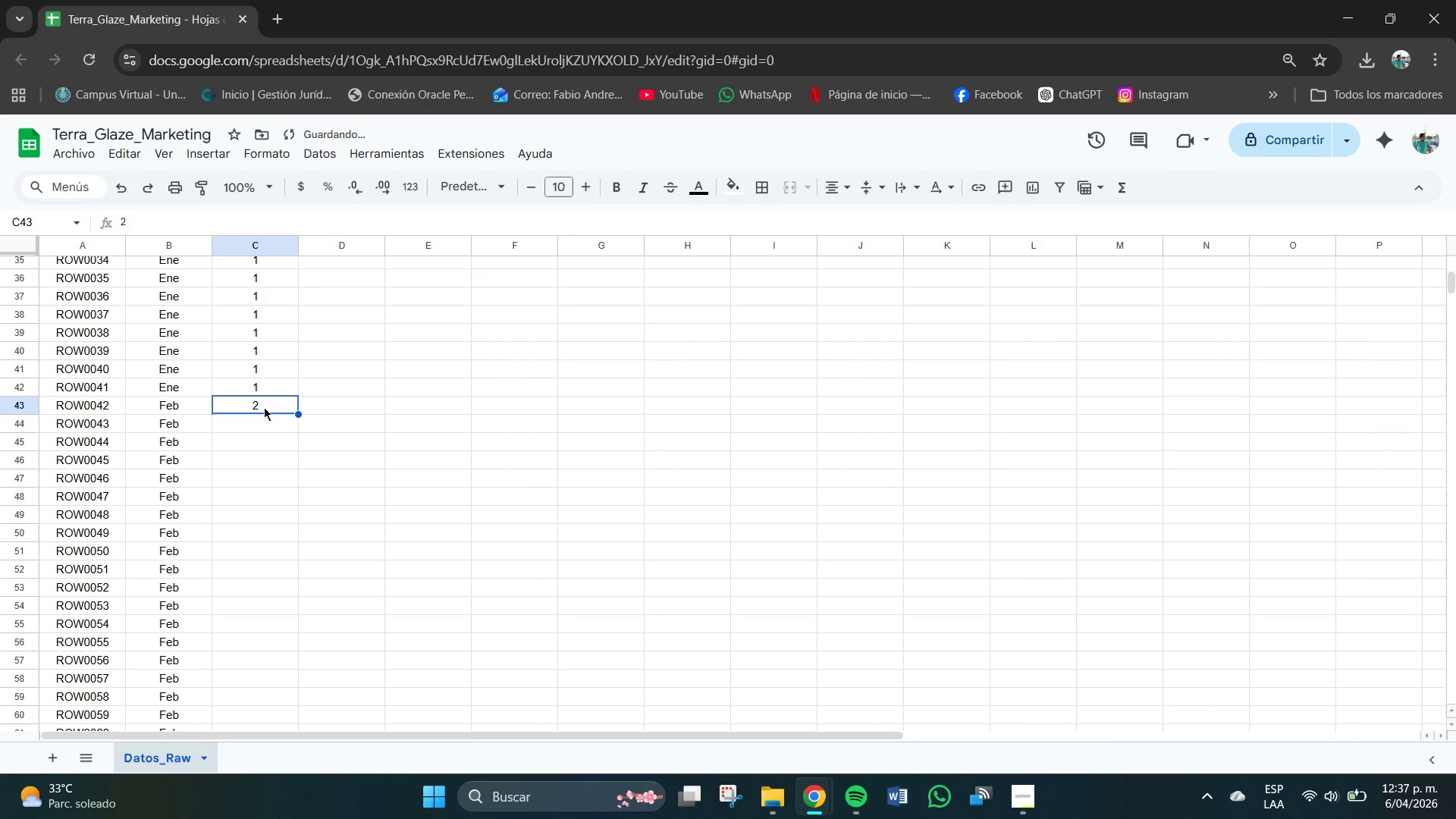 
hold_key(key=ControlLeft, duration=1.92)
left_click([264, 406])
 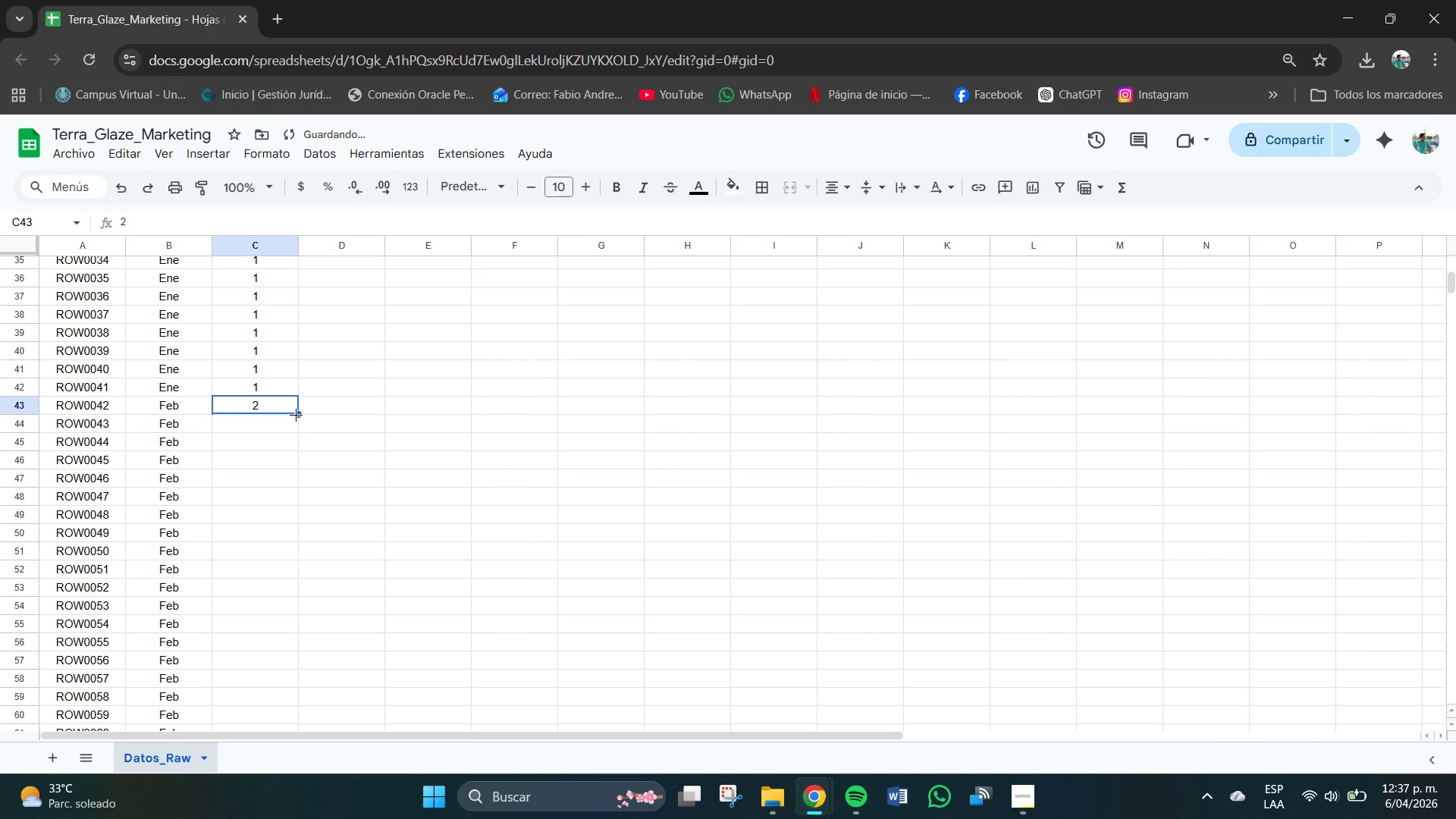 
left_click_drag(start_coordinate=[296, 415], to_coordinate=[297, 488])
 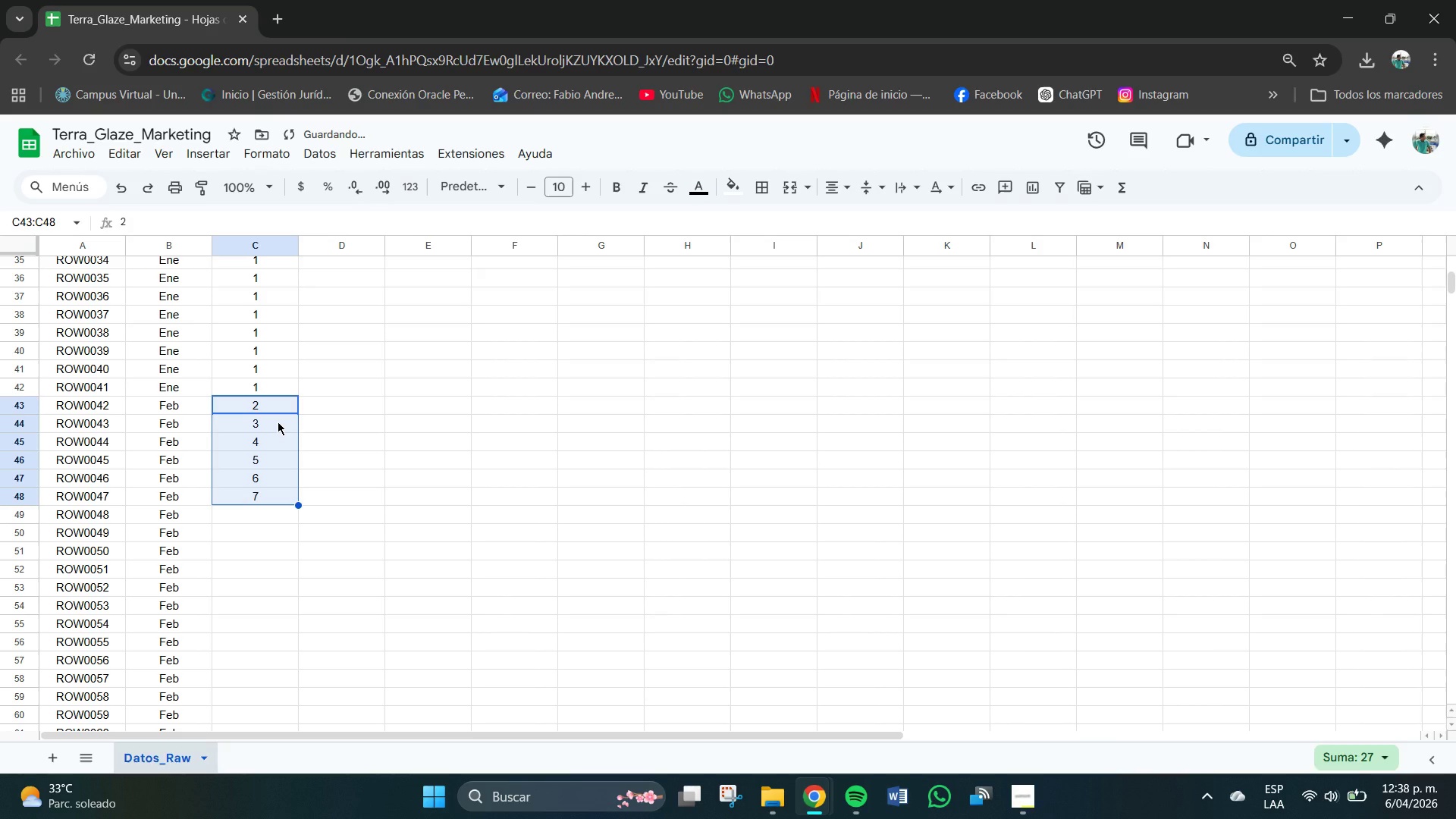 
key(Control+Z)
 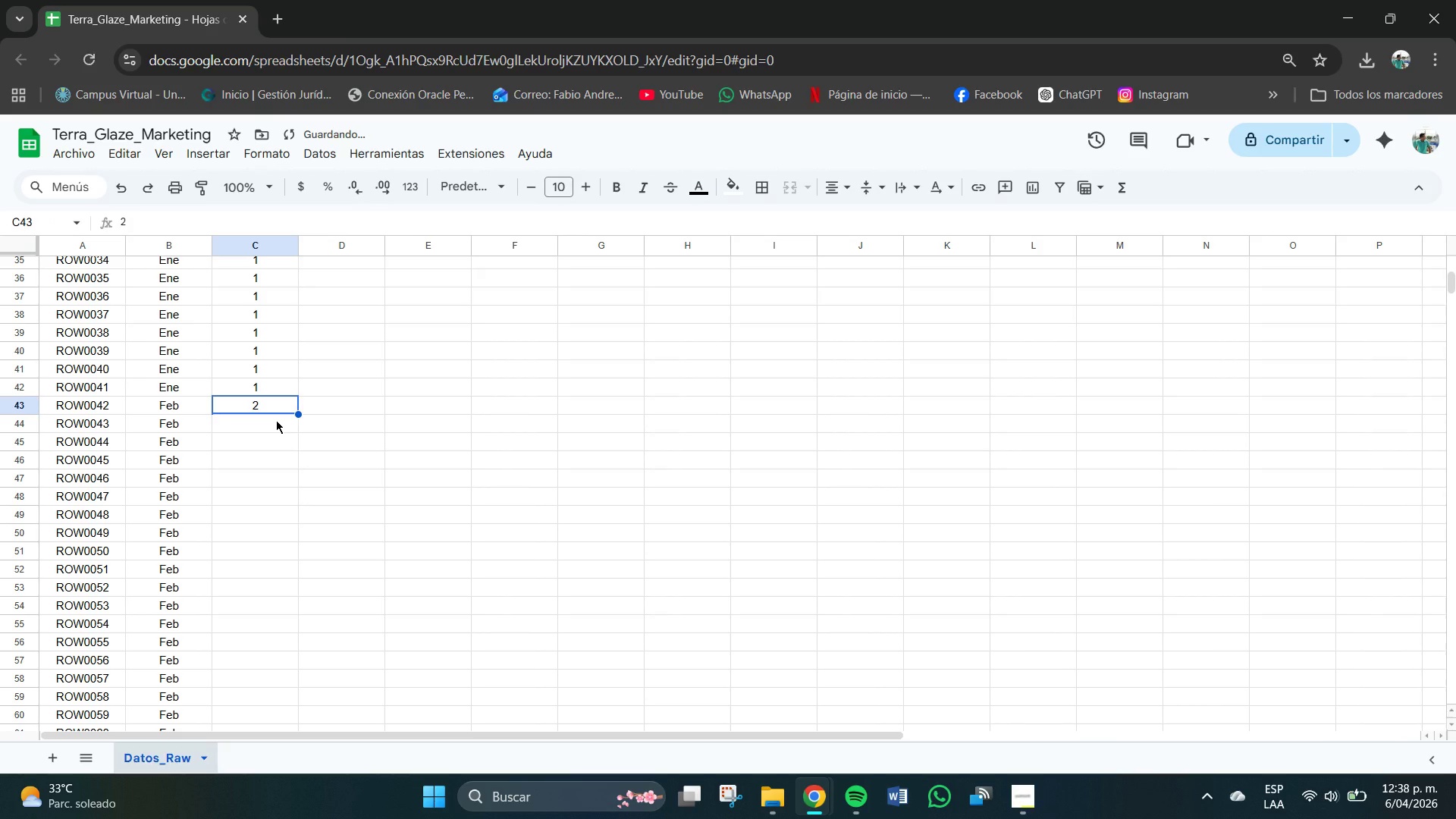 
hold_key(key=ControlLeft, duration=1.56)
left_click_drag(start_coordinate=[297, 412], to_coordinate=[300, 453])
 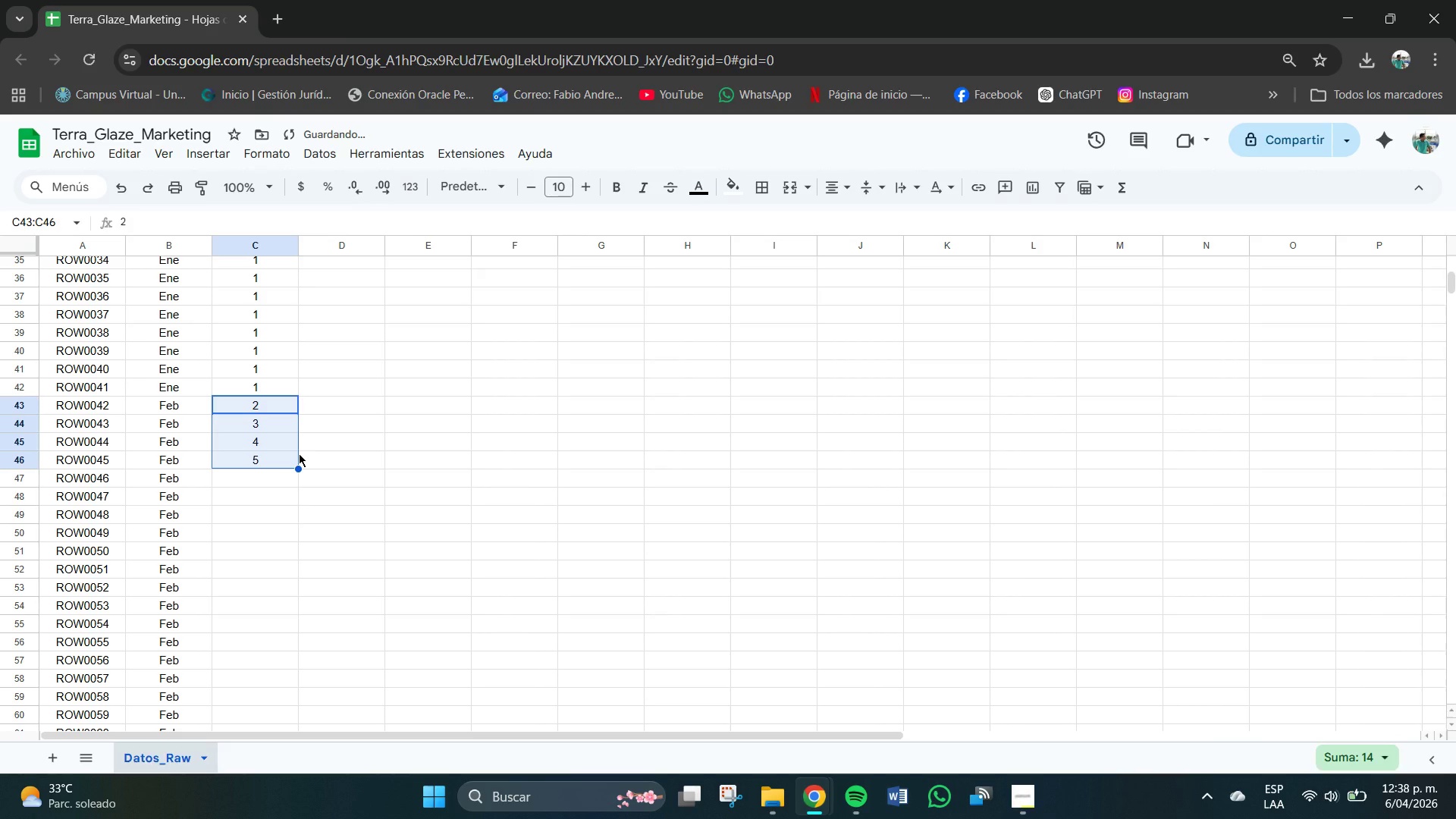 
key(Control+Z)
 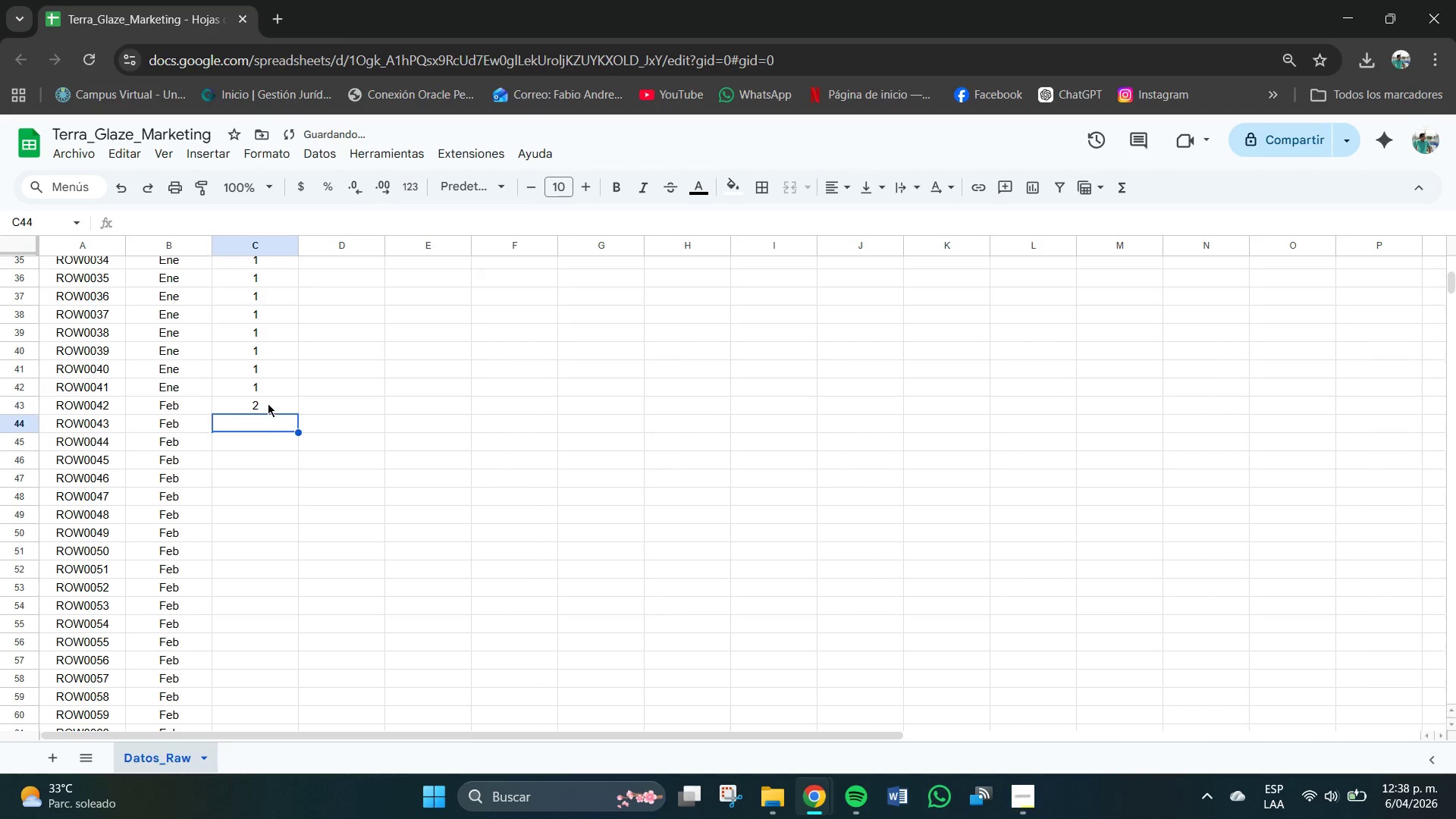 
double_click([268, 403])
 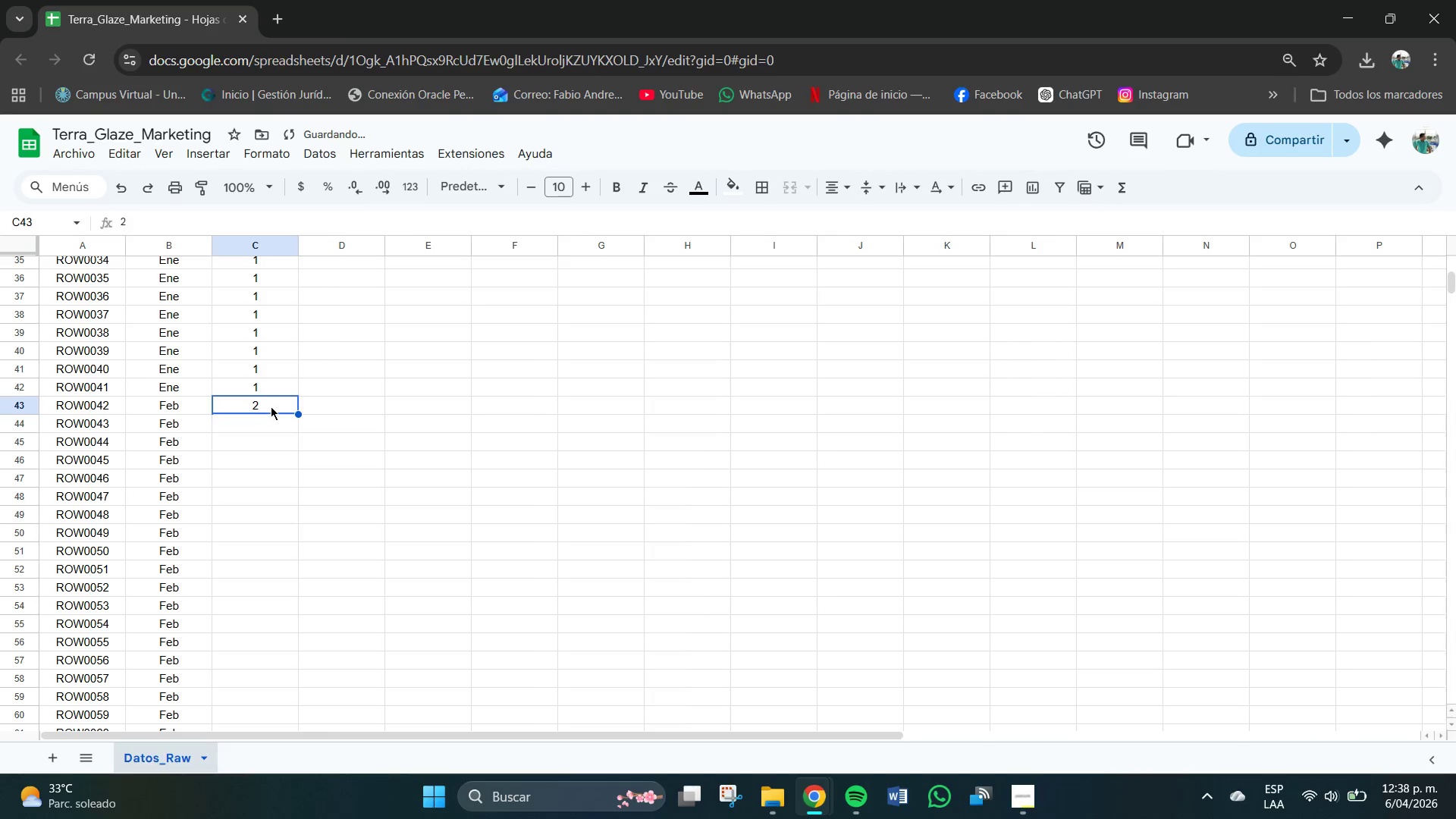 
hold_key(key=ControlLeft, duration=1.83)
left_click_drag(start_coordinate=[296, 413], to_coordinate=[300, 450])
 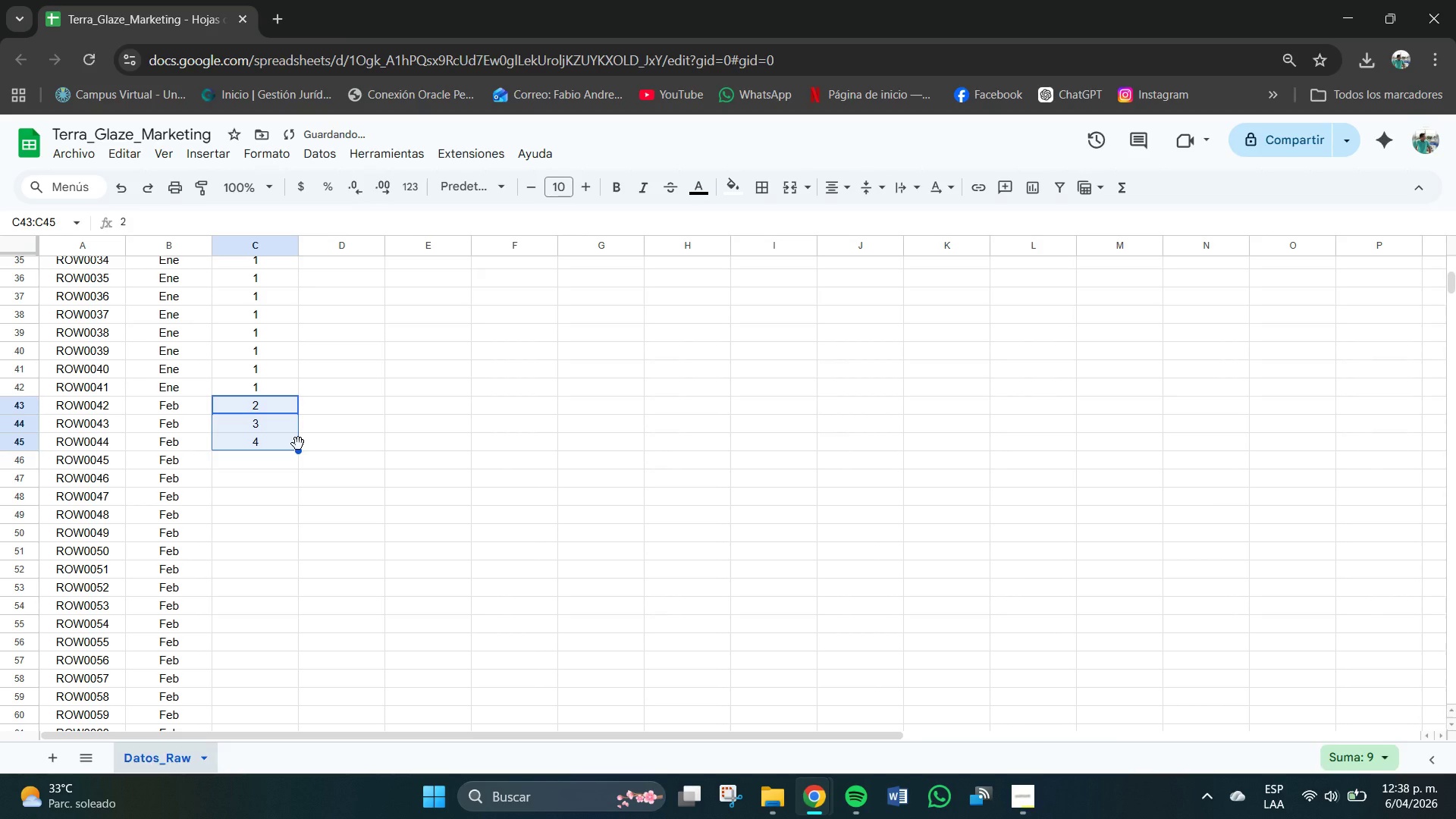 
hold_key(key=ControlLeft, duration=1.05)
 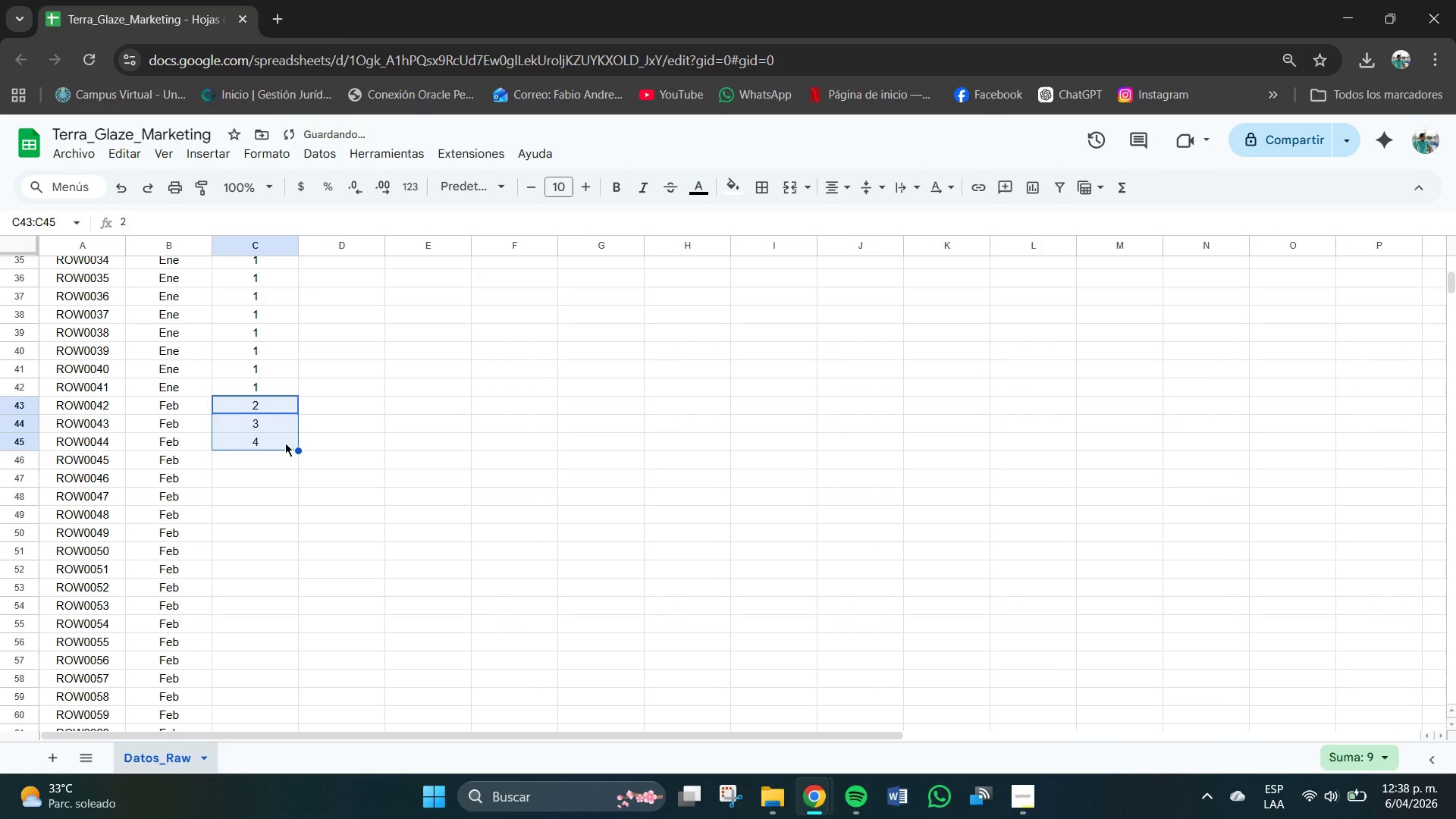 
key(Control+Z)
 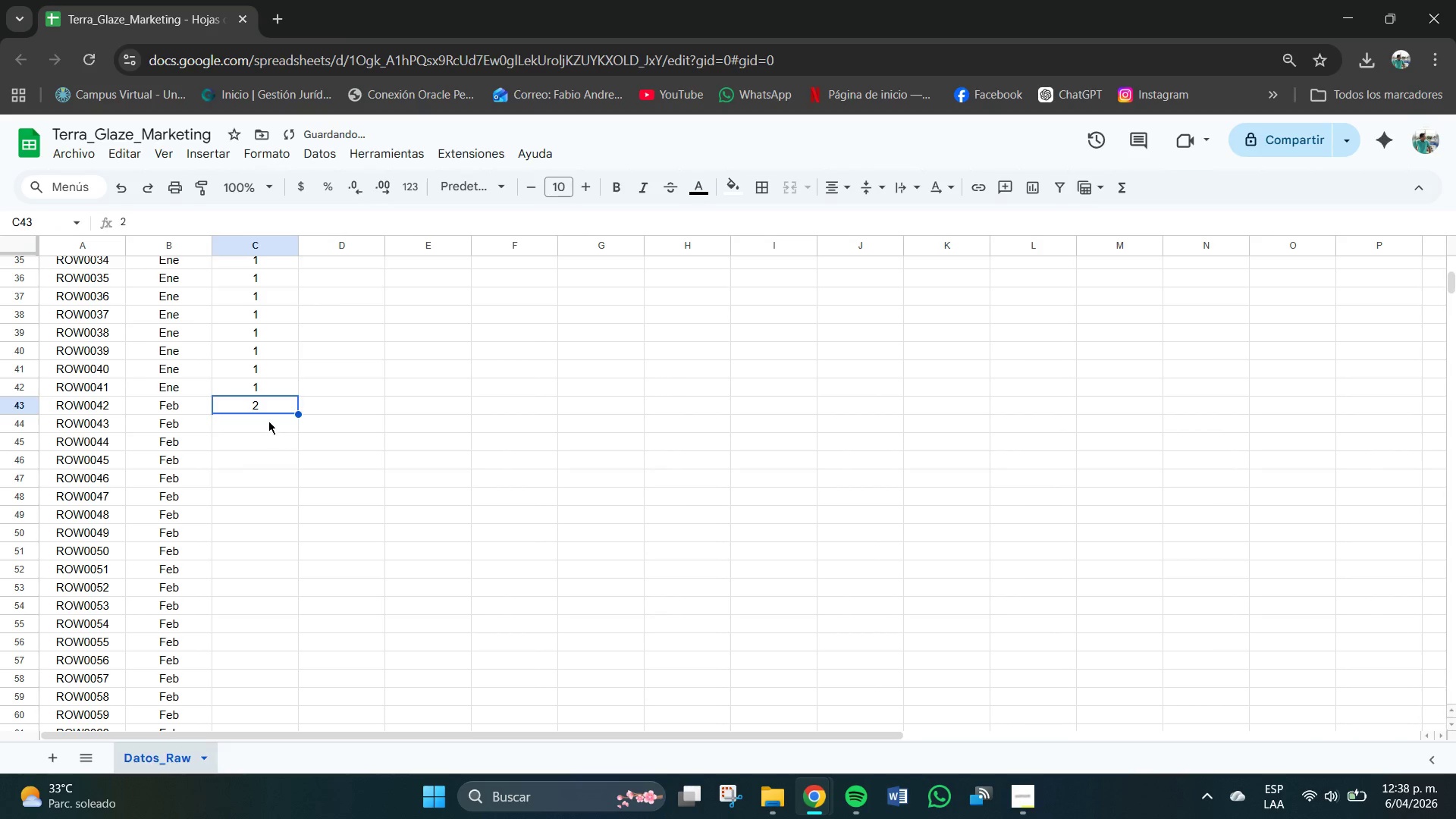 
left_click([268, 421])
 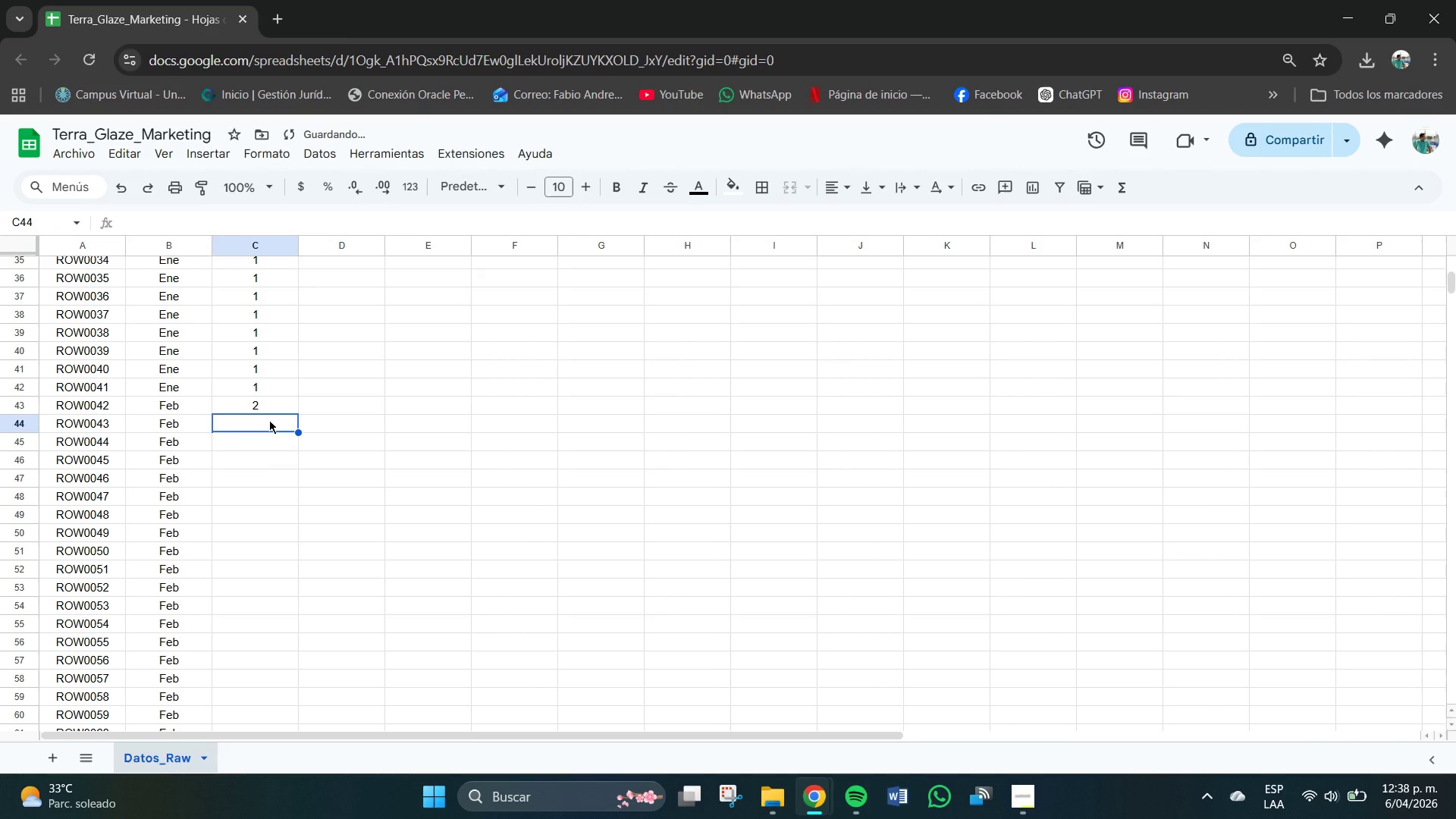 
key(Numpad2)
 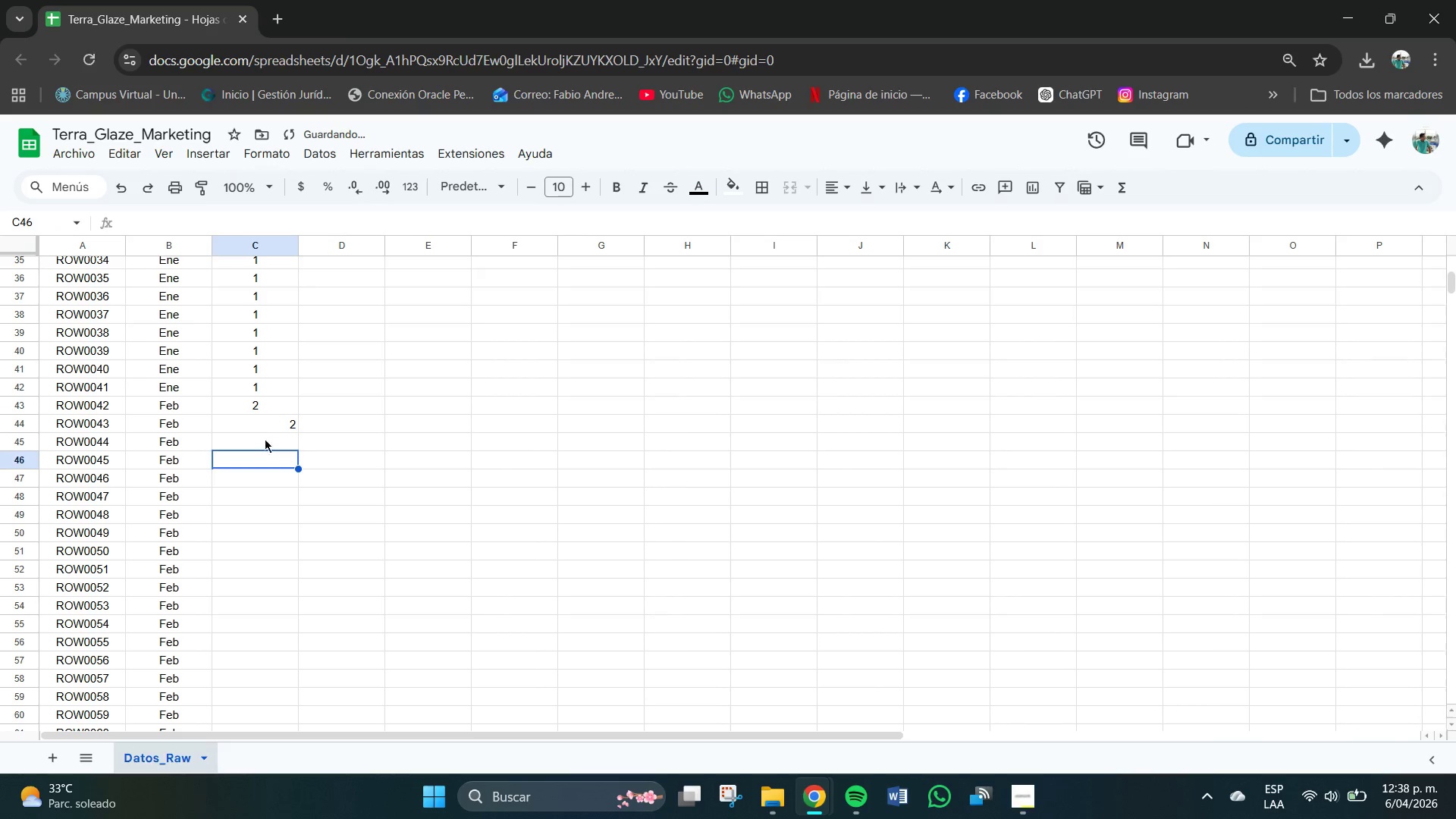 
left_click([261, 428])
 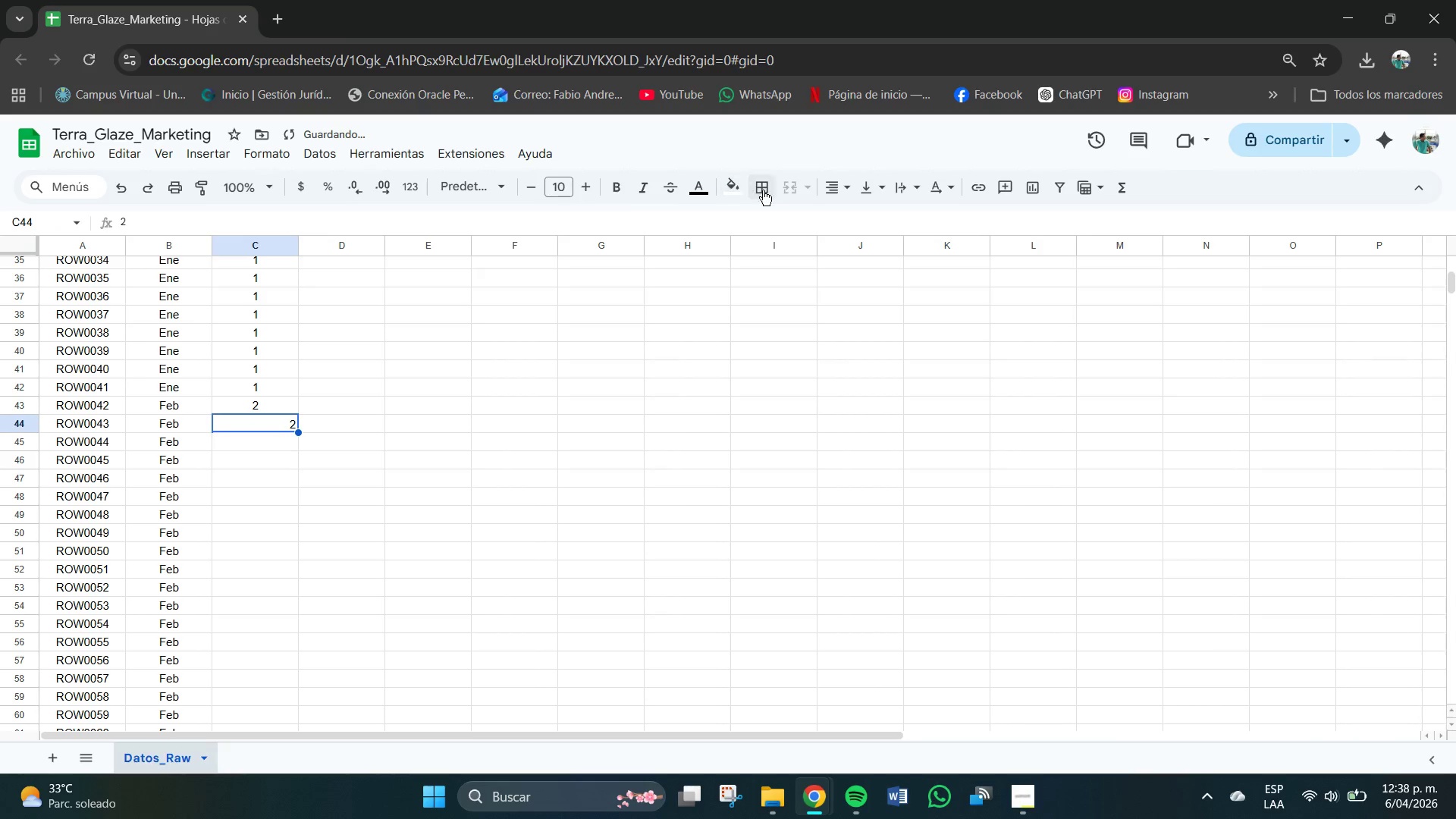 
left_click([852, 191])
 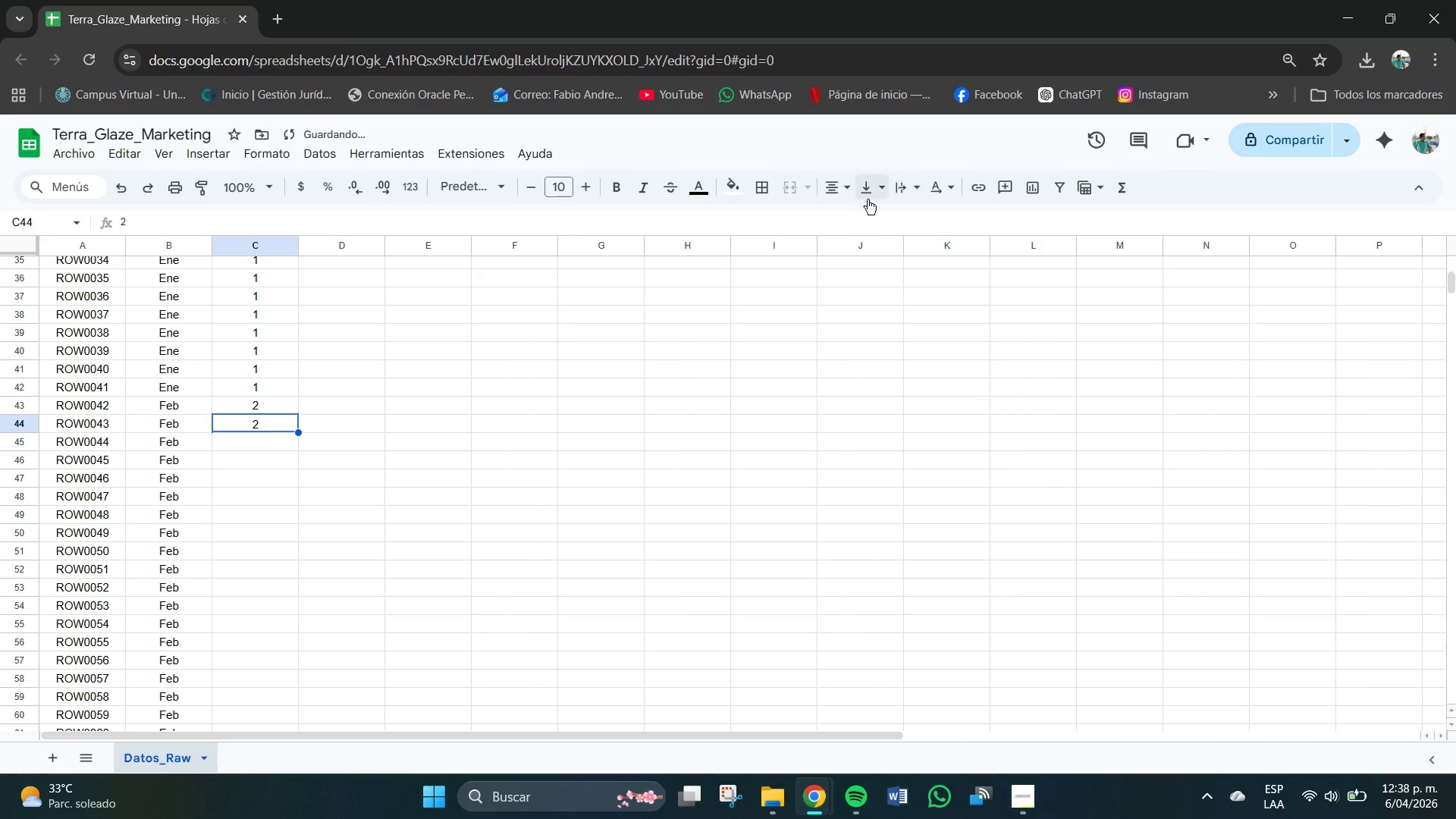 
double_click([868, 199])
 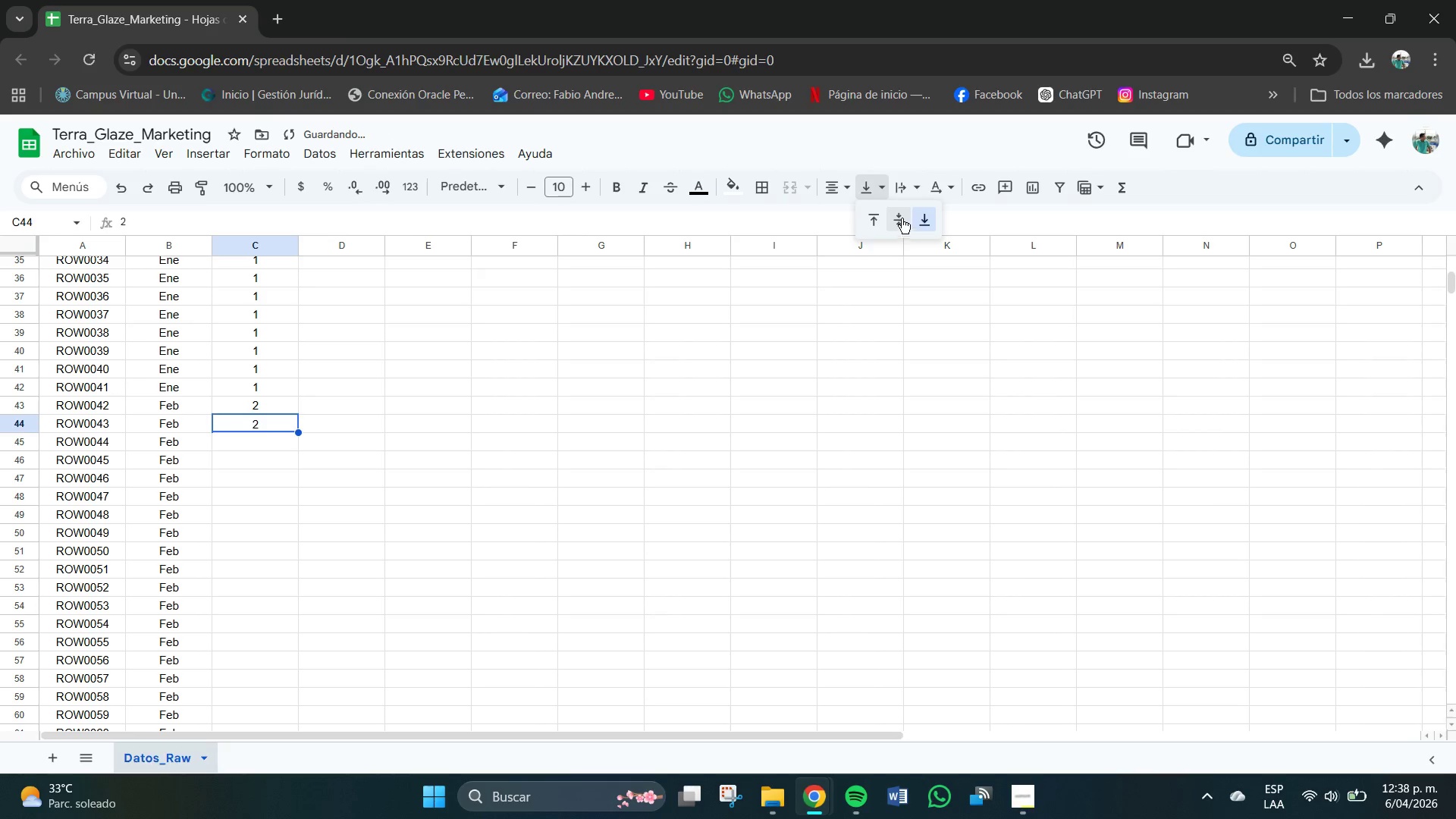 
left_click([900, 215])
 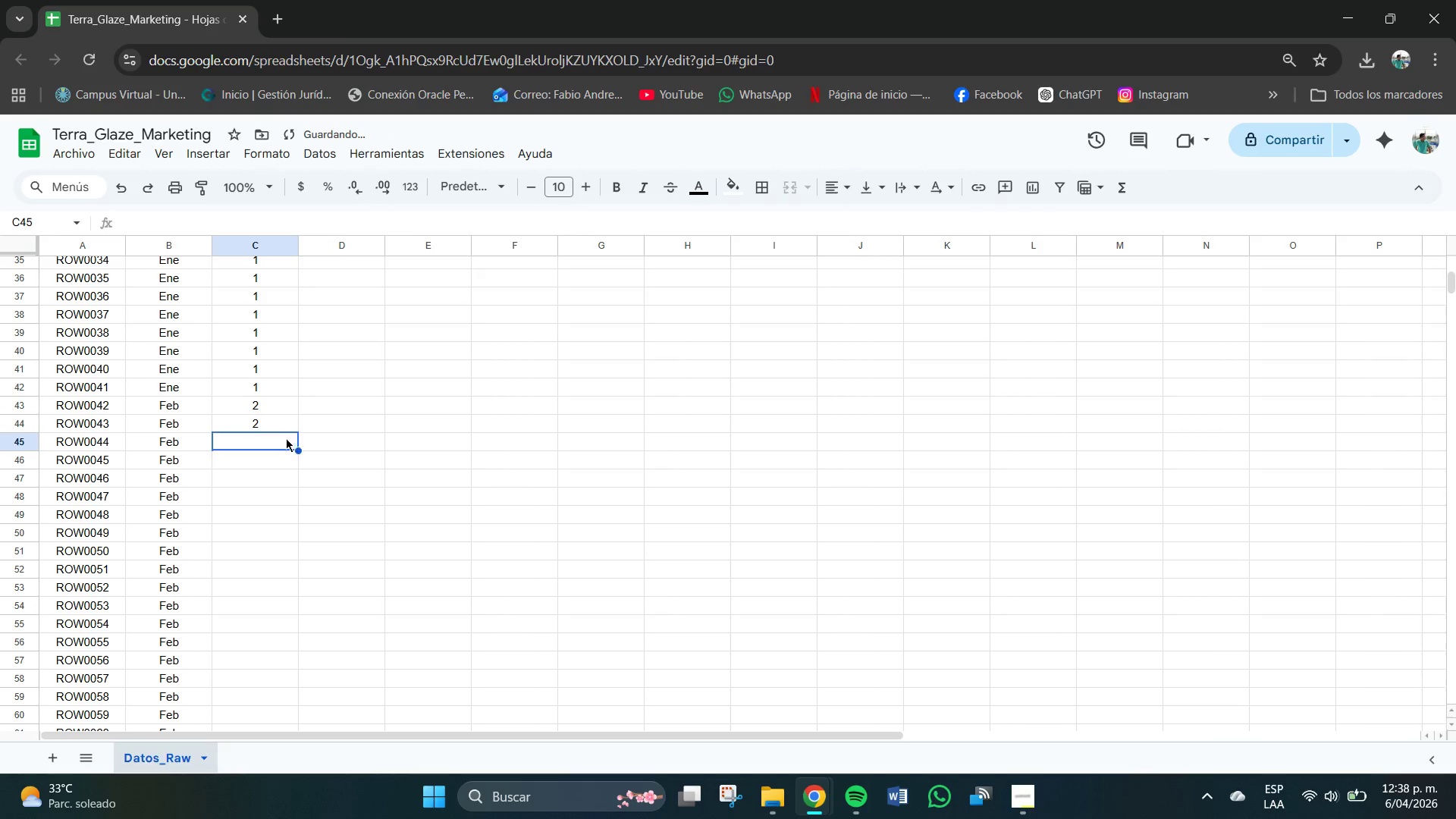 
double_click([271, 427])
 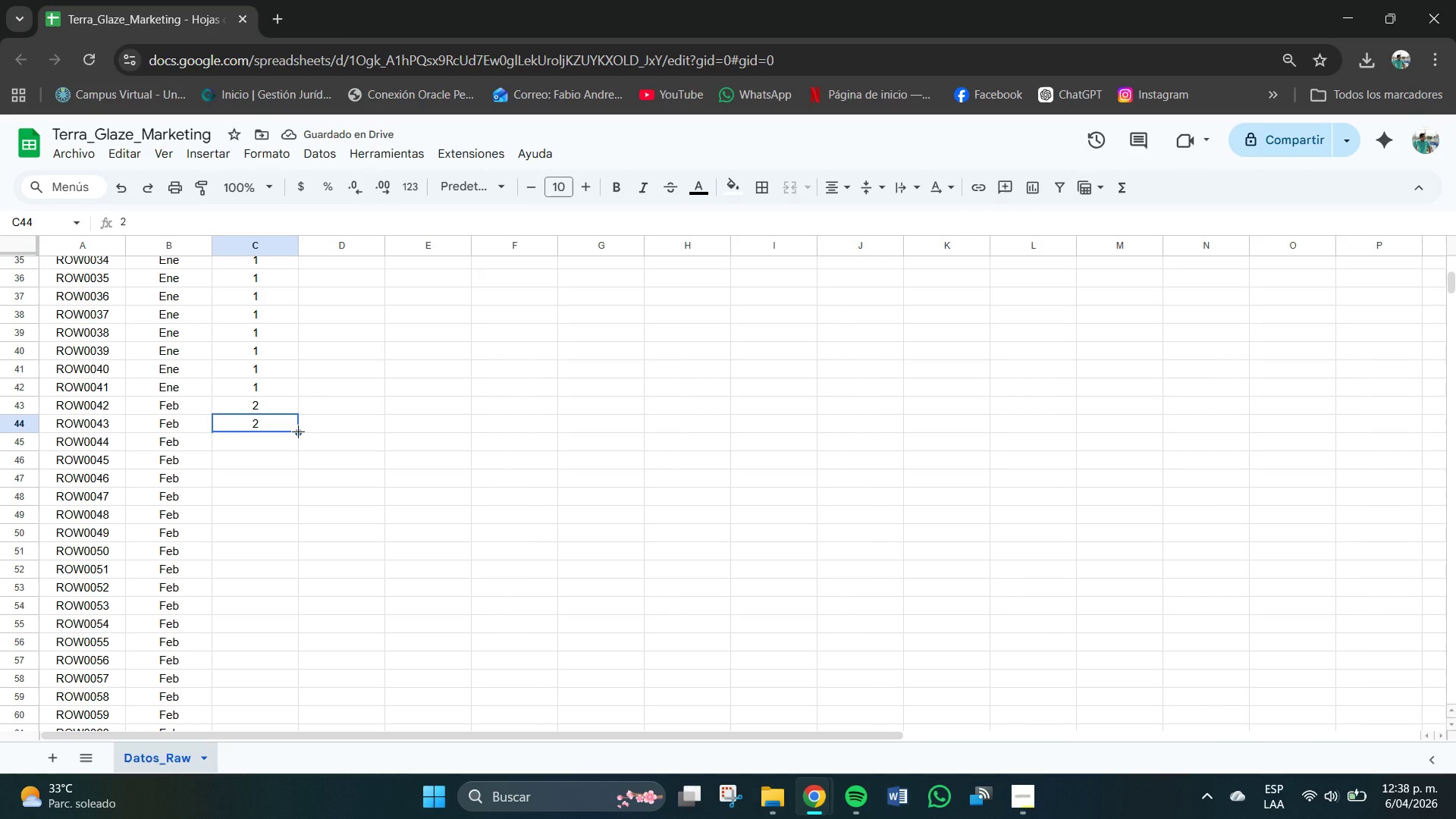 
hold_key(key=ControlLeft, duration=1.05)
left_click_drag(start_coordinate=[298, 431], to_coordinate=[300, 611])
 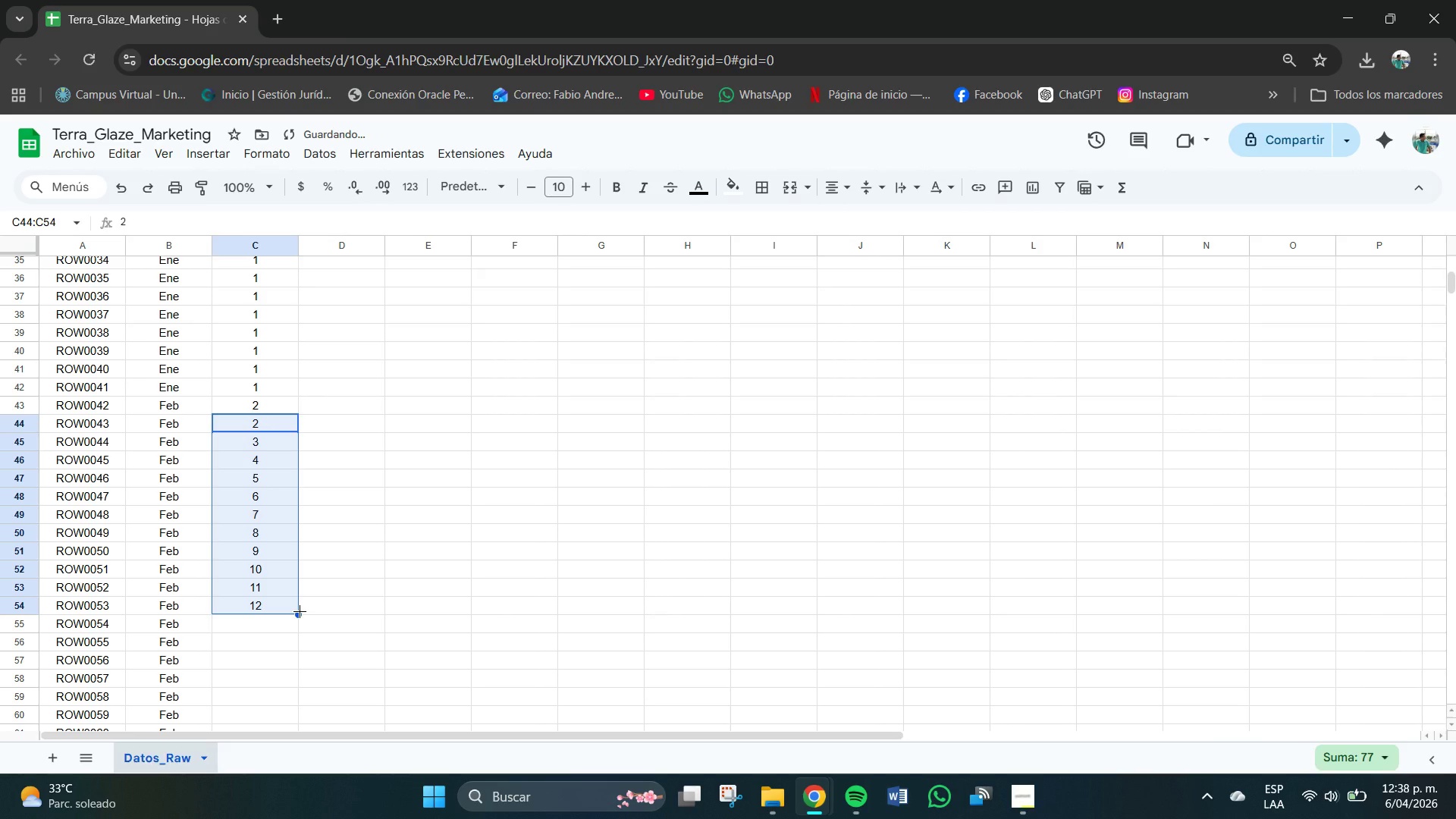 
key(Control+Z)
 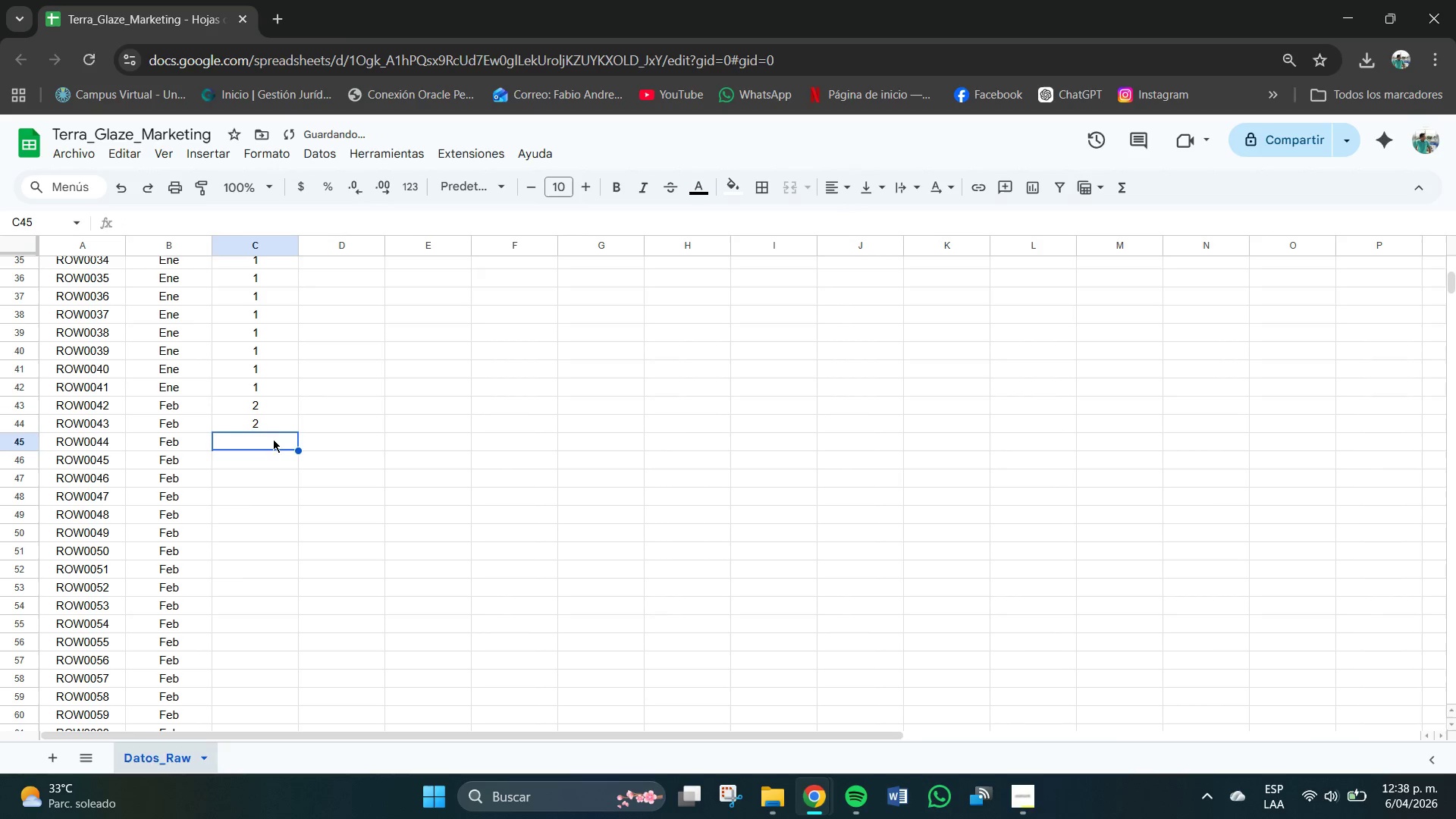 
double_click([271, 425])
 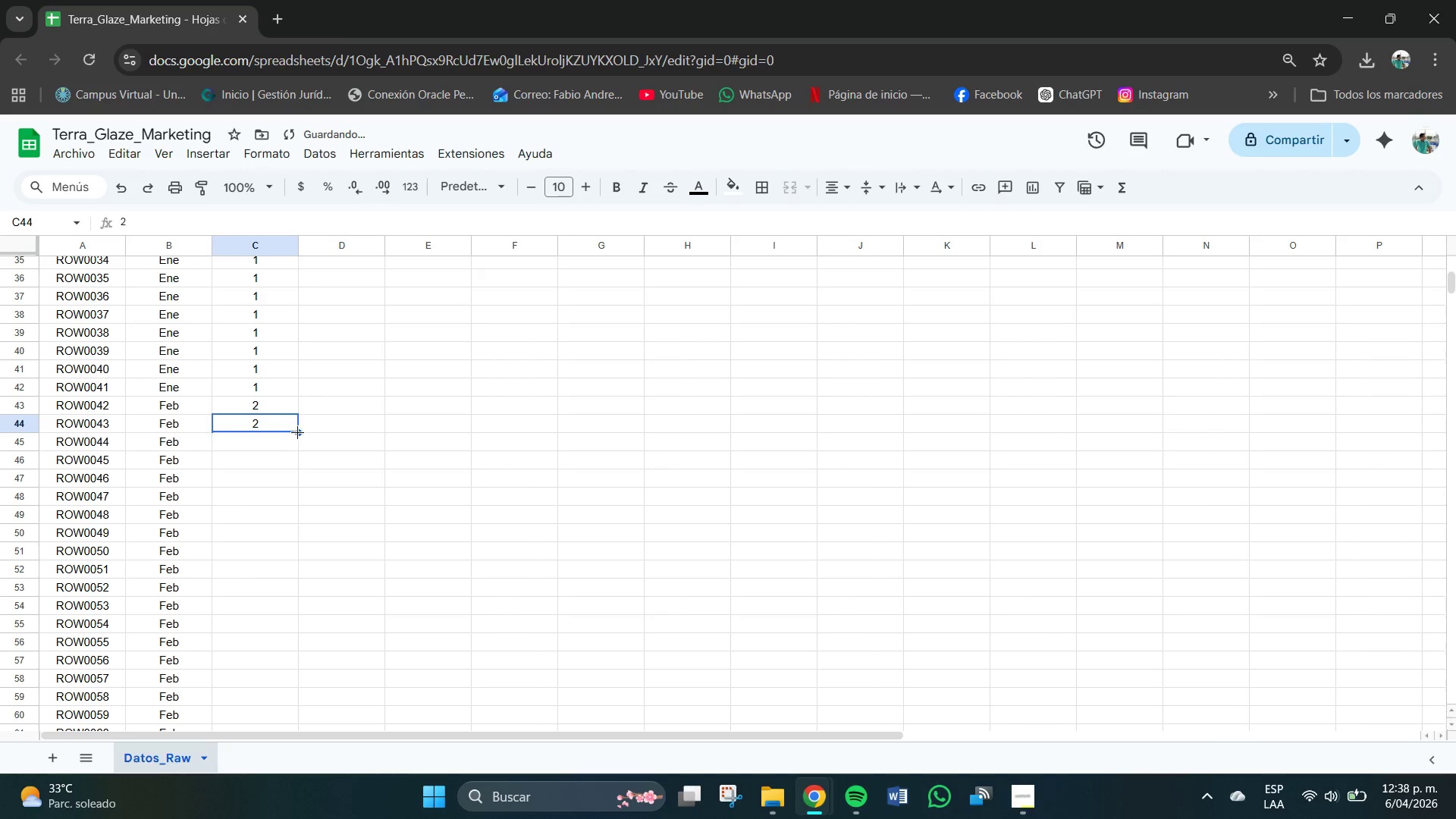 
hold_key(key=ControlLeft, duration=0.78)
left_click_drag(start_coordinate=[297, 431], to_coordinate=[298, 564])
 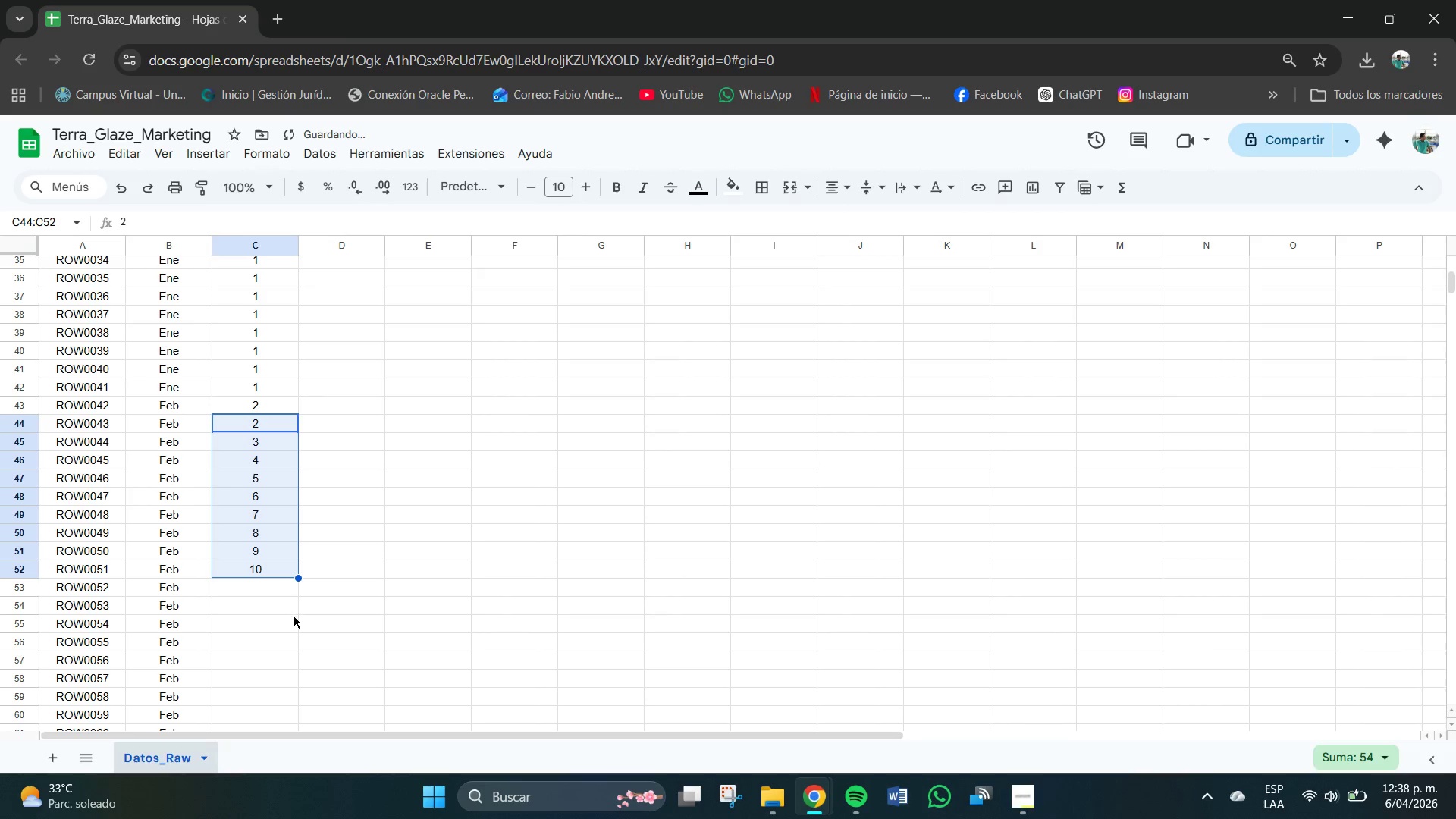 
key(Control+Z)
 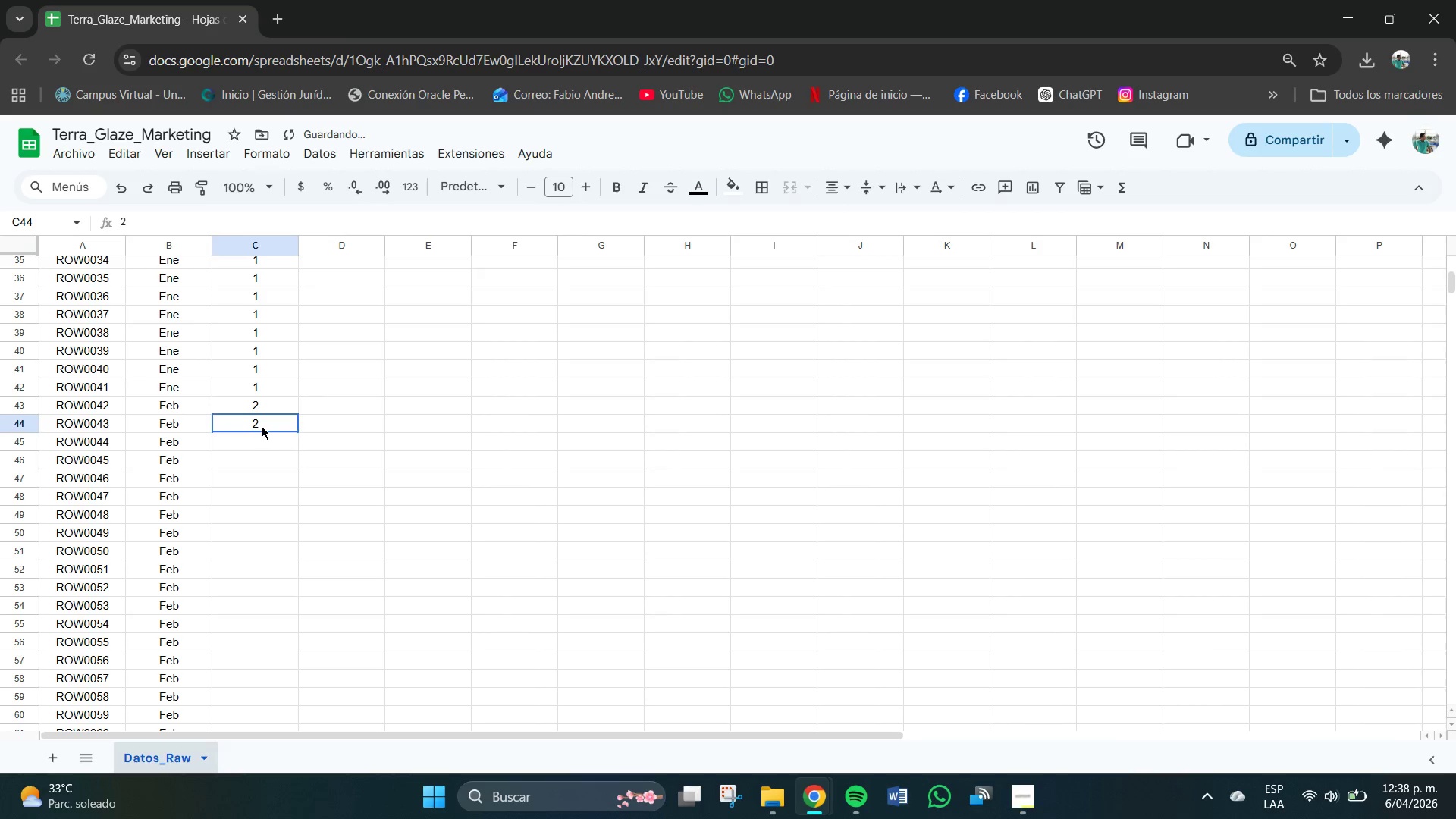 
hold_key(key=ControlLeft, duration=1.7)
left_click_drag(start_coordinate=[299, 430], to_coordinate=[295, 528])
 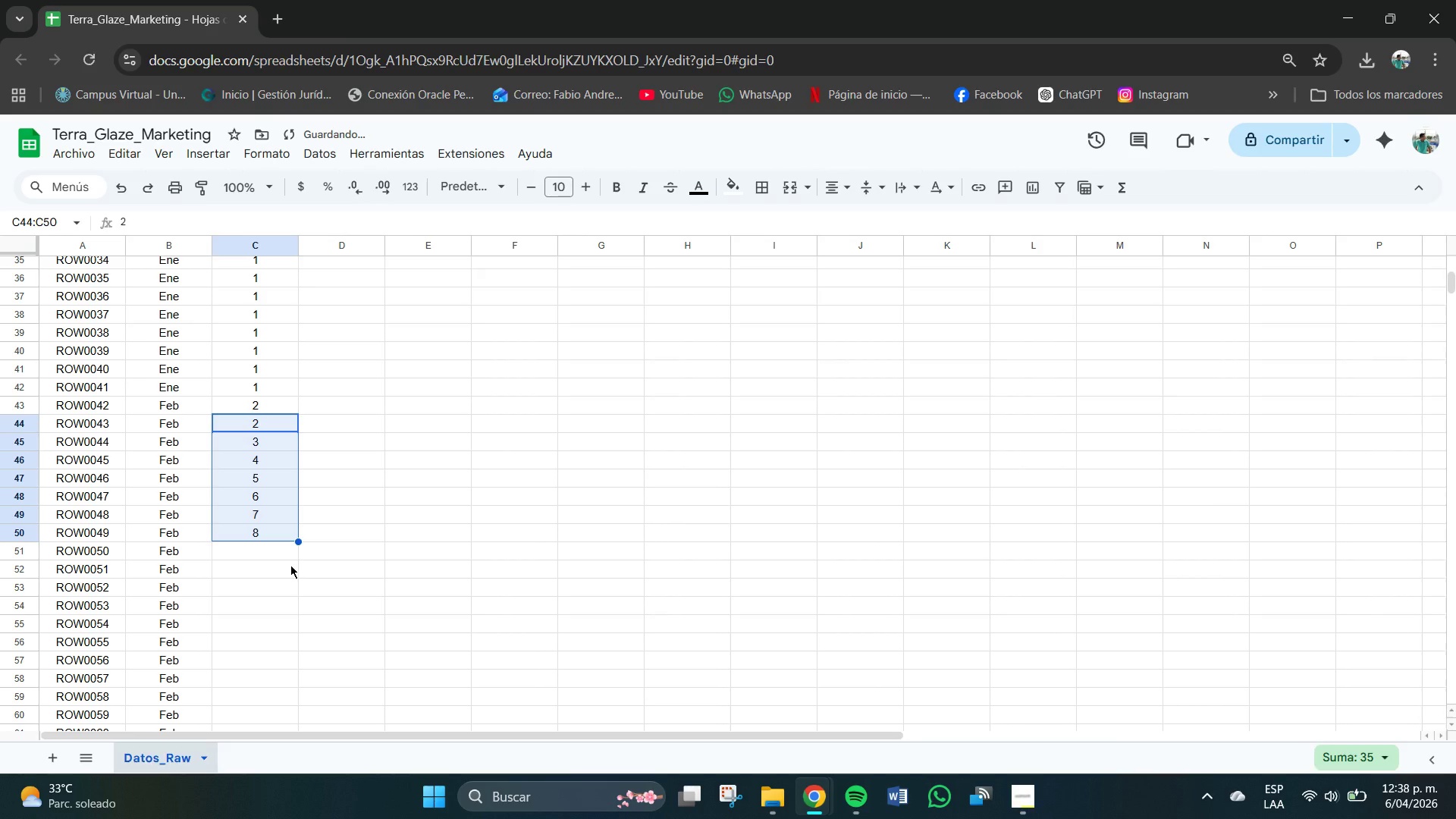 
key(Control+Z)
 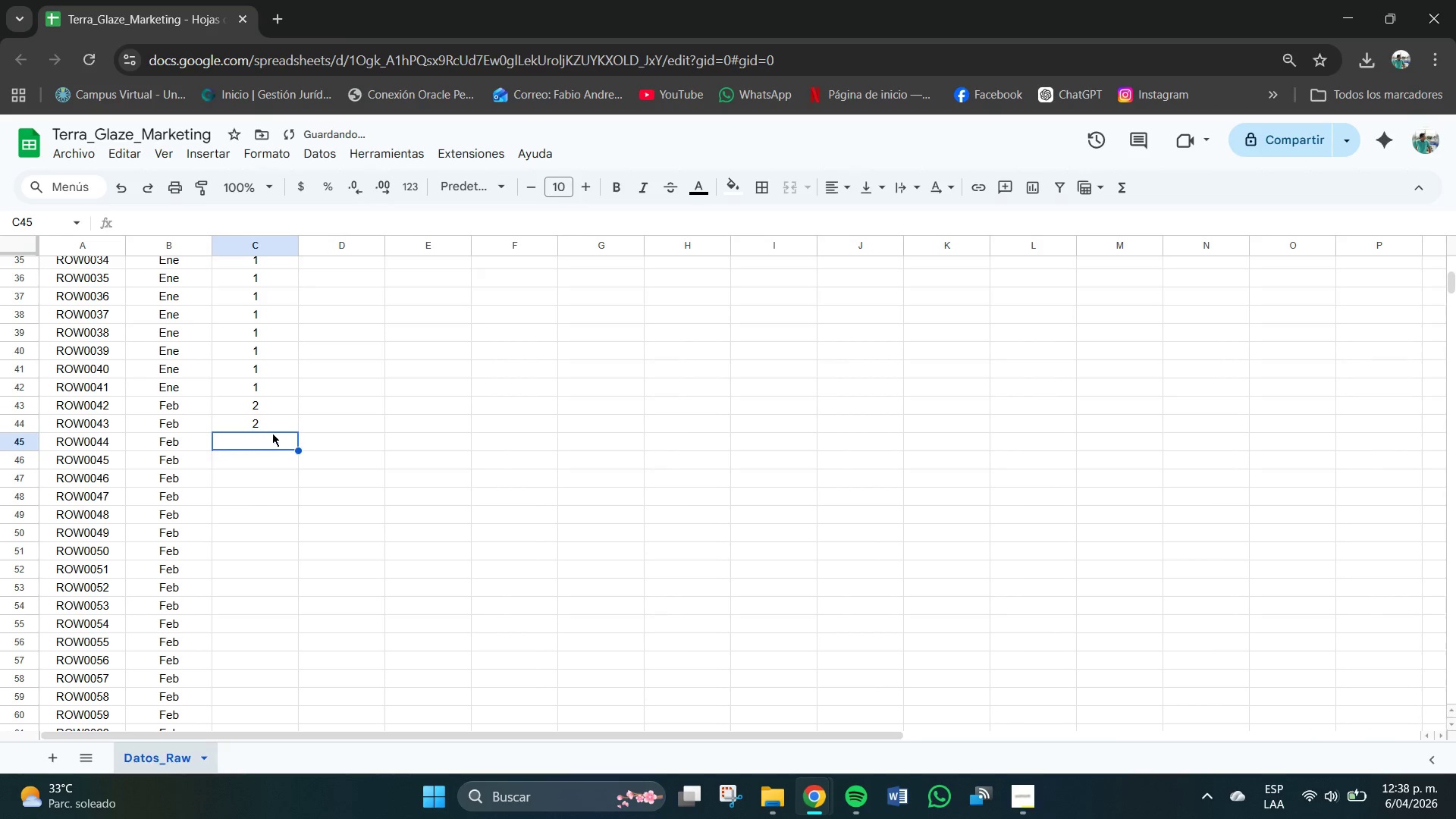 
double_click([269, 410])
 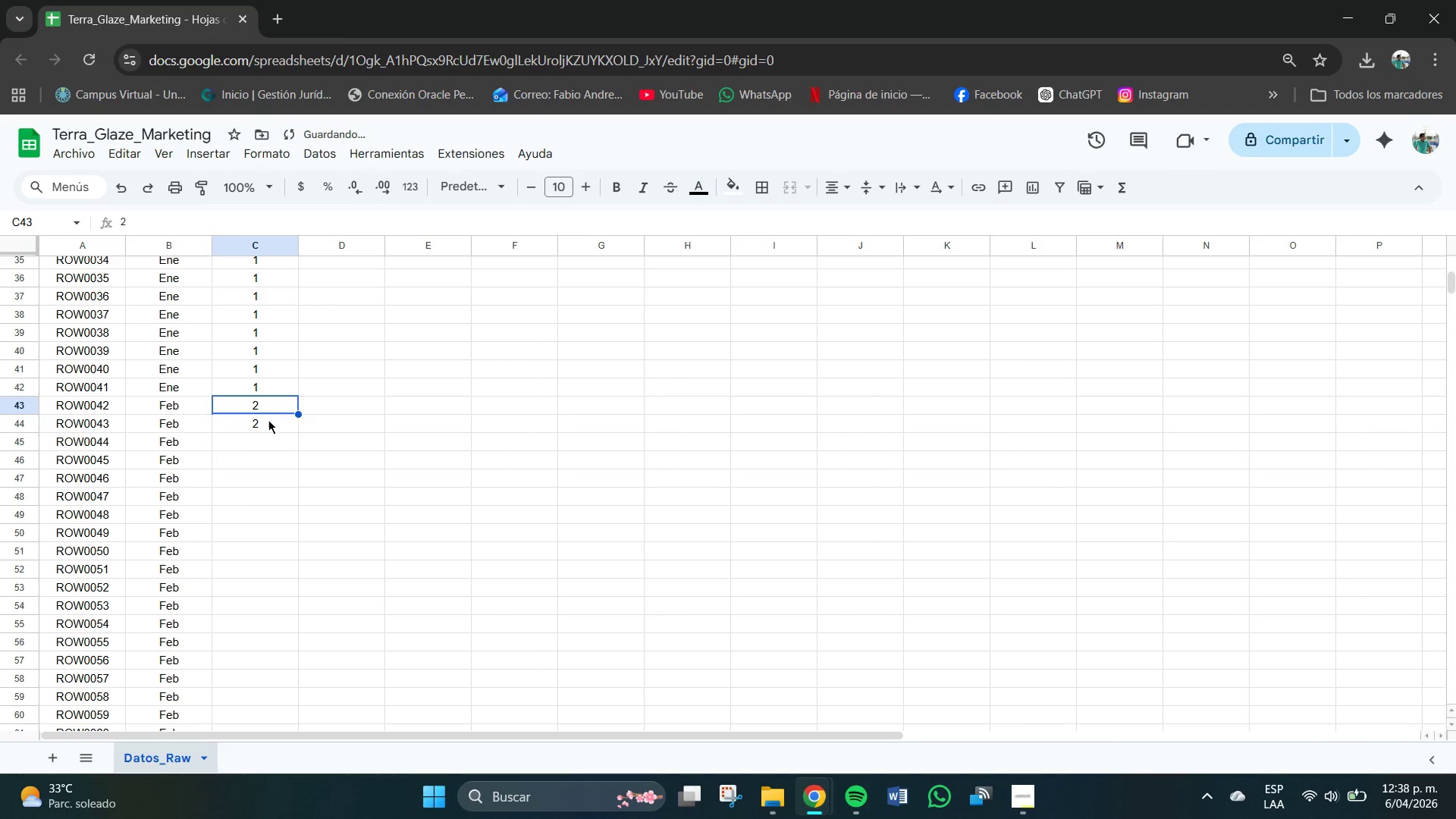 
triple_click([268, 420])
 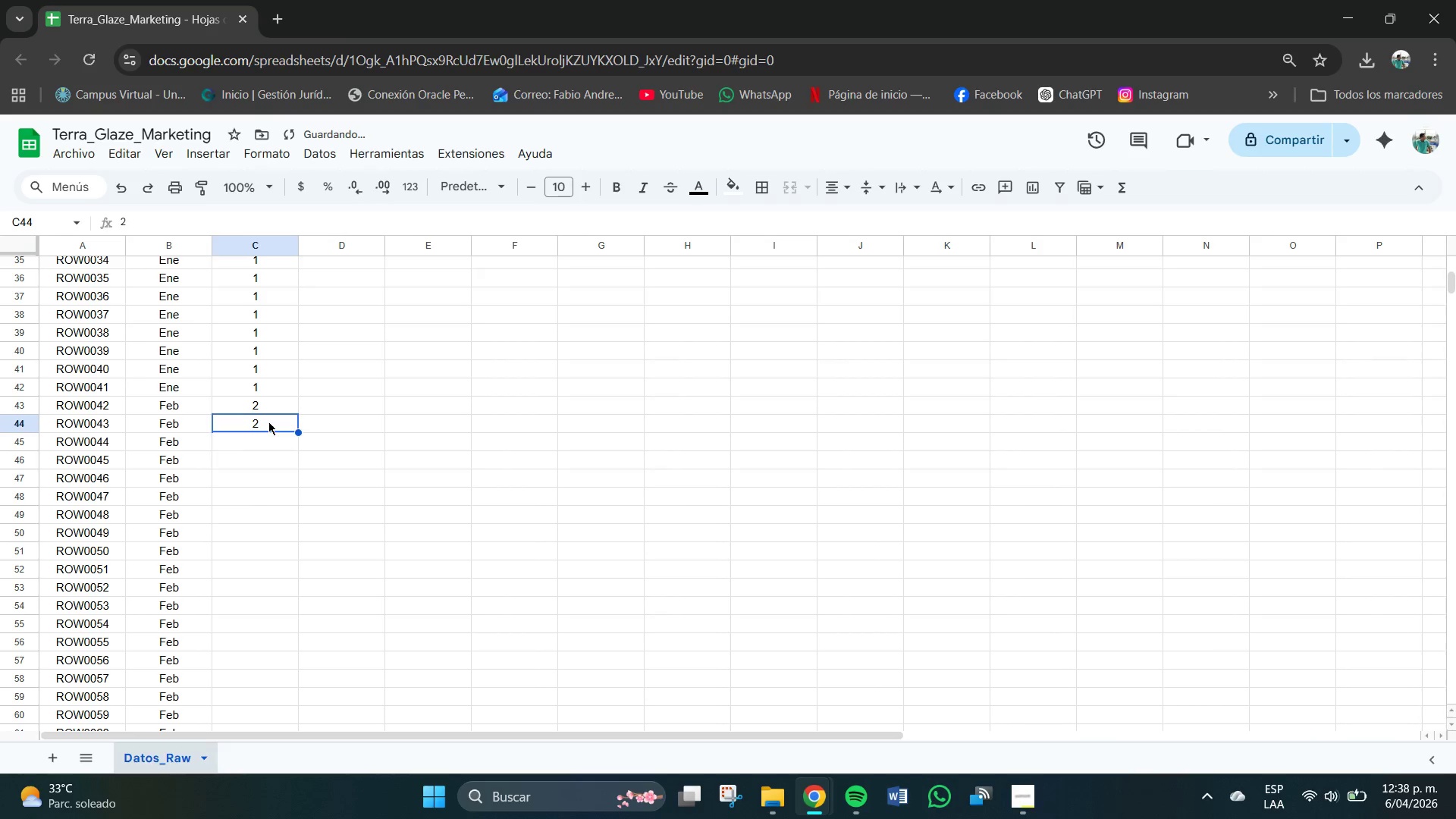 
triple_click([268, 422])
 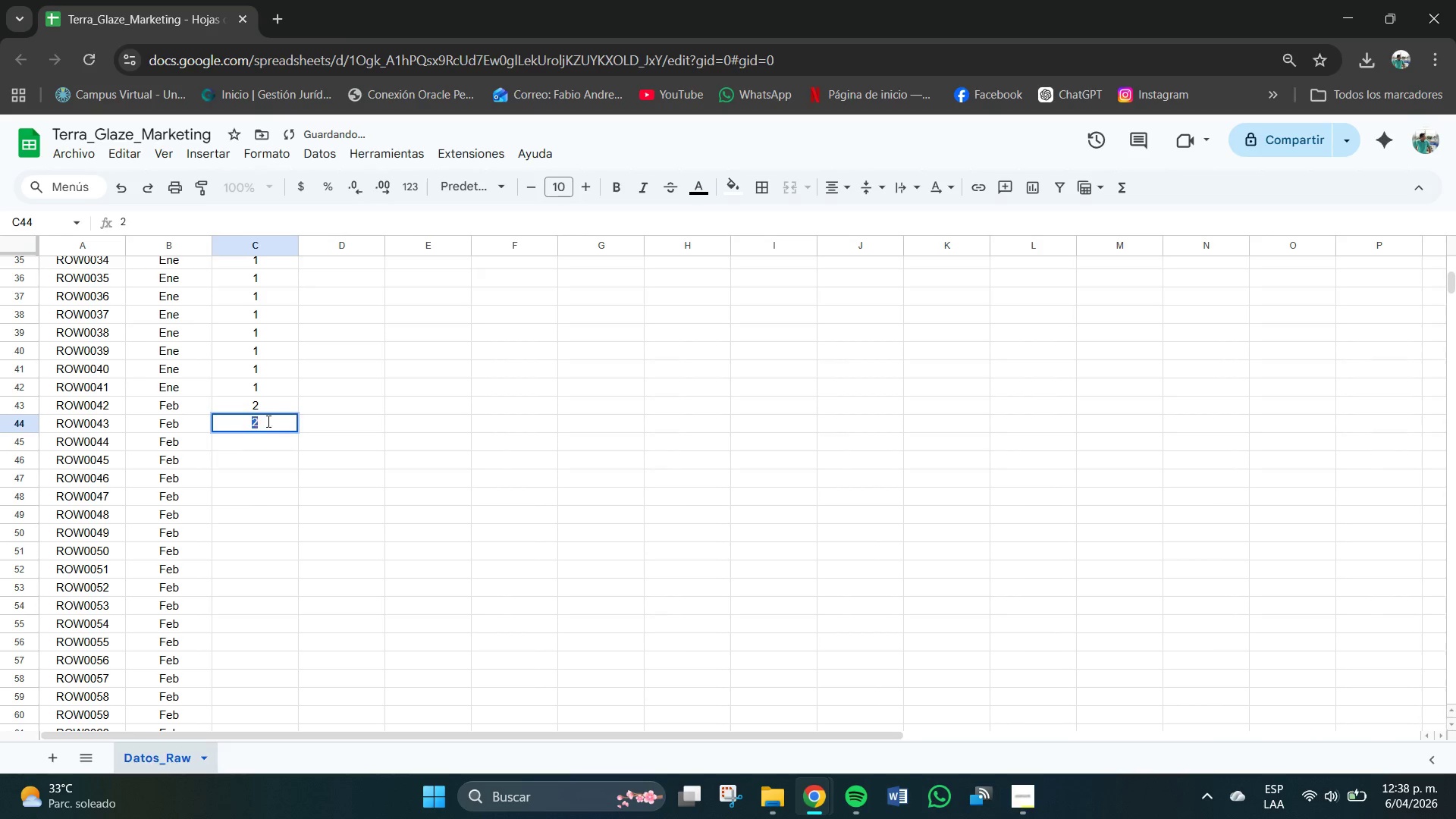 
triple_click([268, 422])
 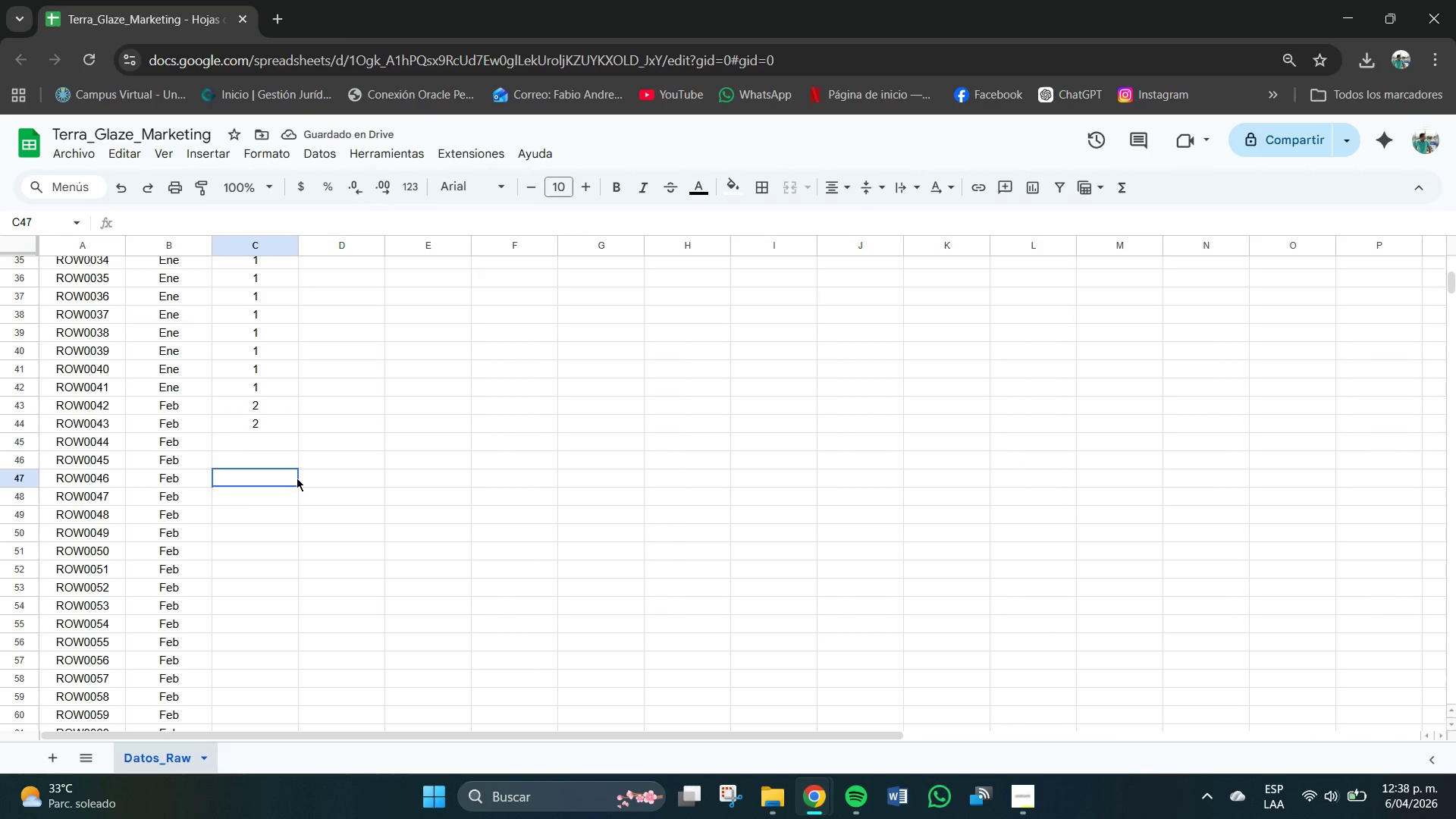 
double_click([263, 424])
 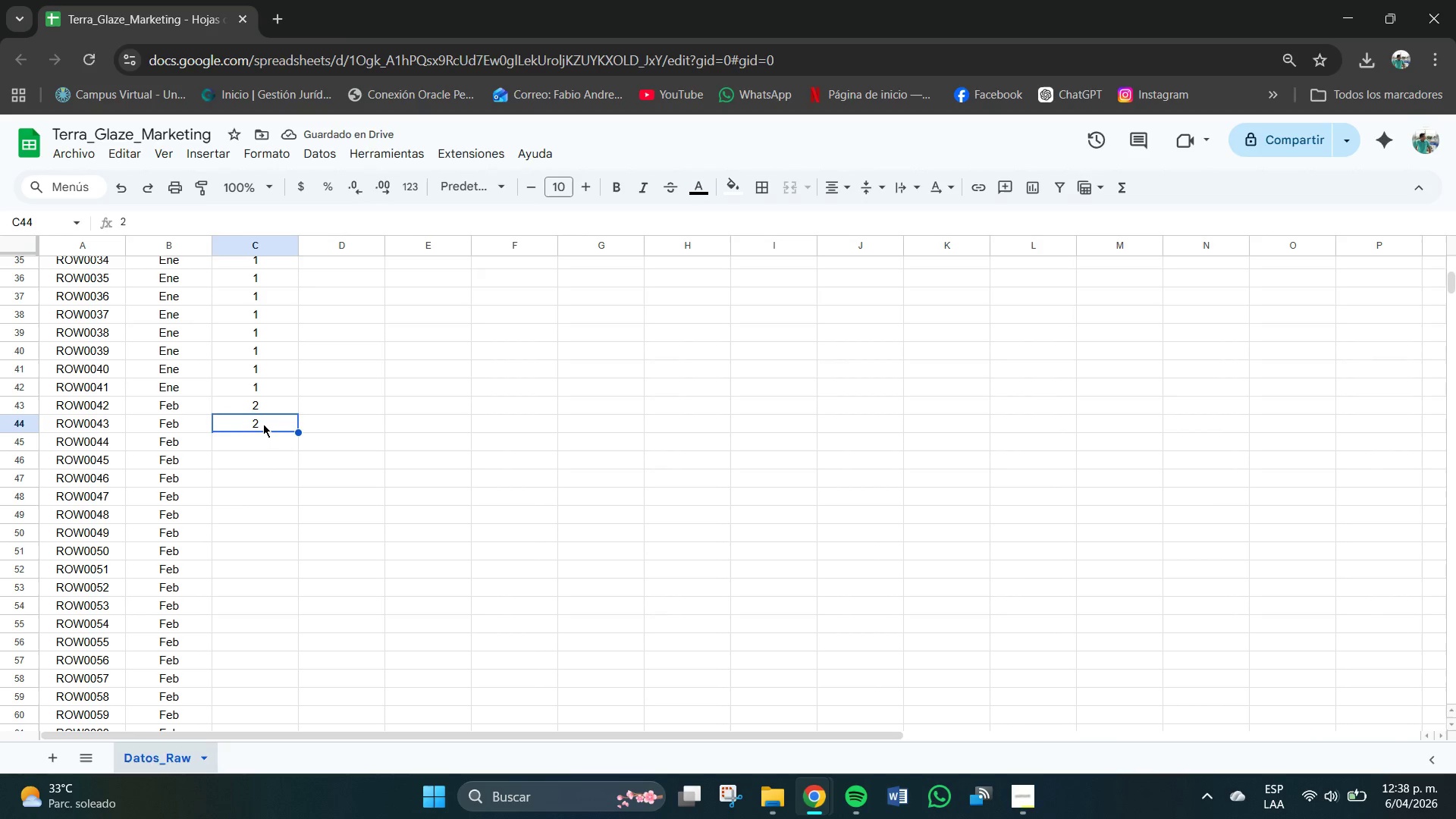 
hold_key(key=ControlLeft, duration=3.36)
left_click_drag(start_coordinate=[299, 431], to_coordinate=[295, 480])
 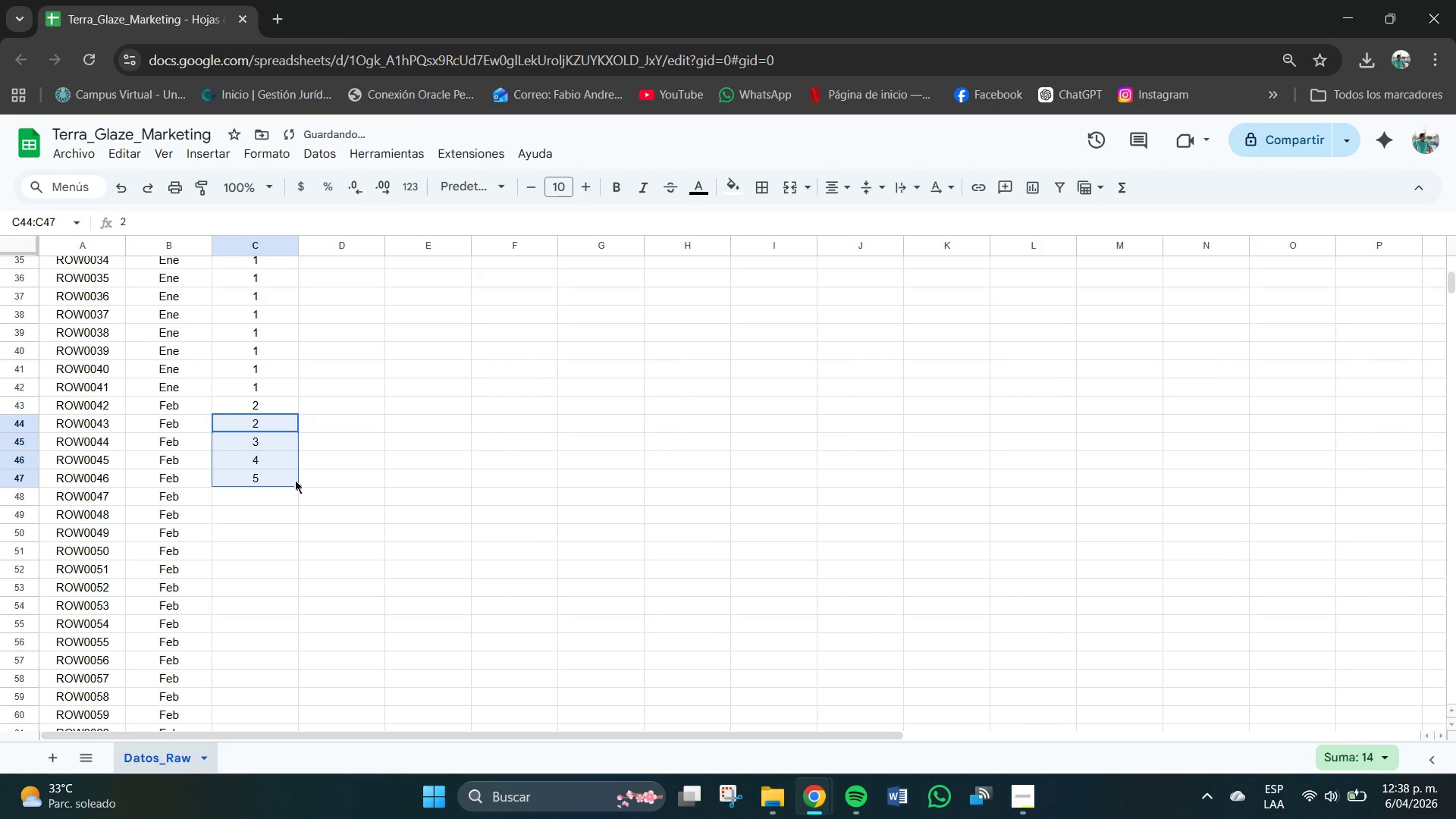 
key(Control+Z)
 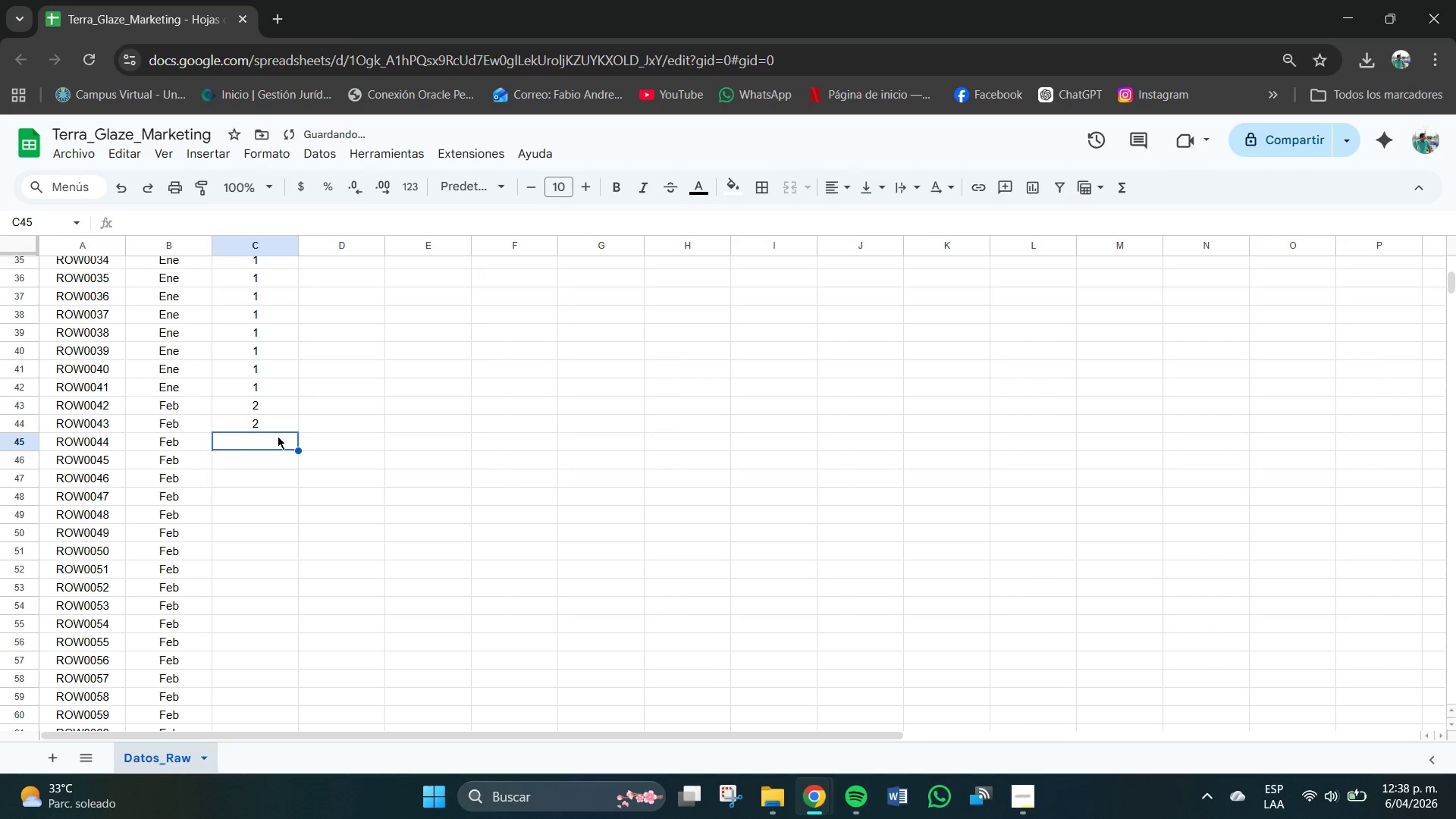 
double_click([273, 424])
 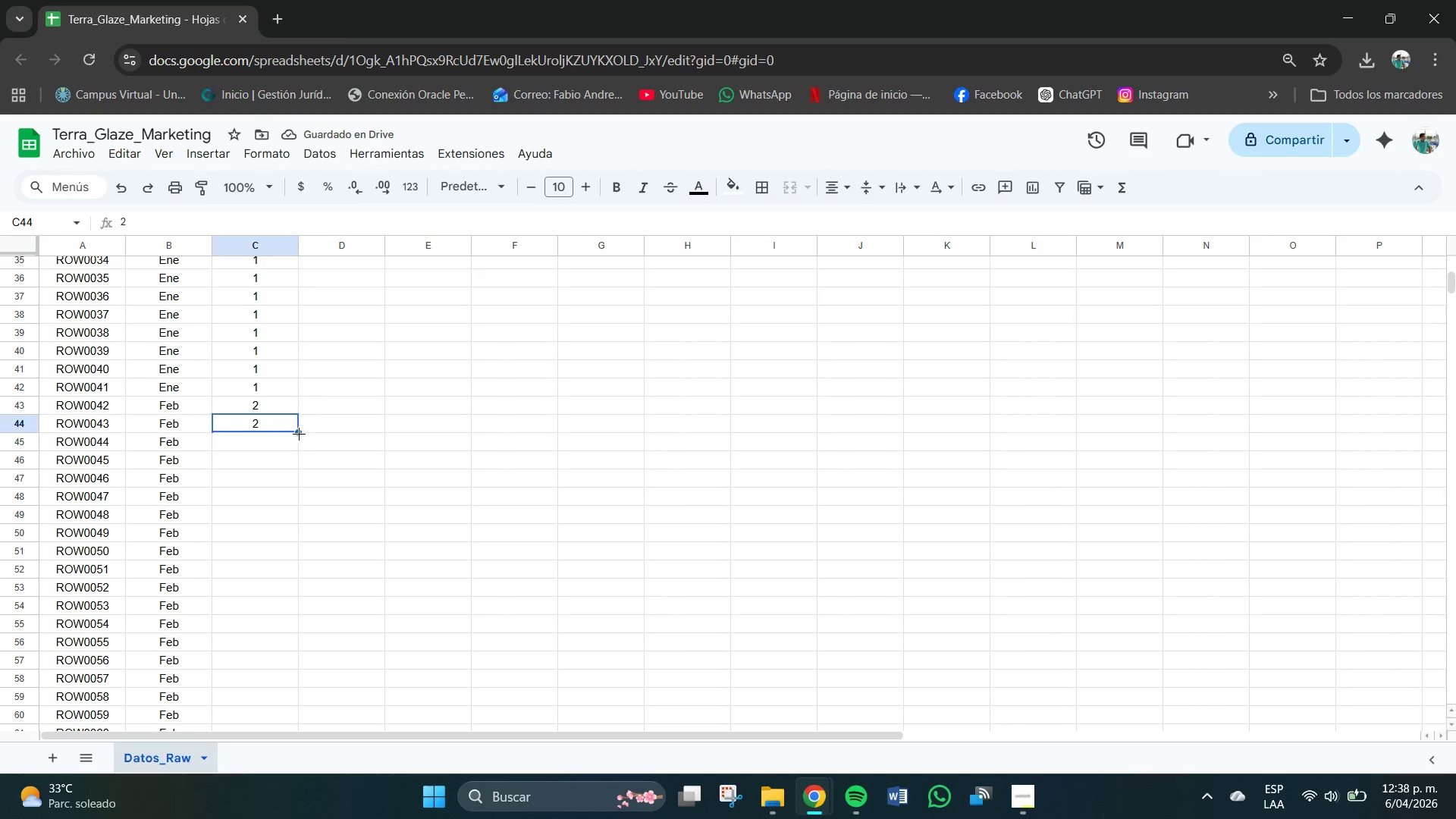 
left_click_drag(start_coordinate=[299, 434], to_coordinate=[289, 601])
 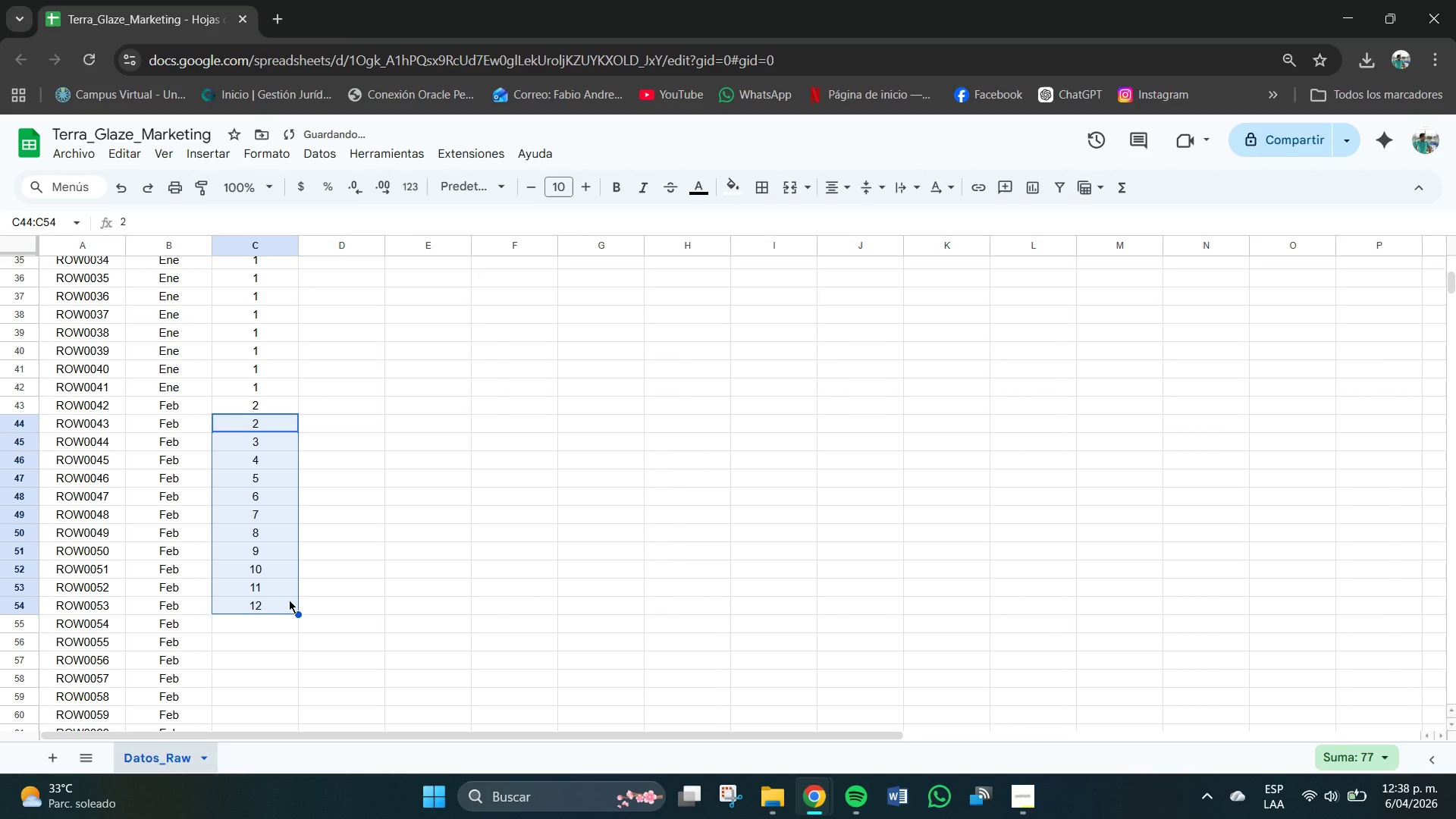 
hold_key(key=ControlLeft, duration=0.92)
 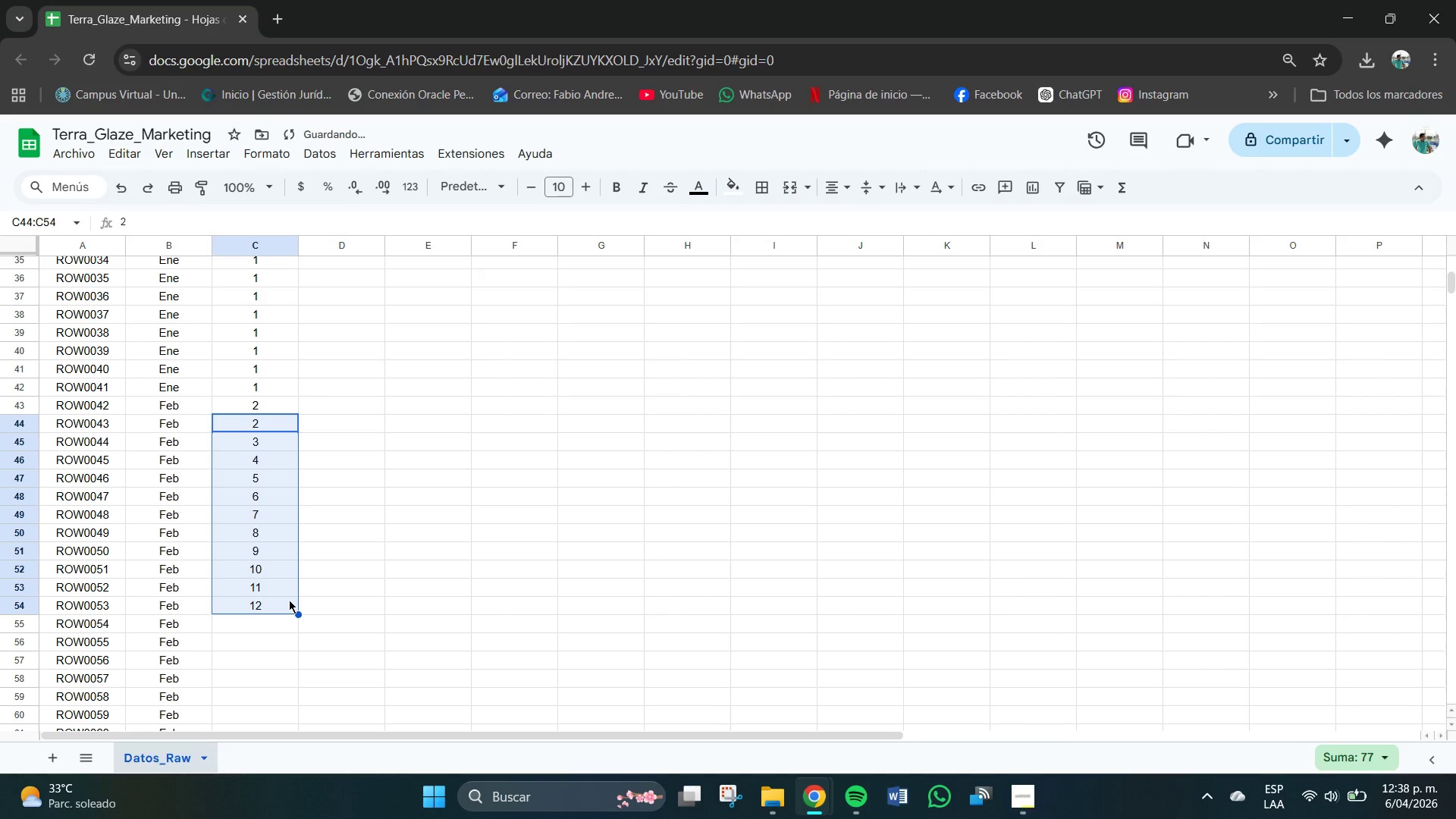 
key(Control+X)
 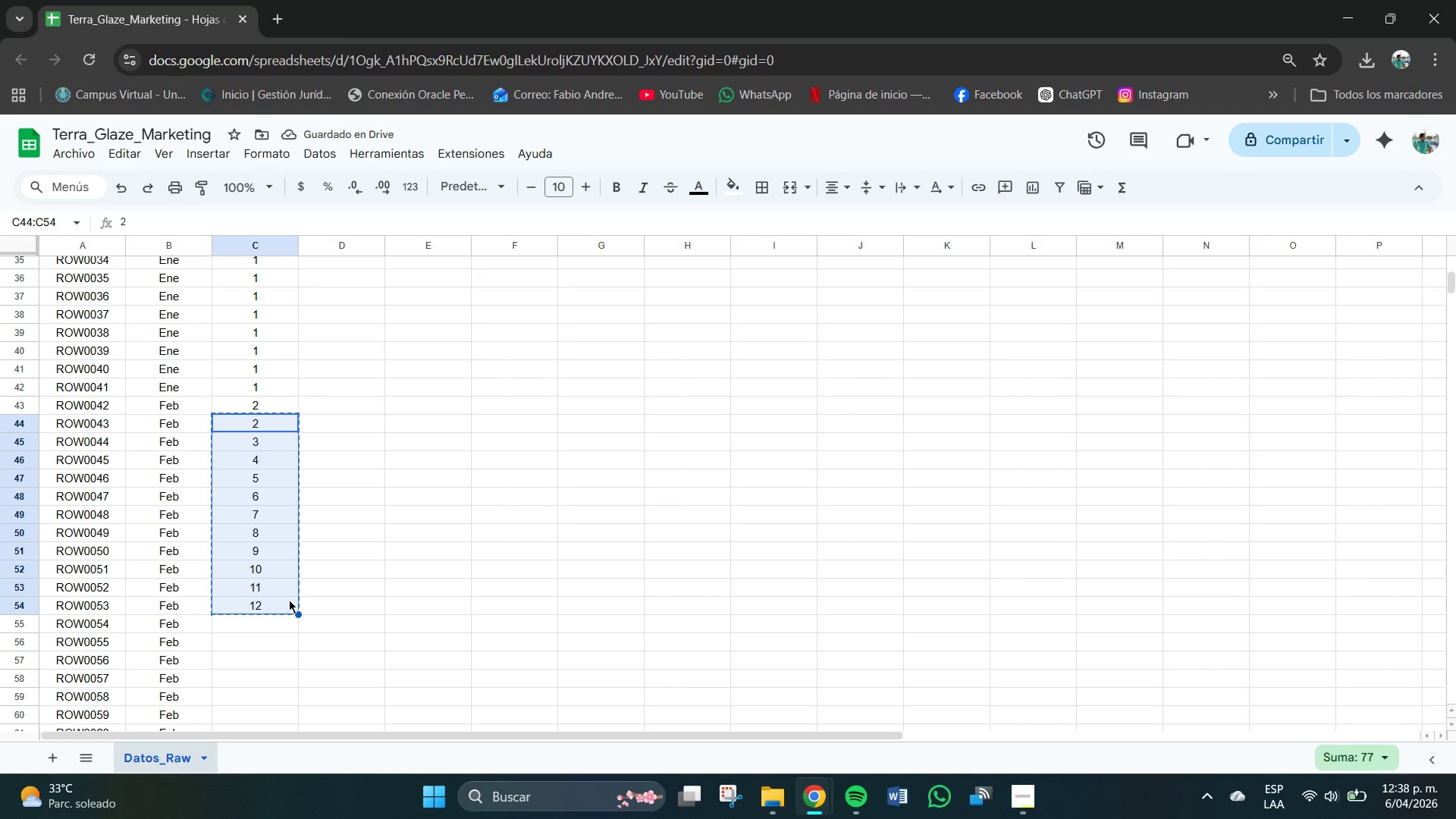 
key(Control+Z)
 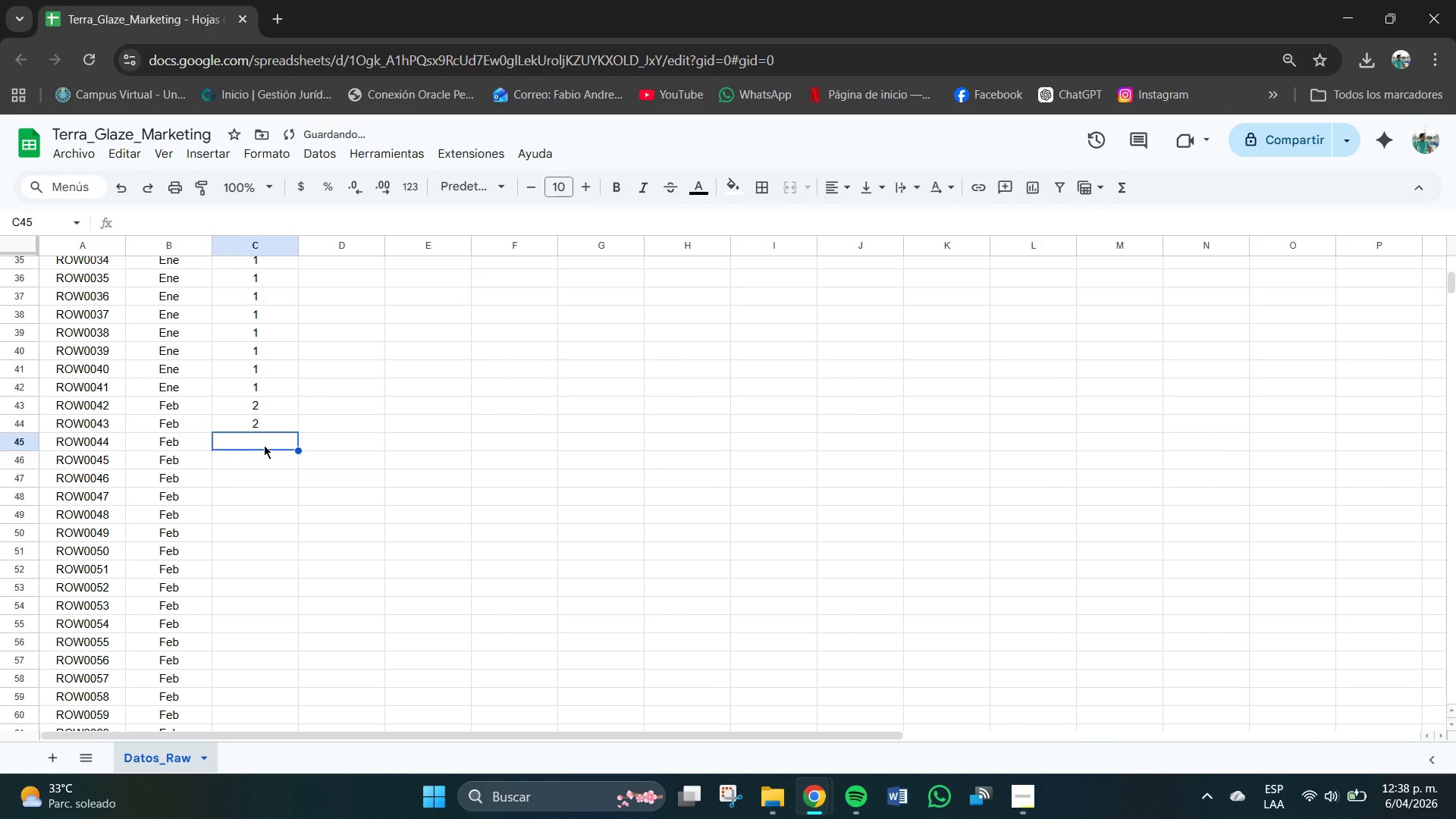 
key(Numpad2)
 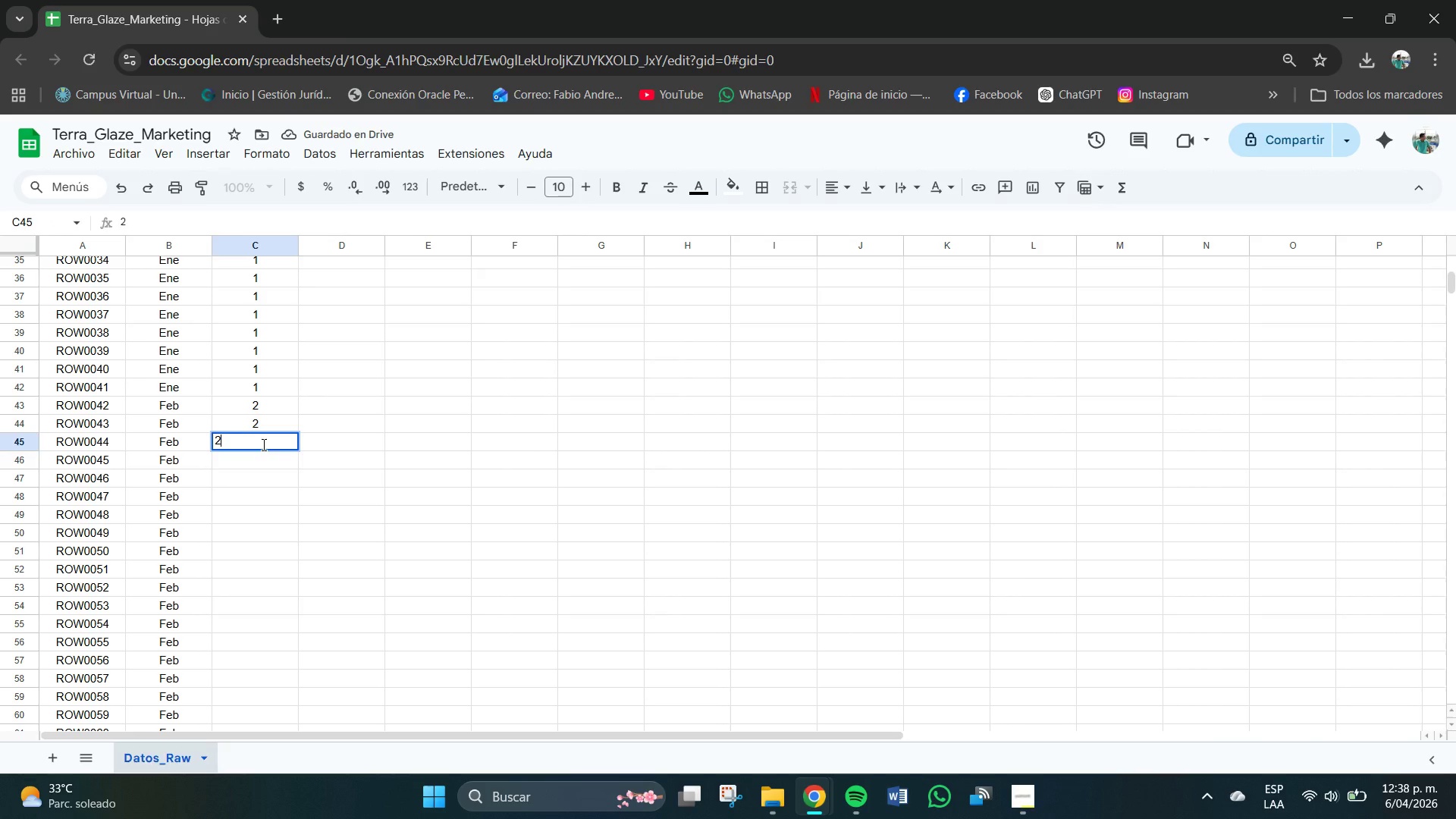 
key(Enter)
 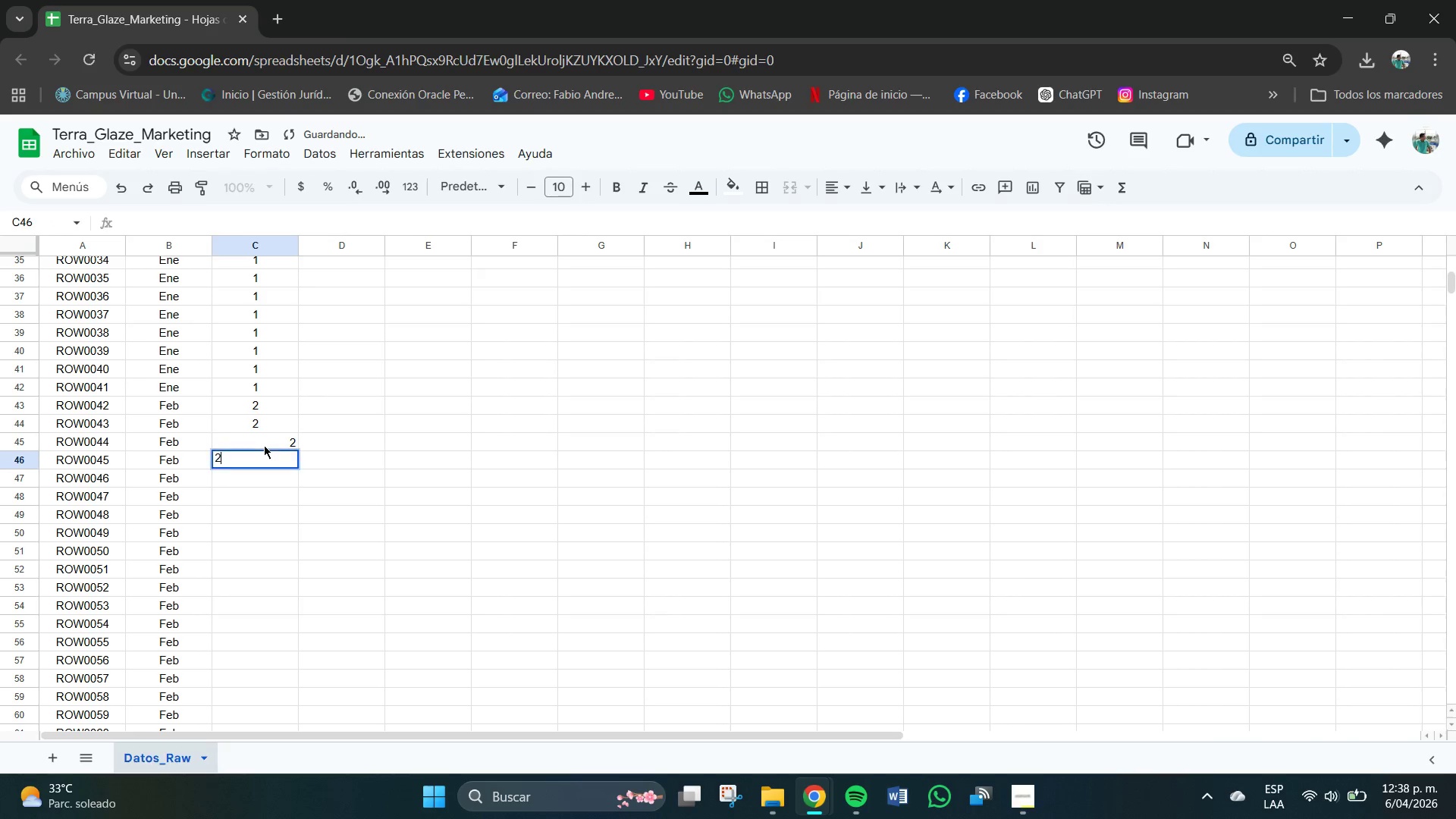 
key(Numpad2)
 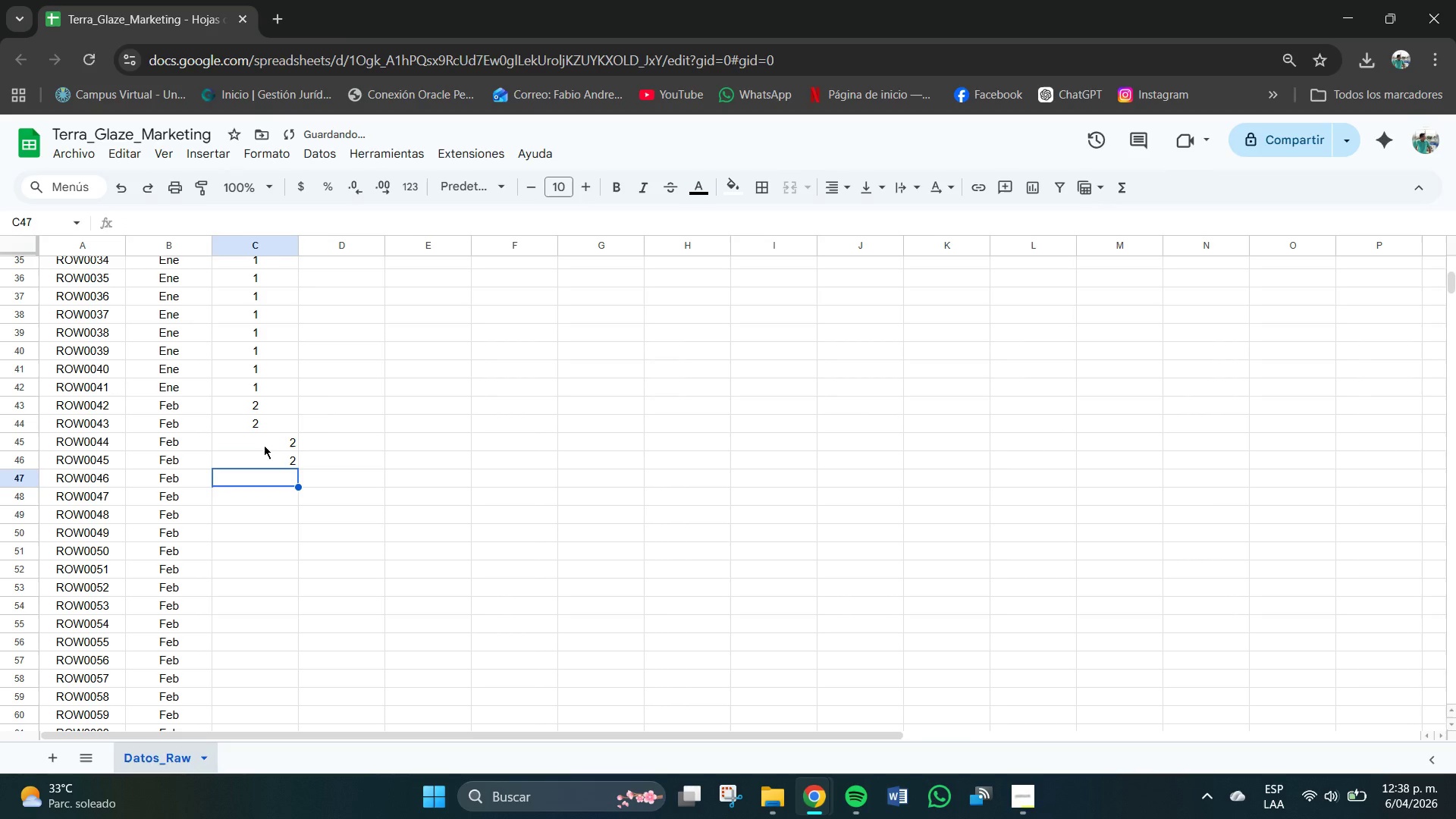 
key(Enter)
 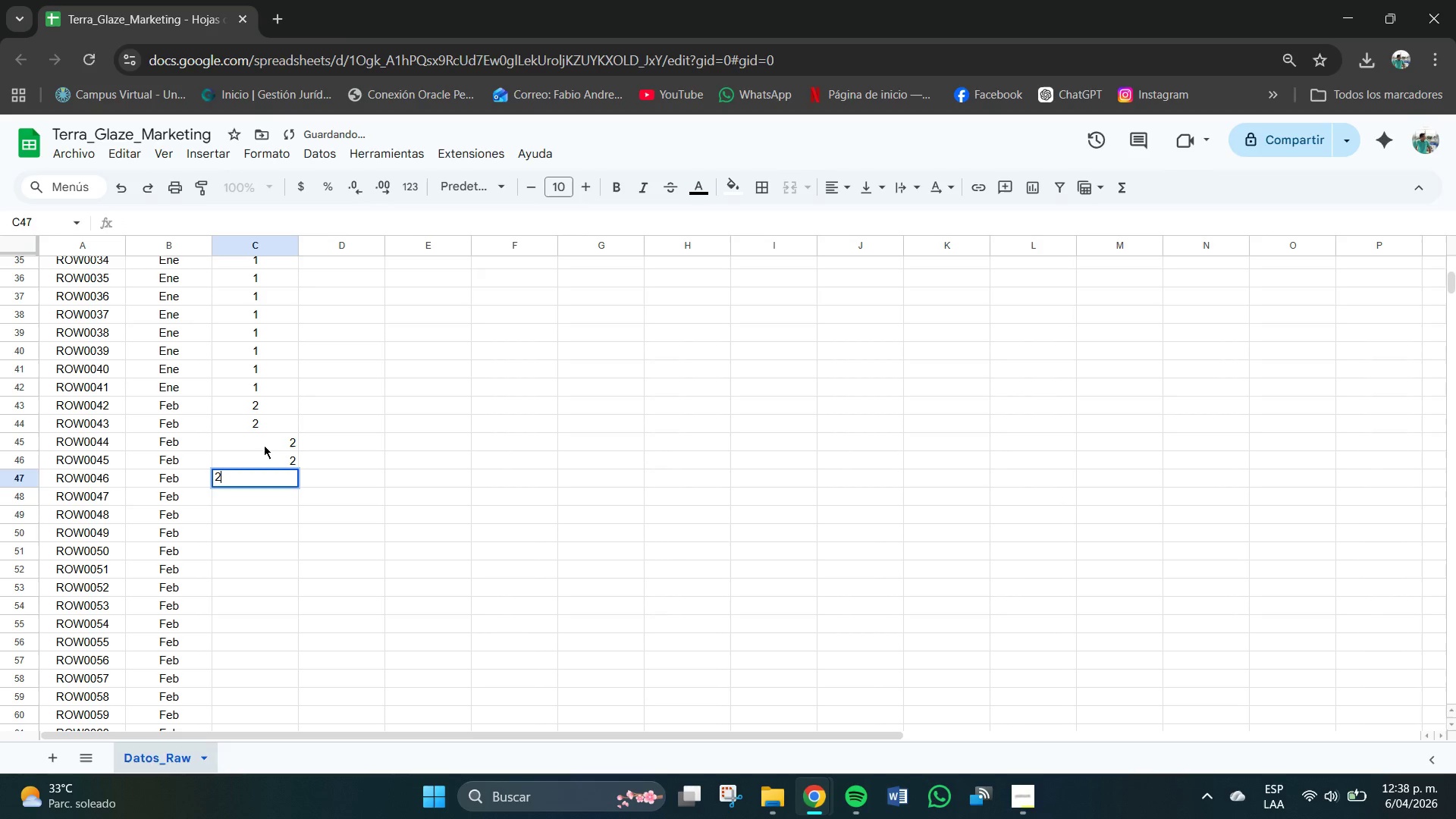 
key(Numpad2)
 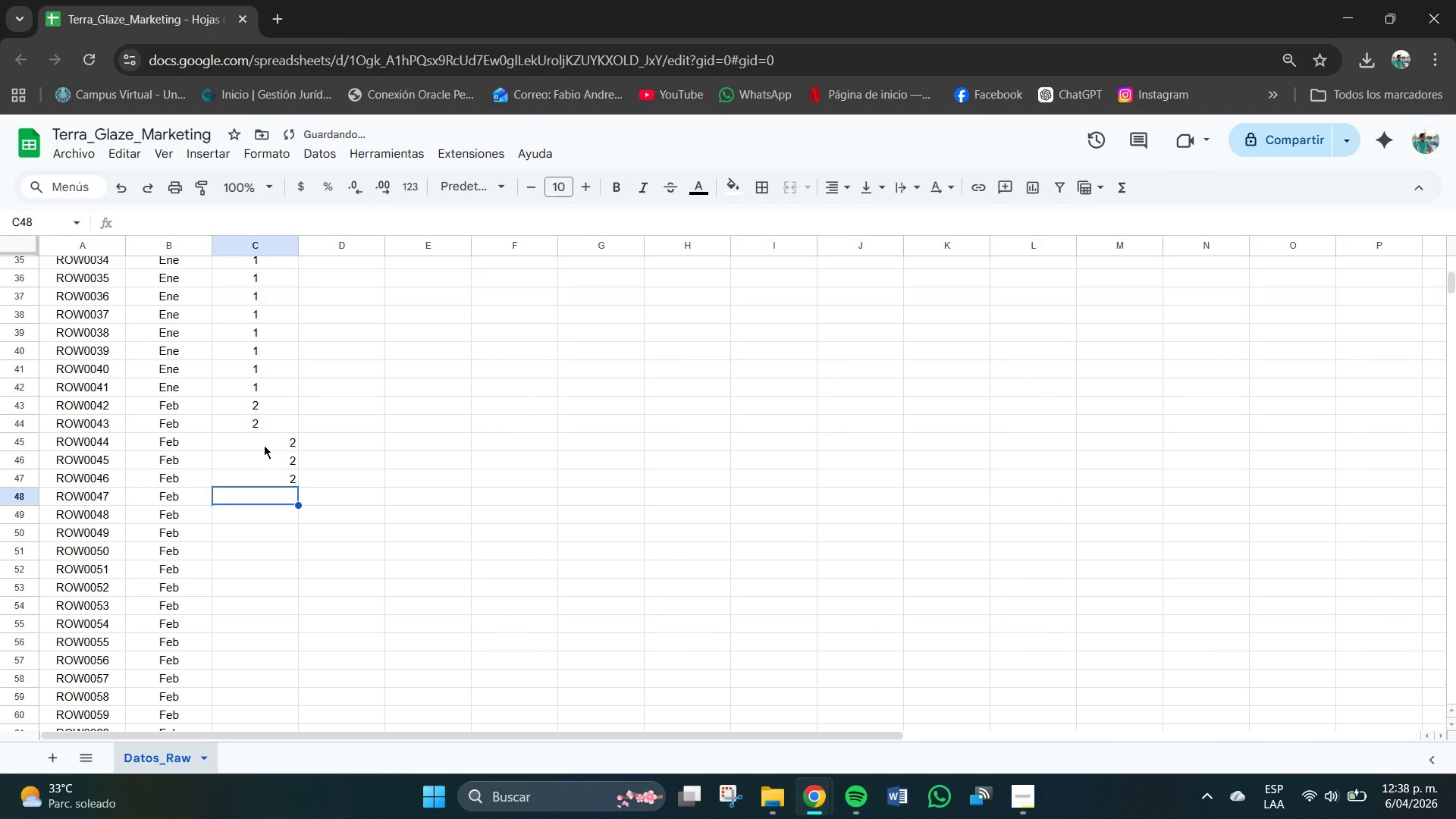 
key(Enter)
 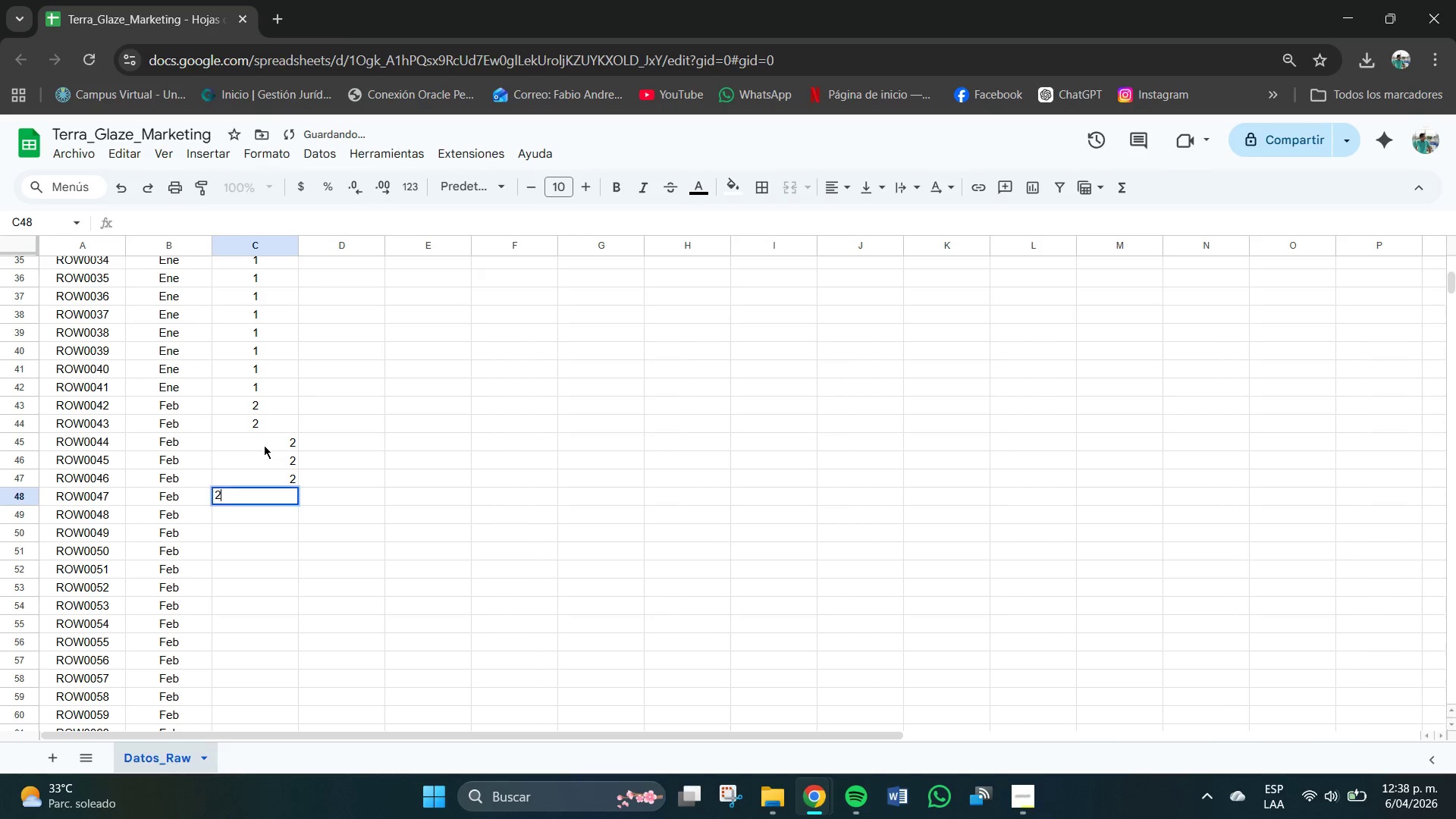 
key(Numpad2)
 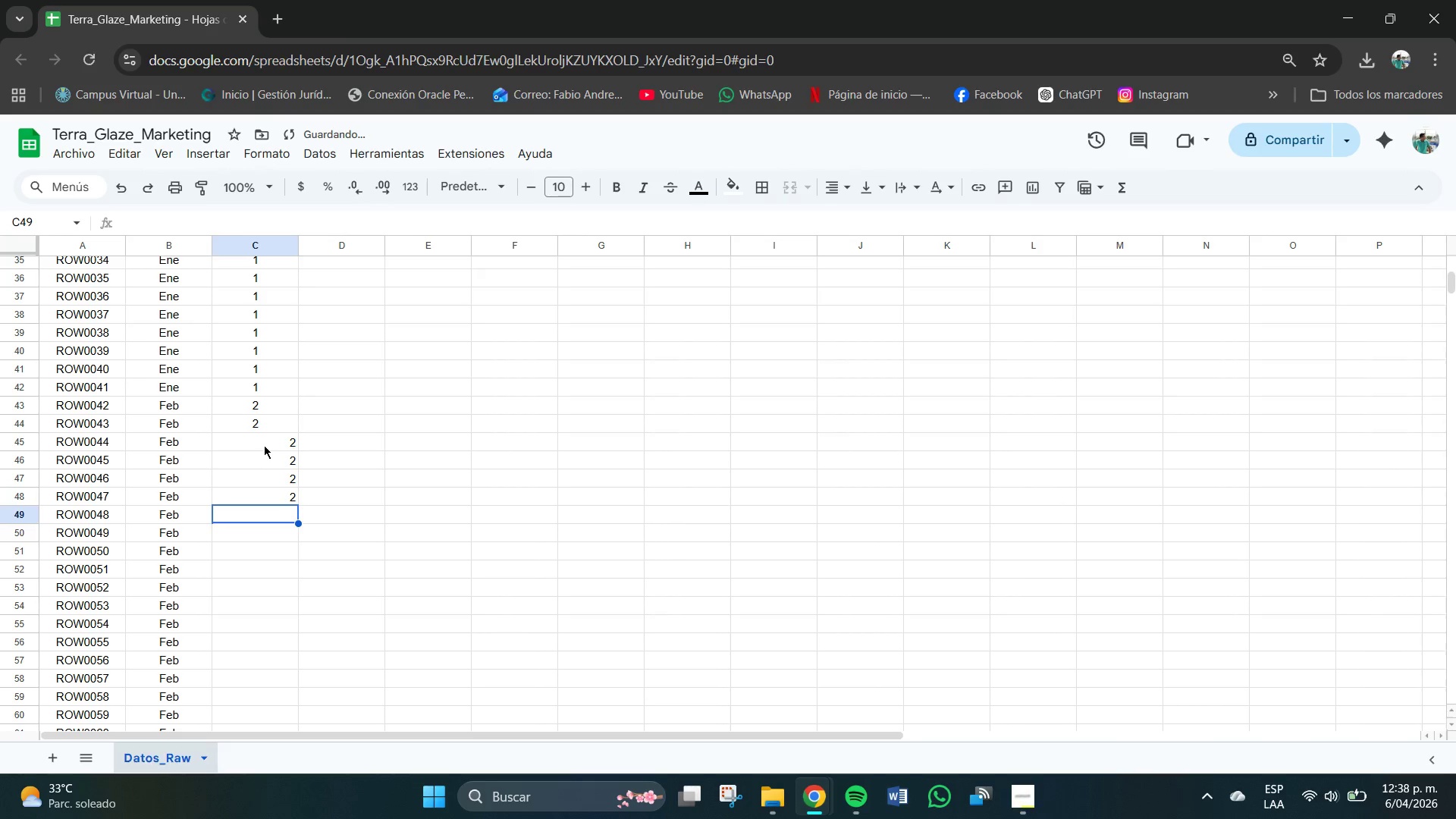 
key(Enter)
 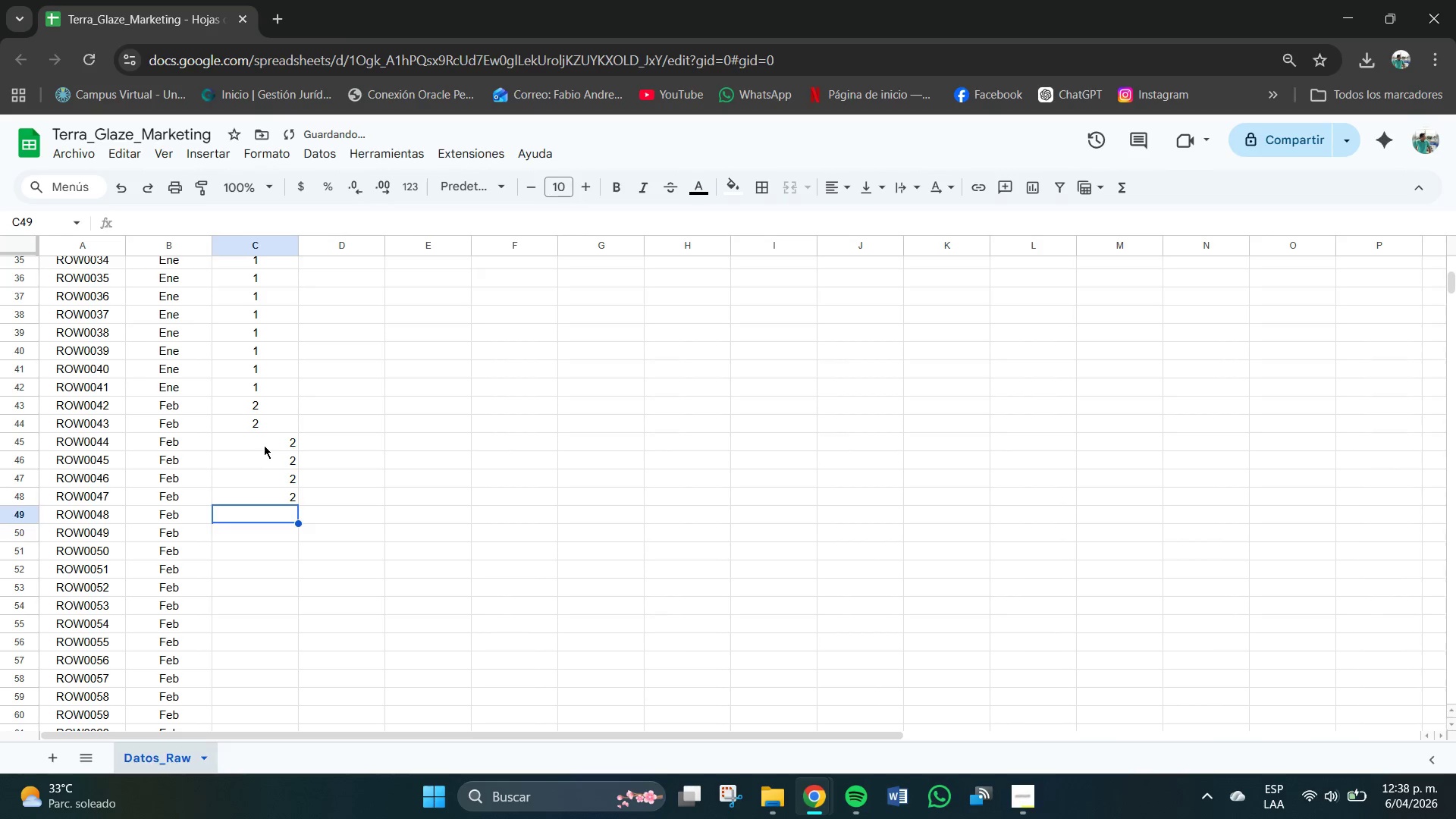 
key(Numpad2)
 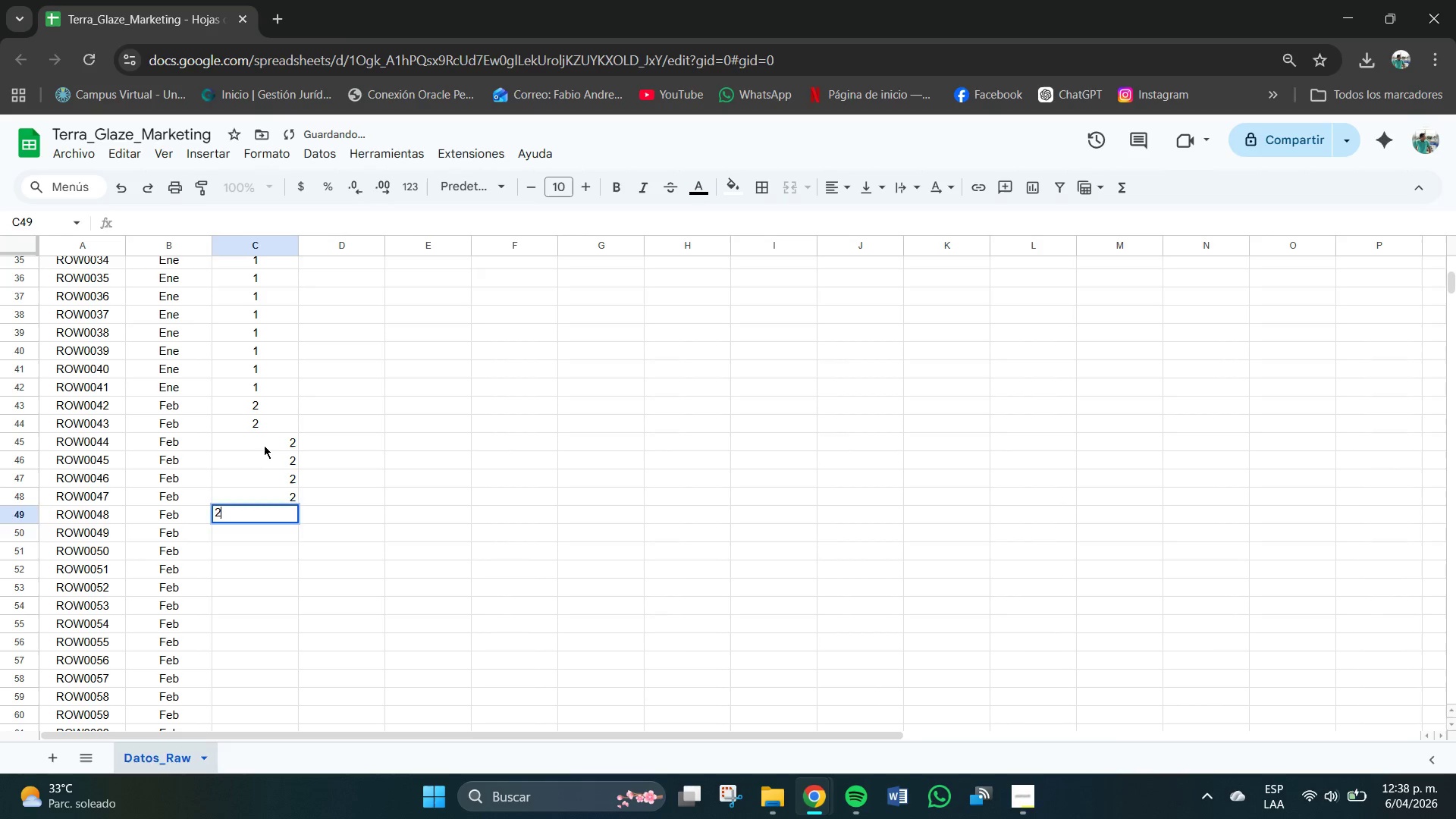 
key(Enter)
 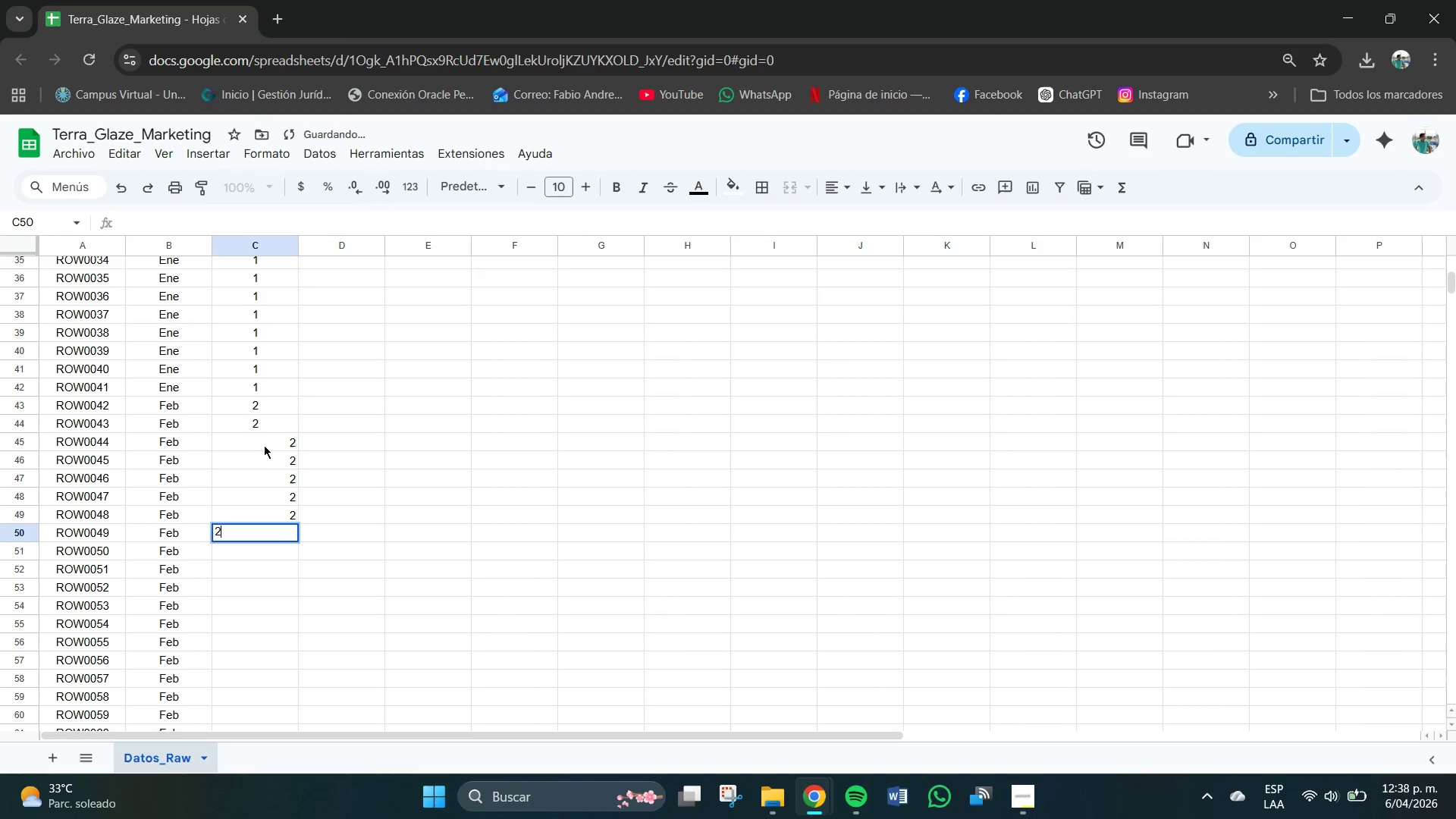 
key(Enter)
 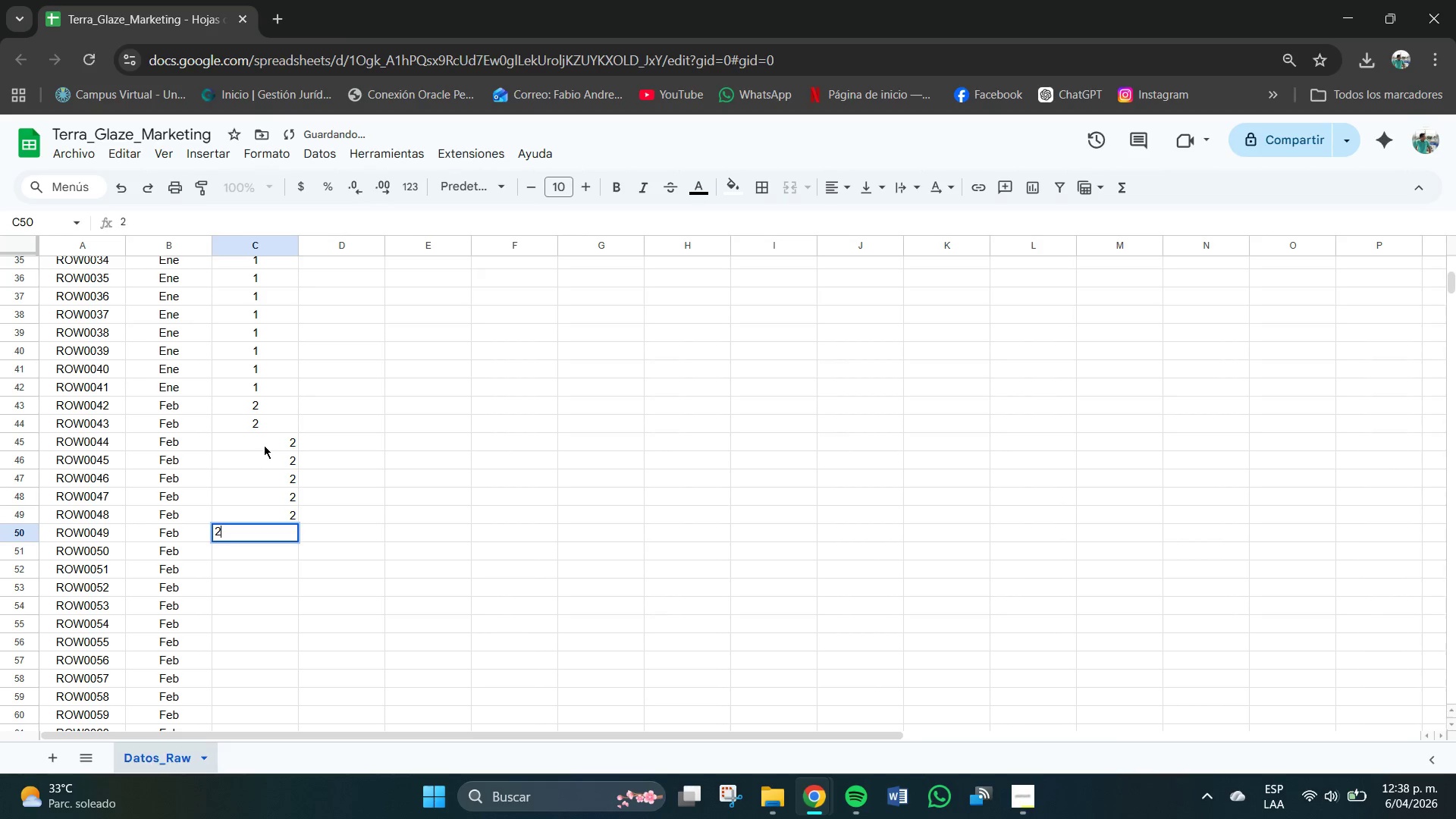 
key(Numpad2)
 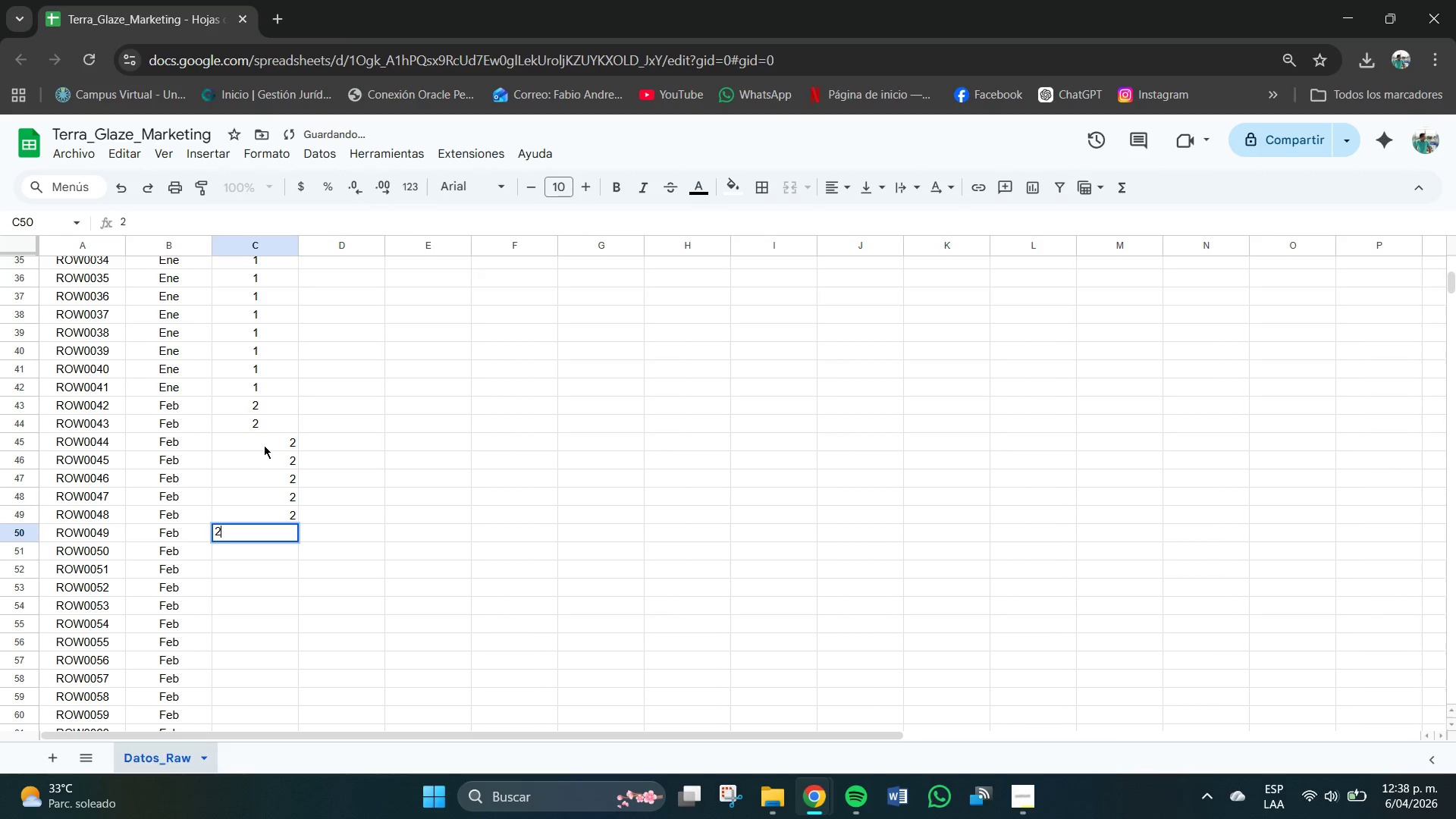 
key(Enter)
 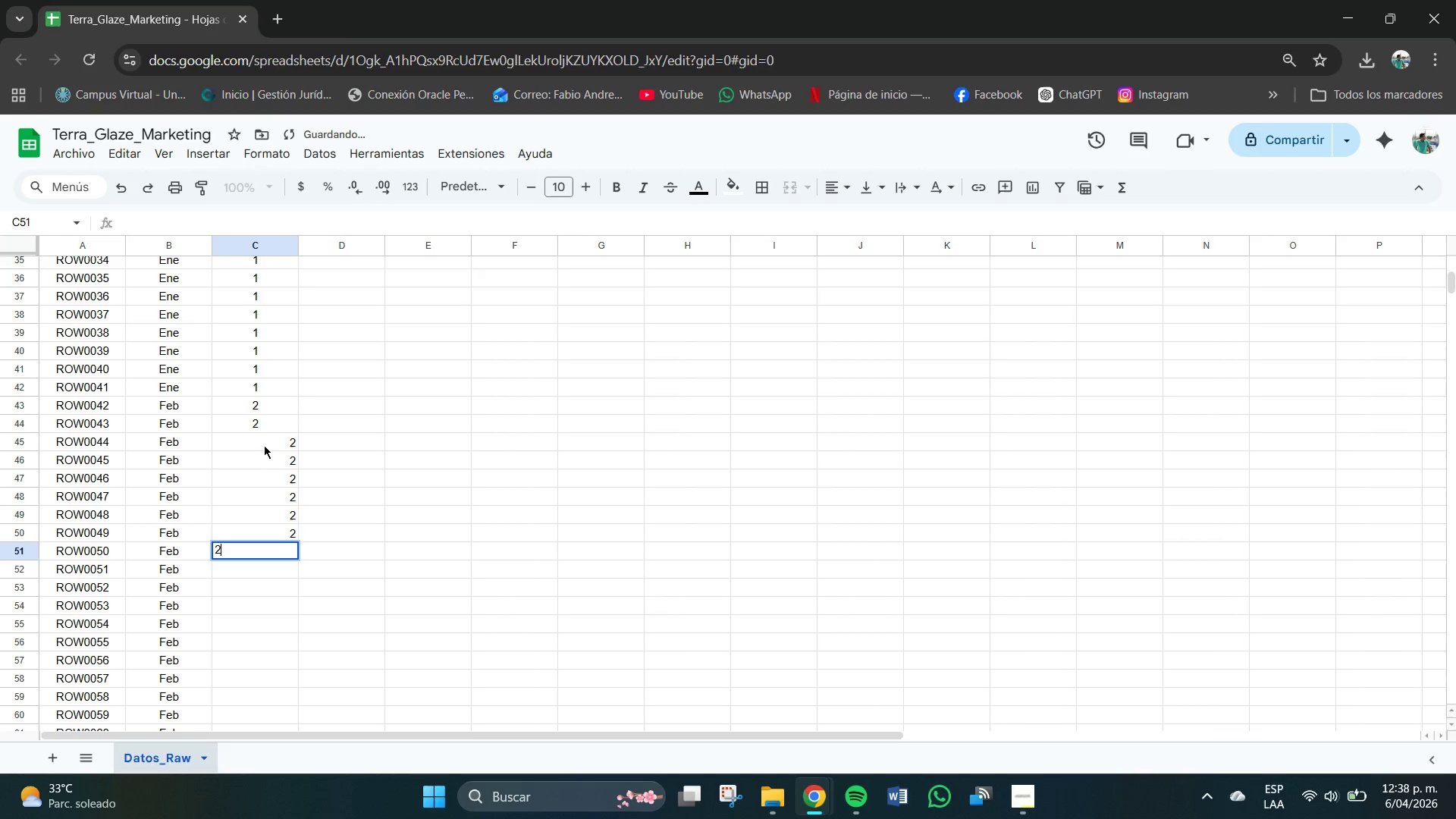 
key(Numpad2)
 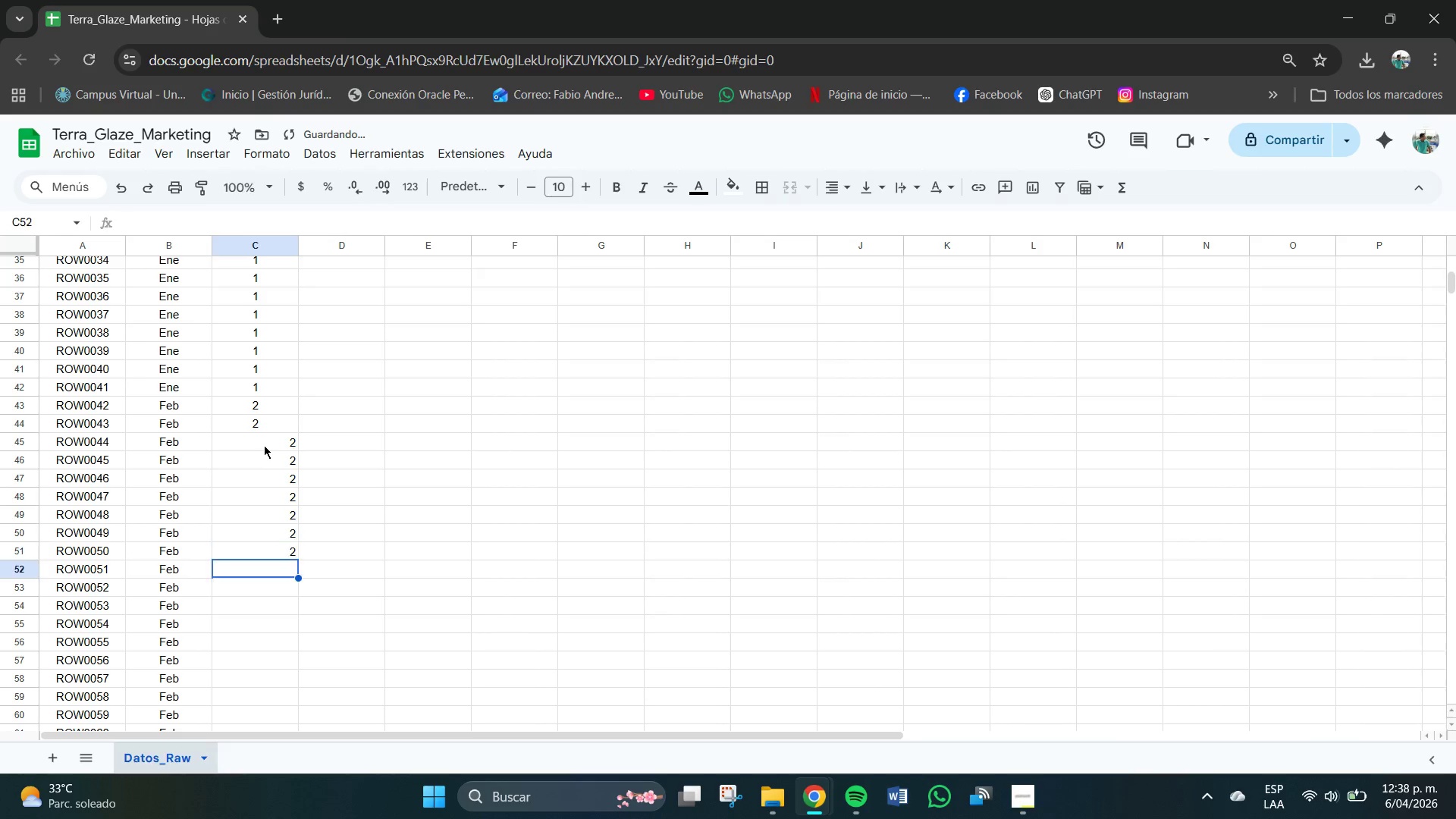 
key(Enter)
 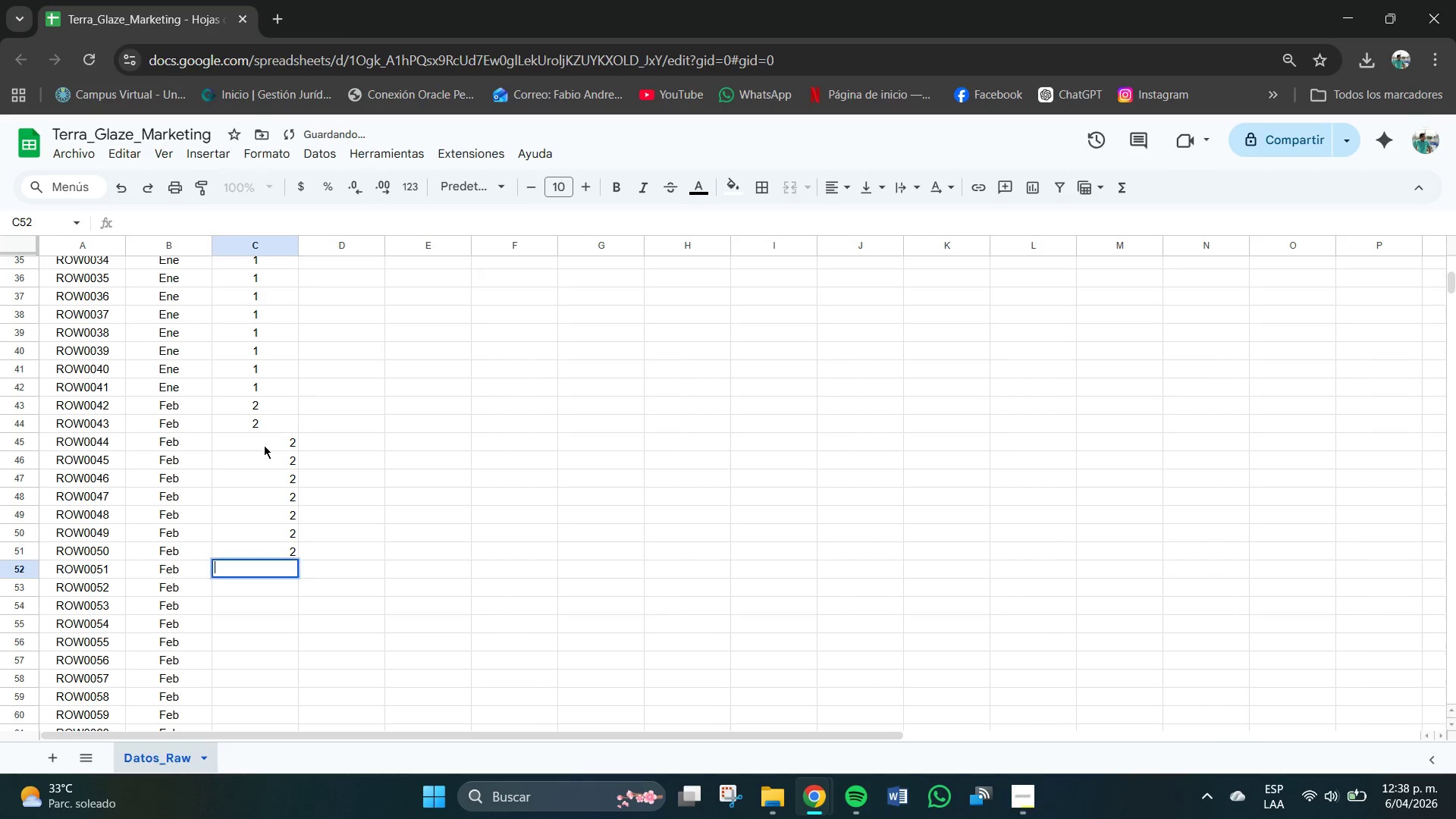 
key(Enter)
 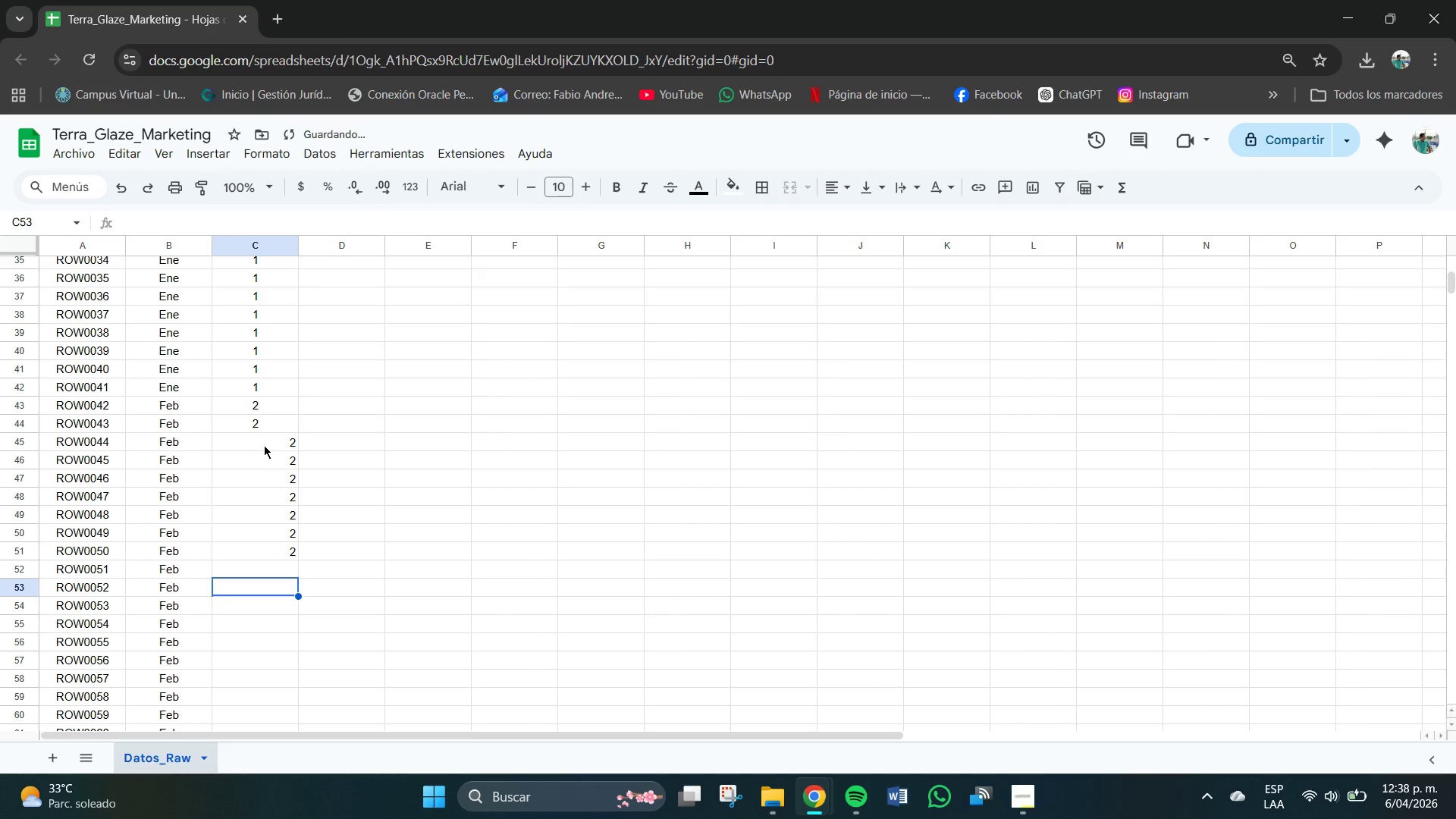 
key(Enter)
 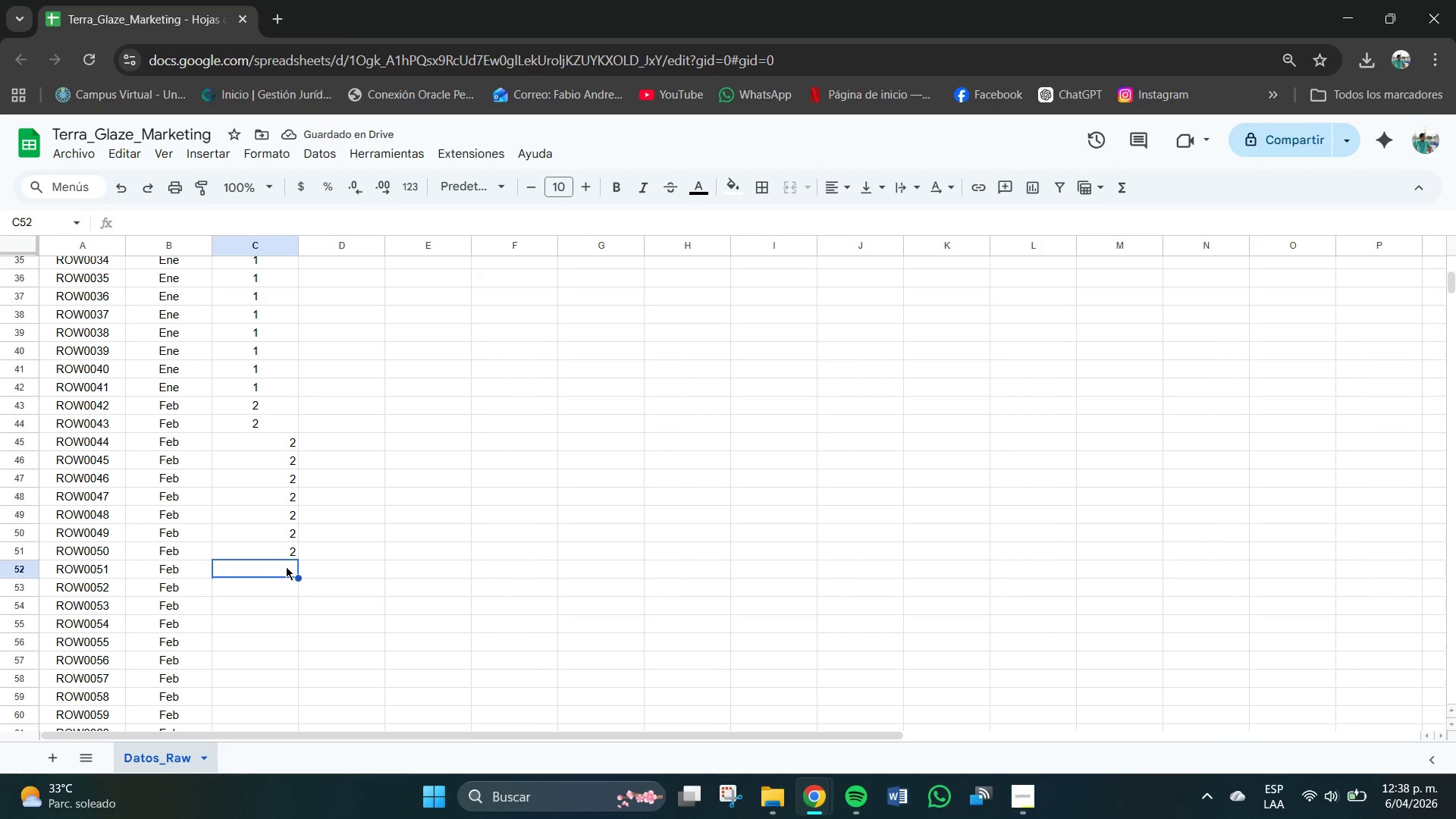 
key(Numpad2)
 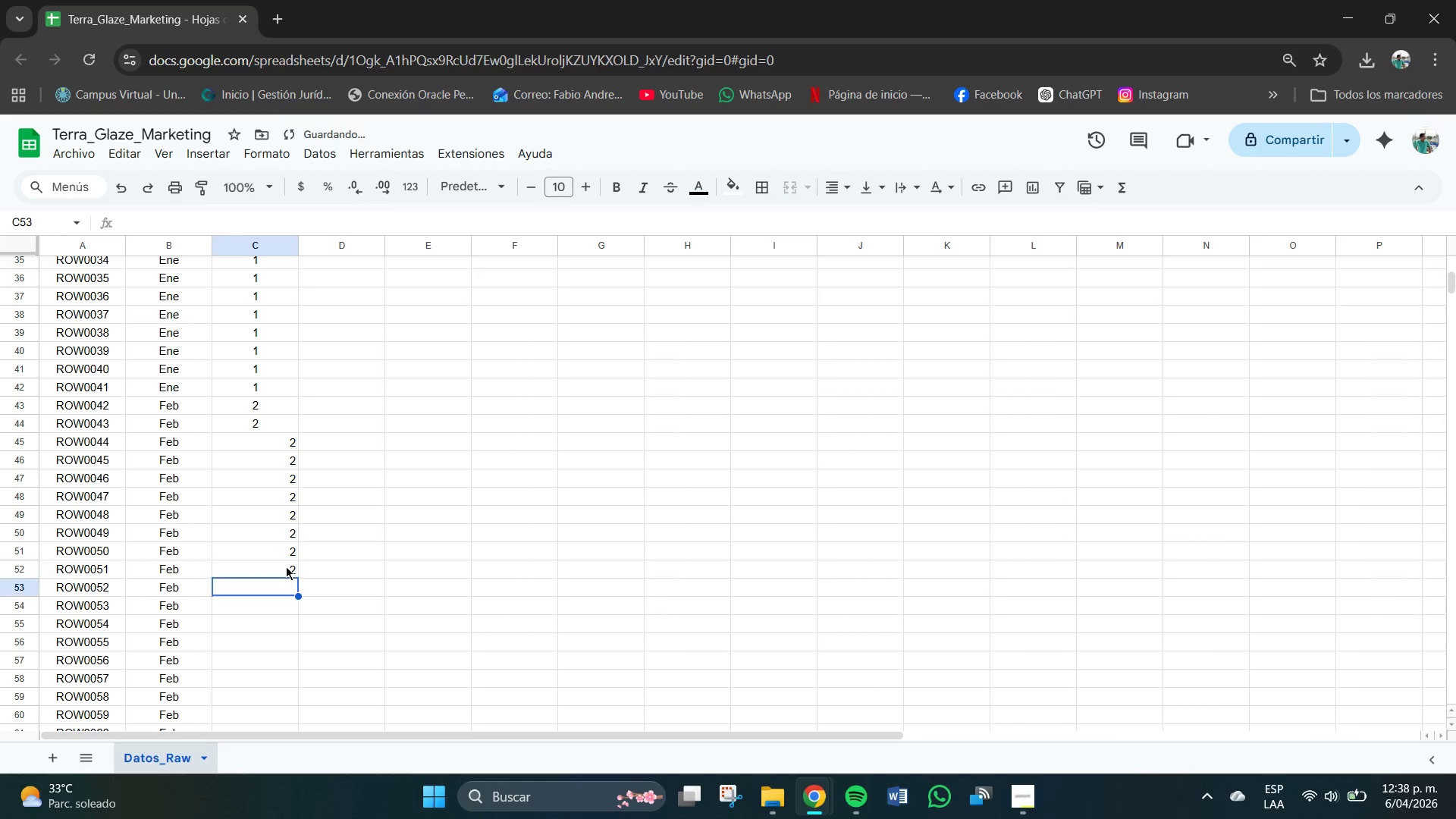 
key(Enter)
 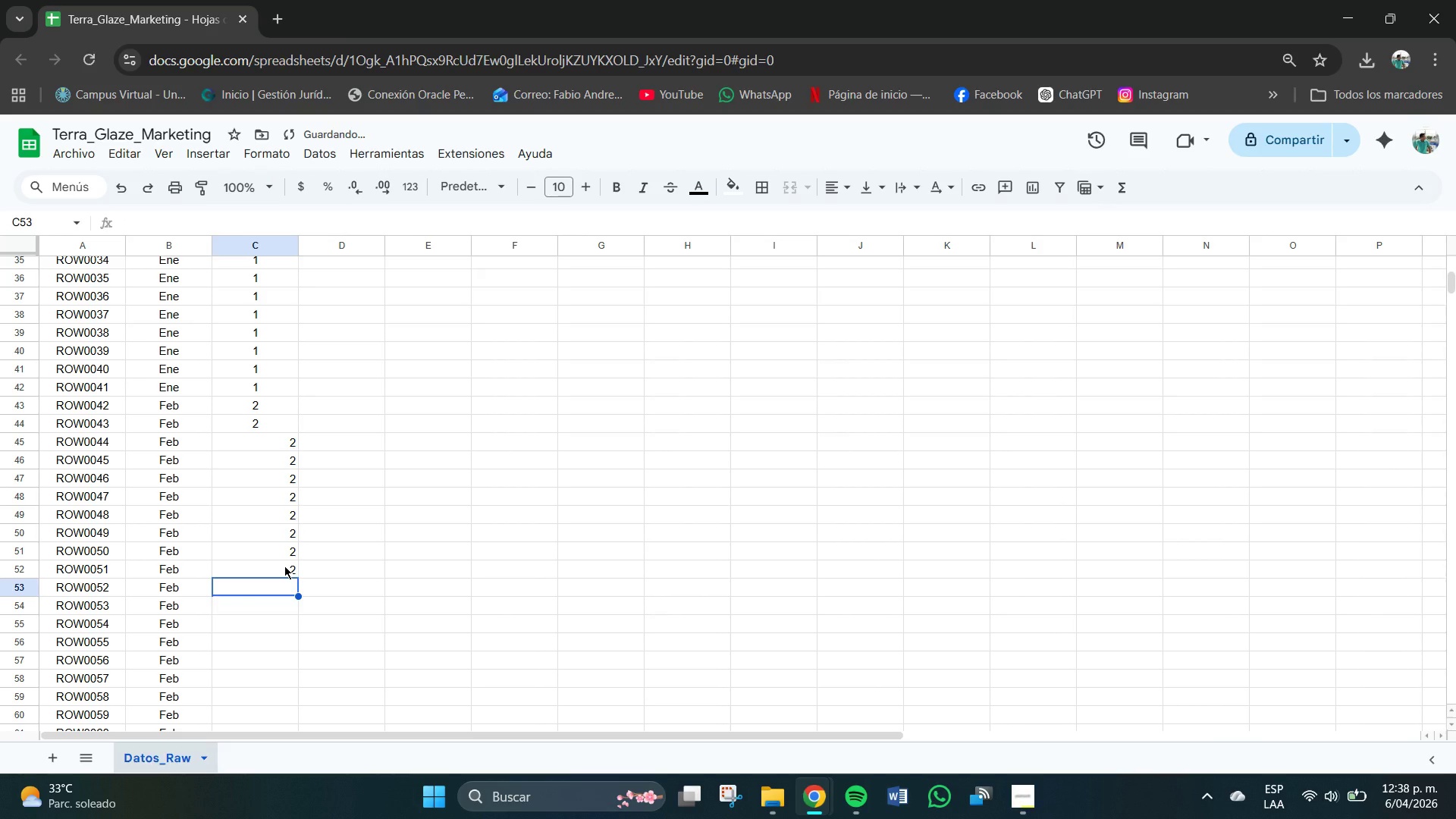 
scroll: coordinate [284, 566], scroll_direction: down, amount: 1.0
 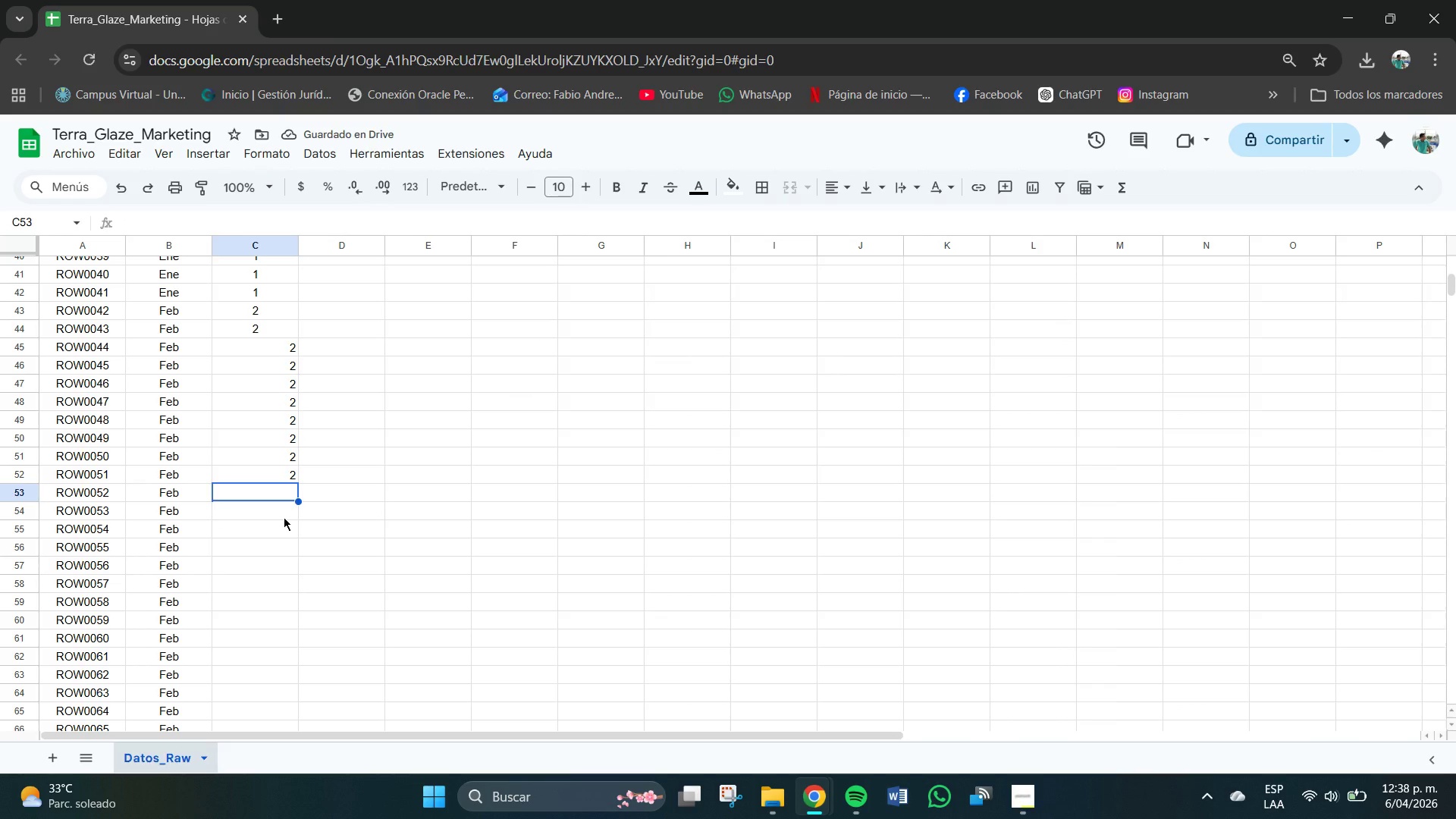 
left_click([284, 517])
 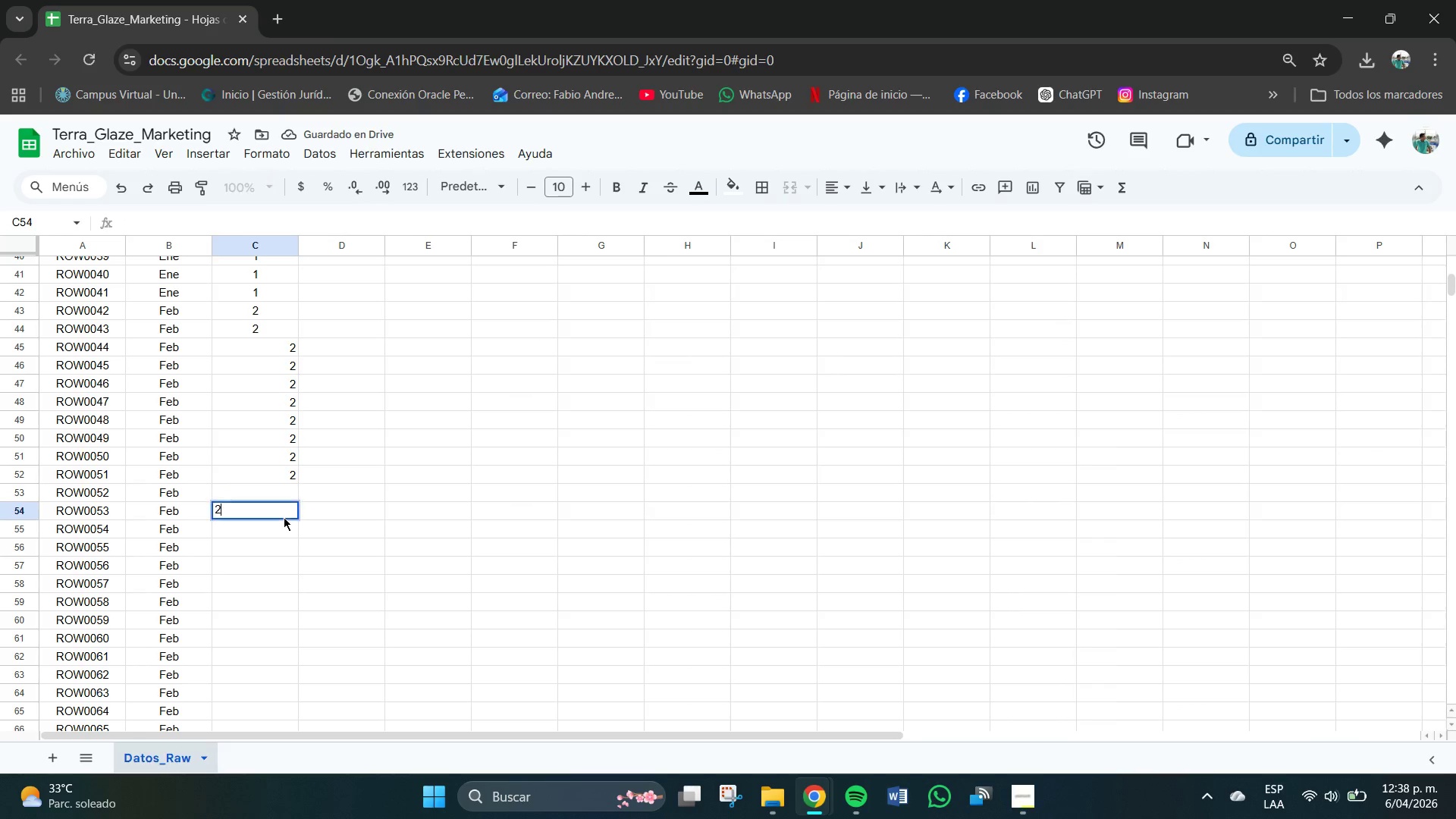 
key(Numpad2)
 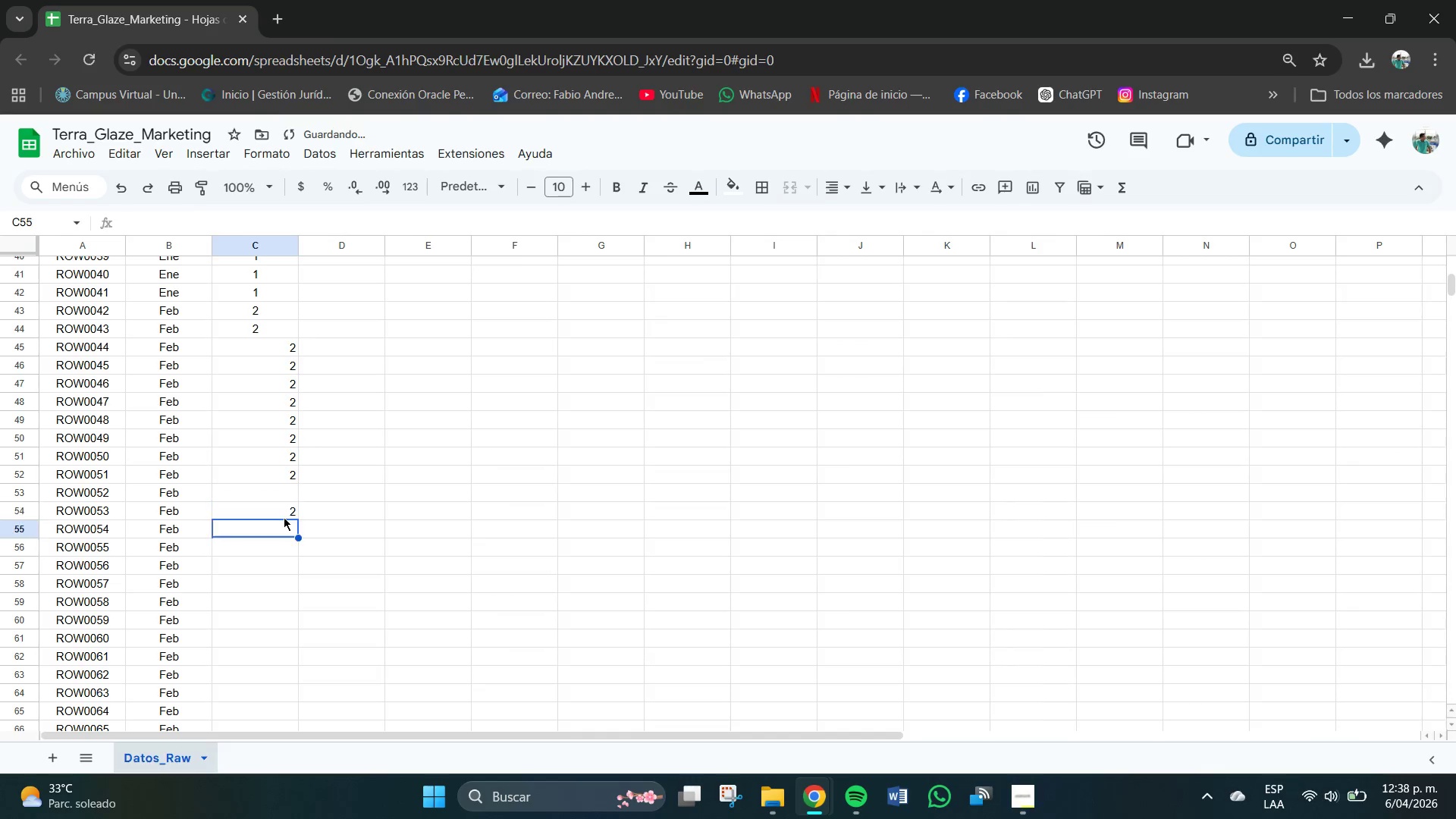 
key(Enter)
 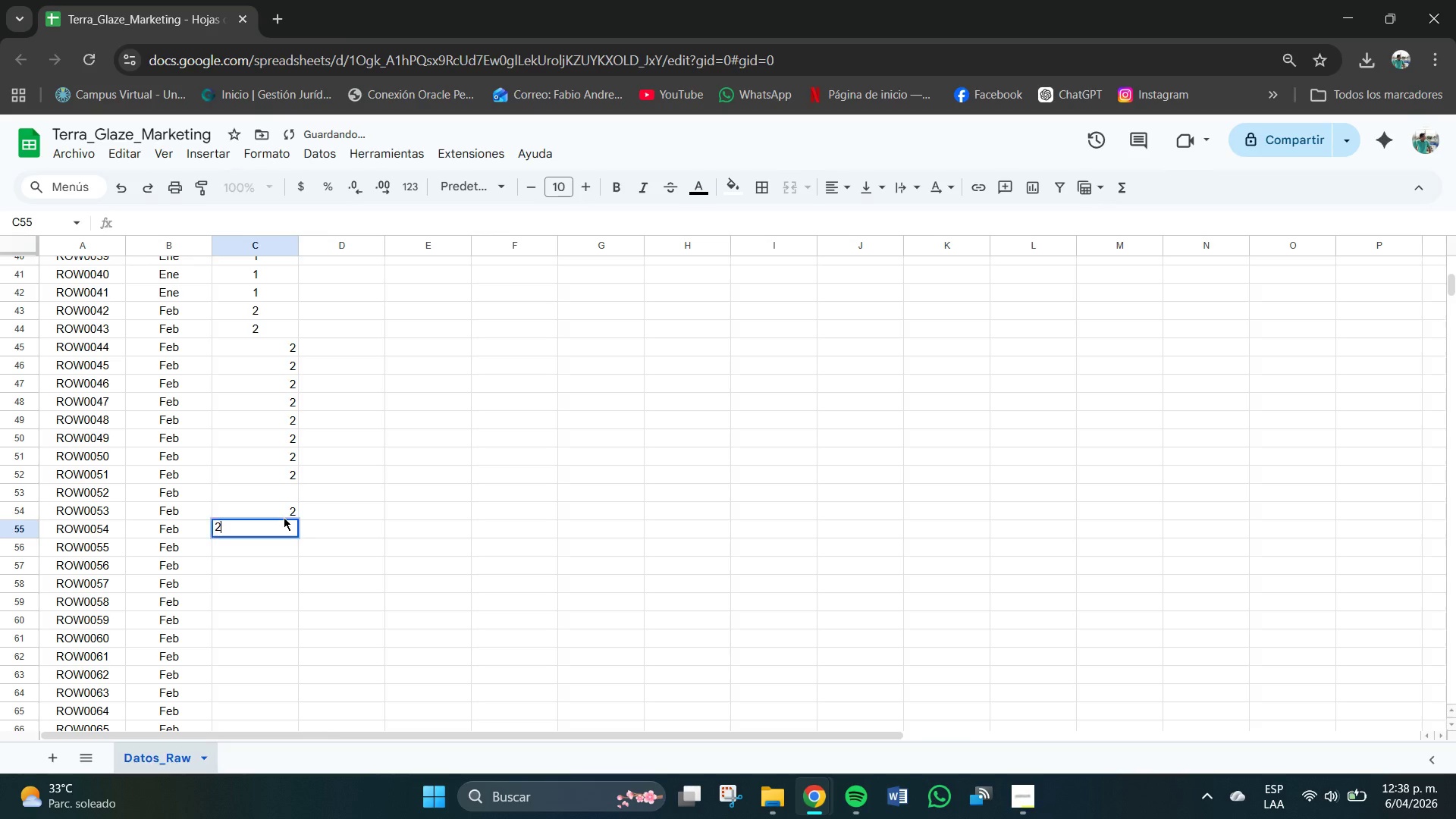 
key(Numpad2)
 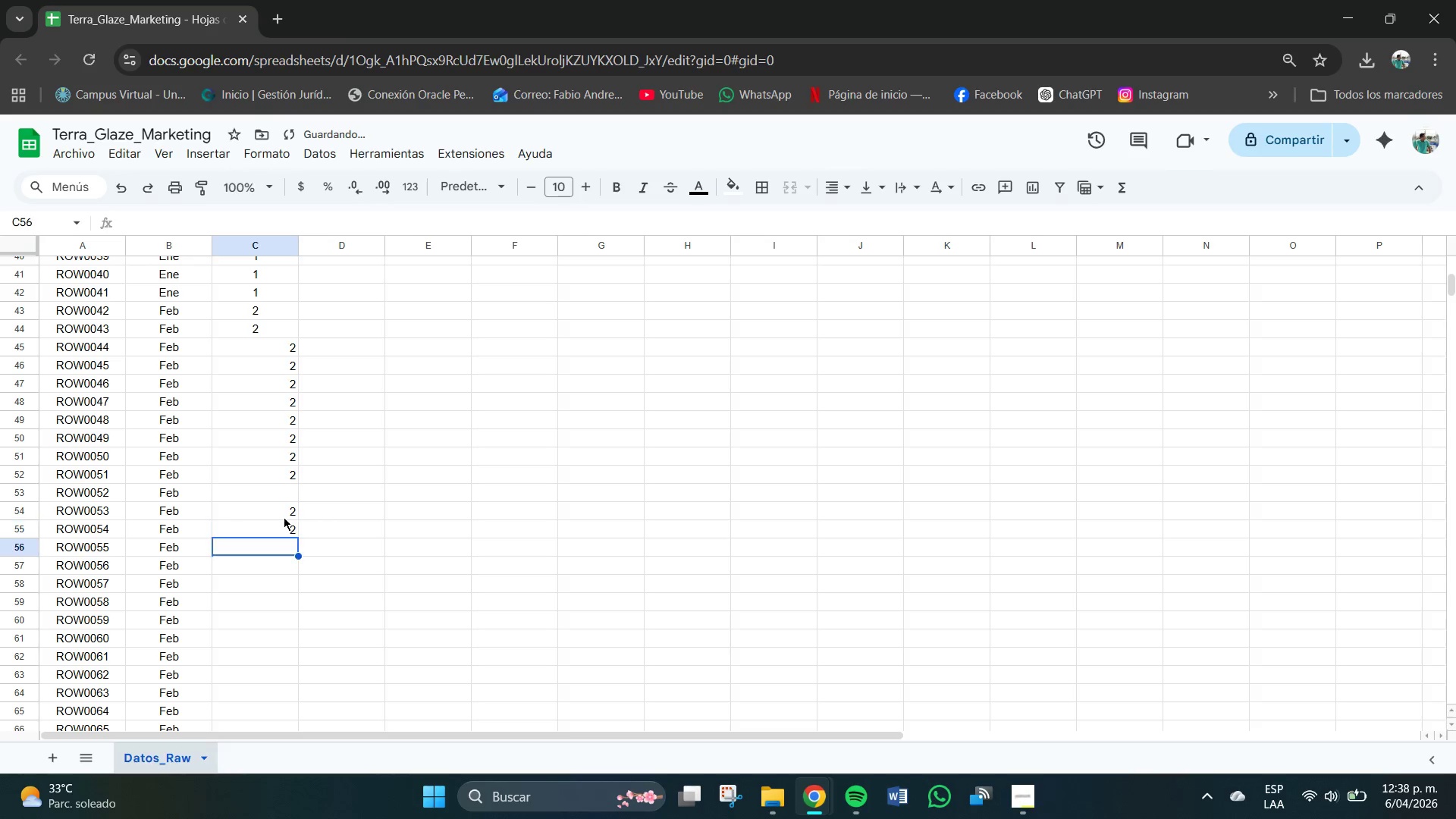 
key(Enter)
 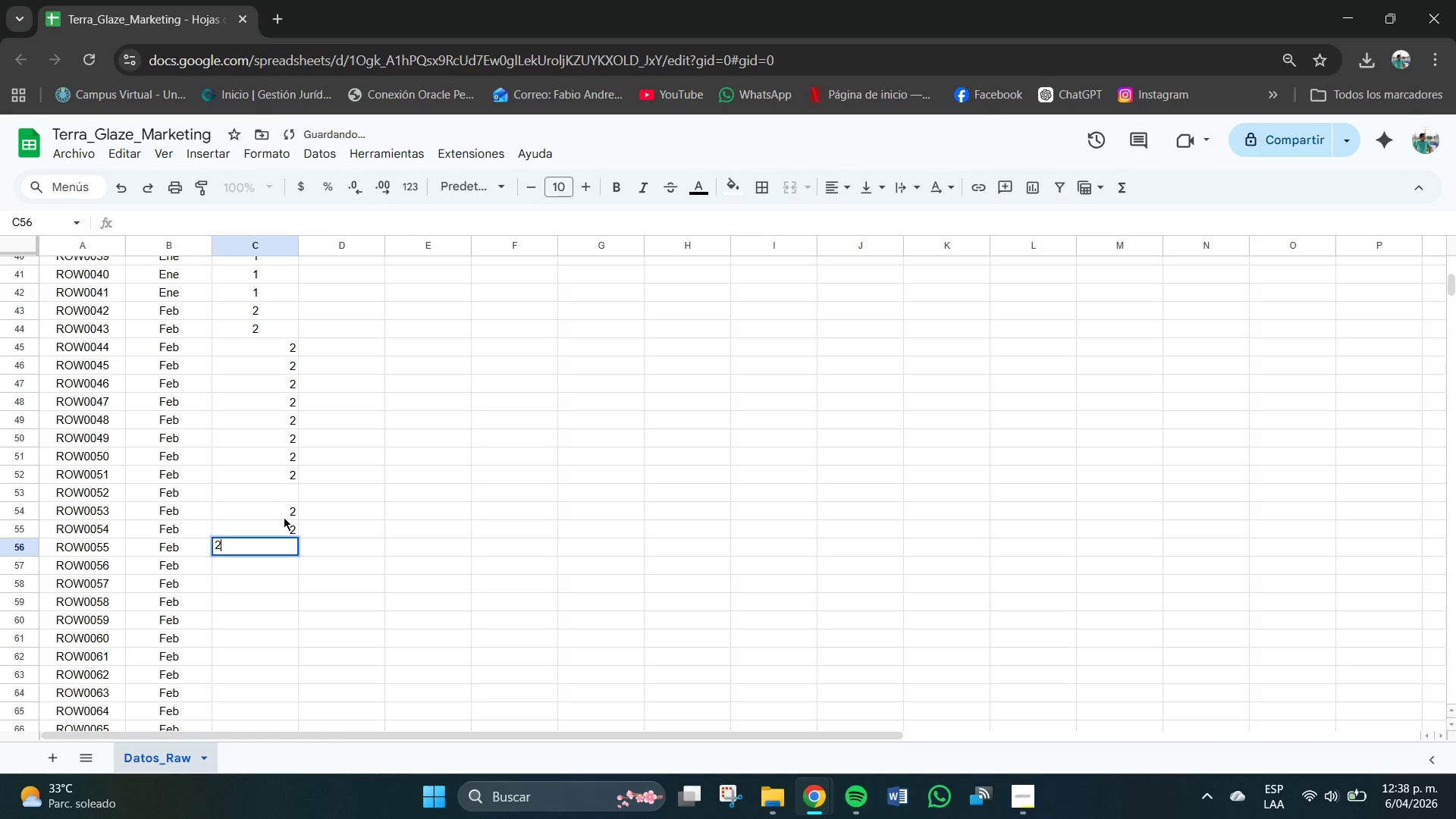 
key(Numpad2)
 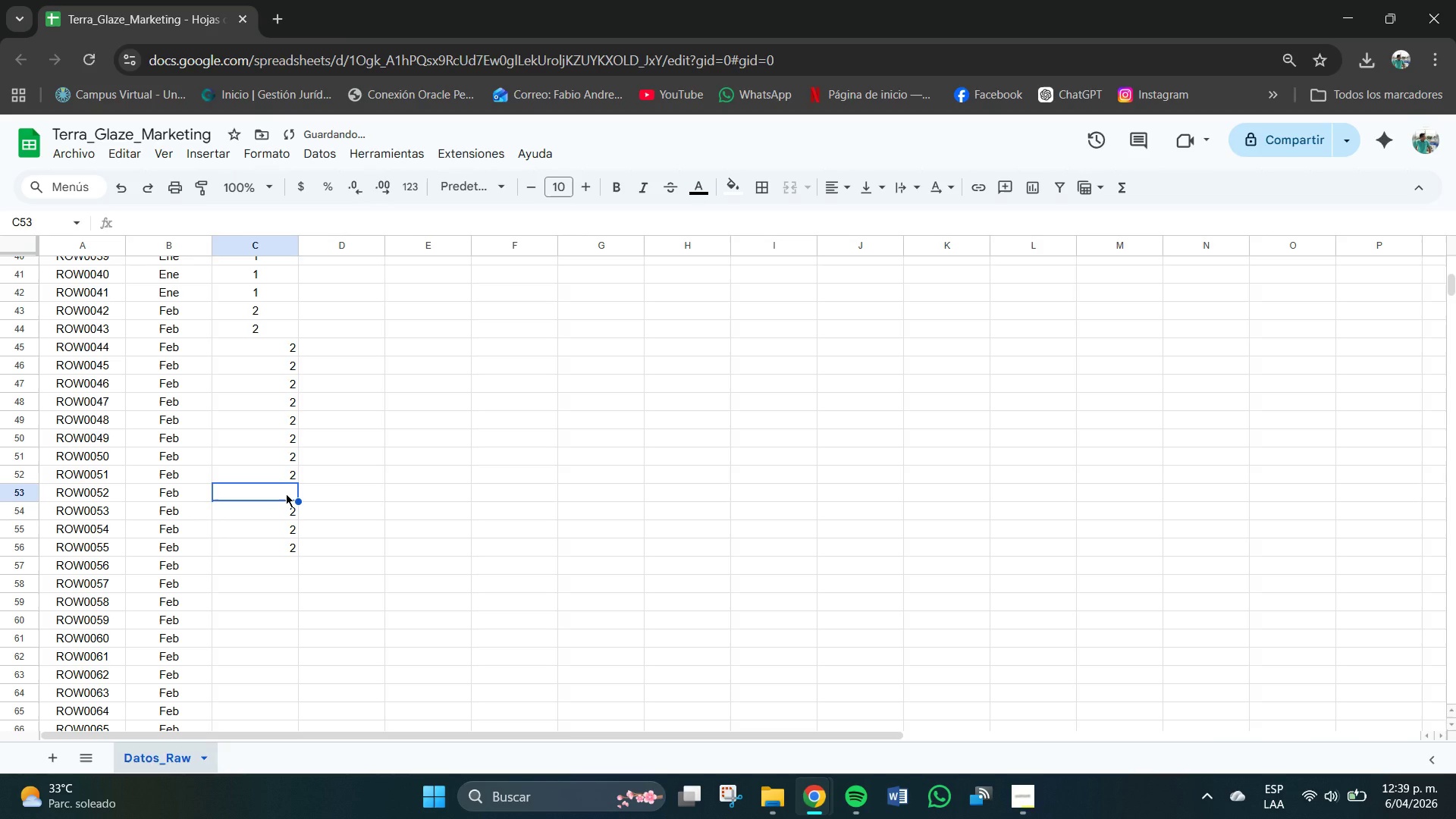 
key(Numpad2)
 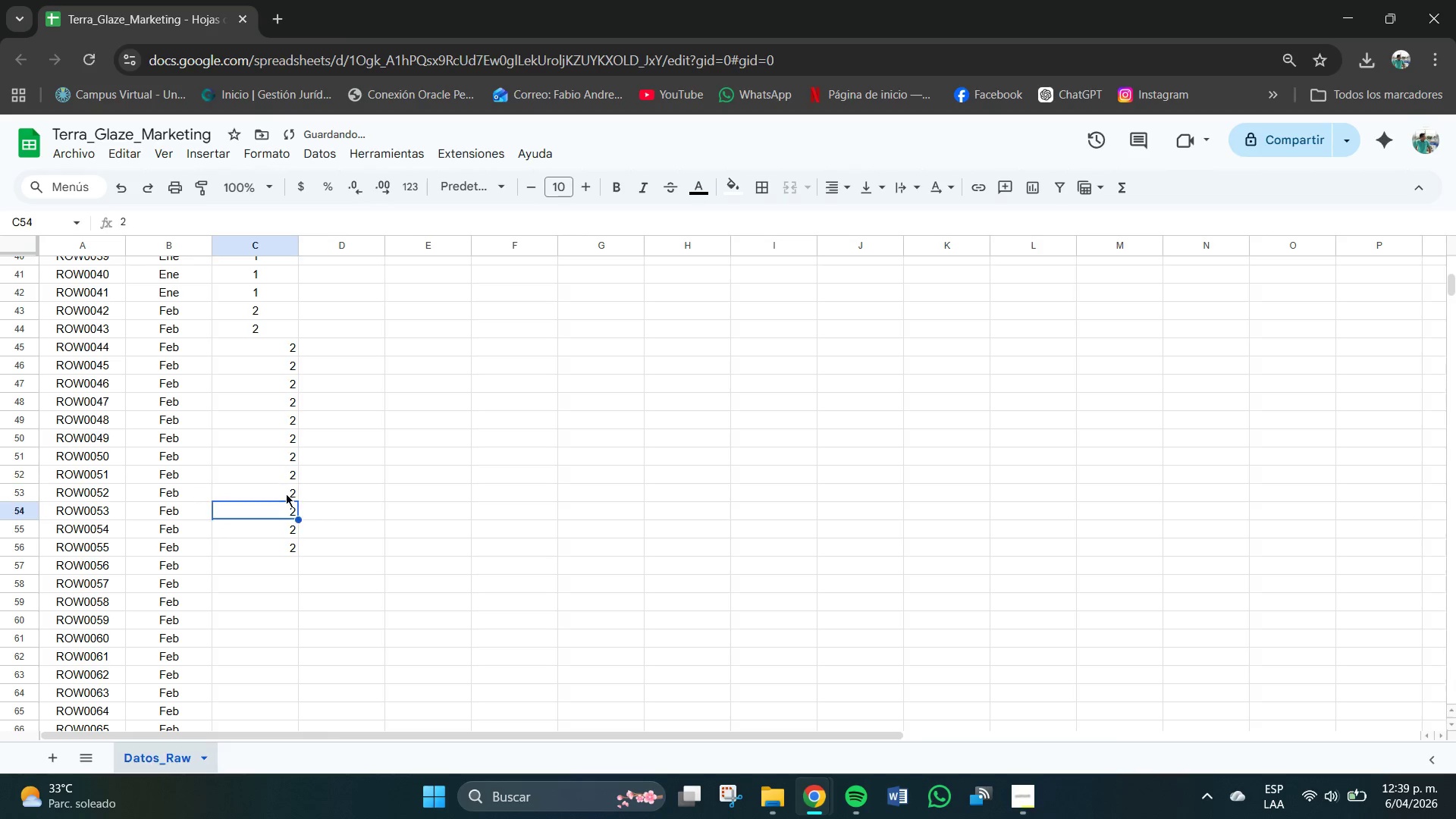 
key(Enter)
 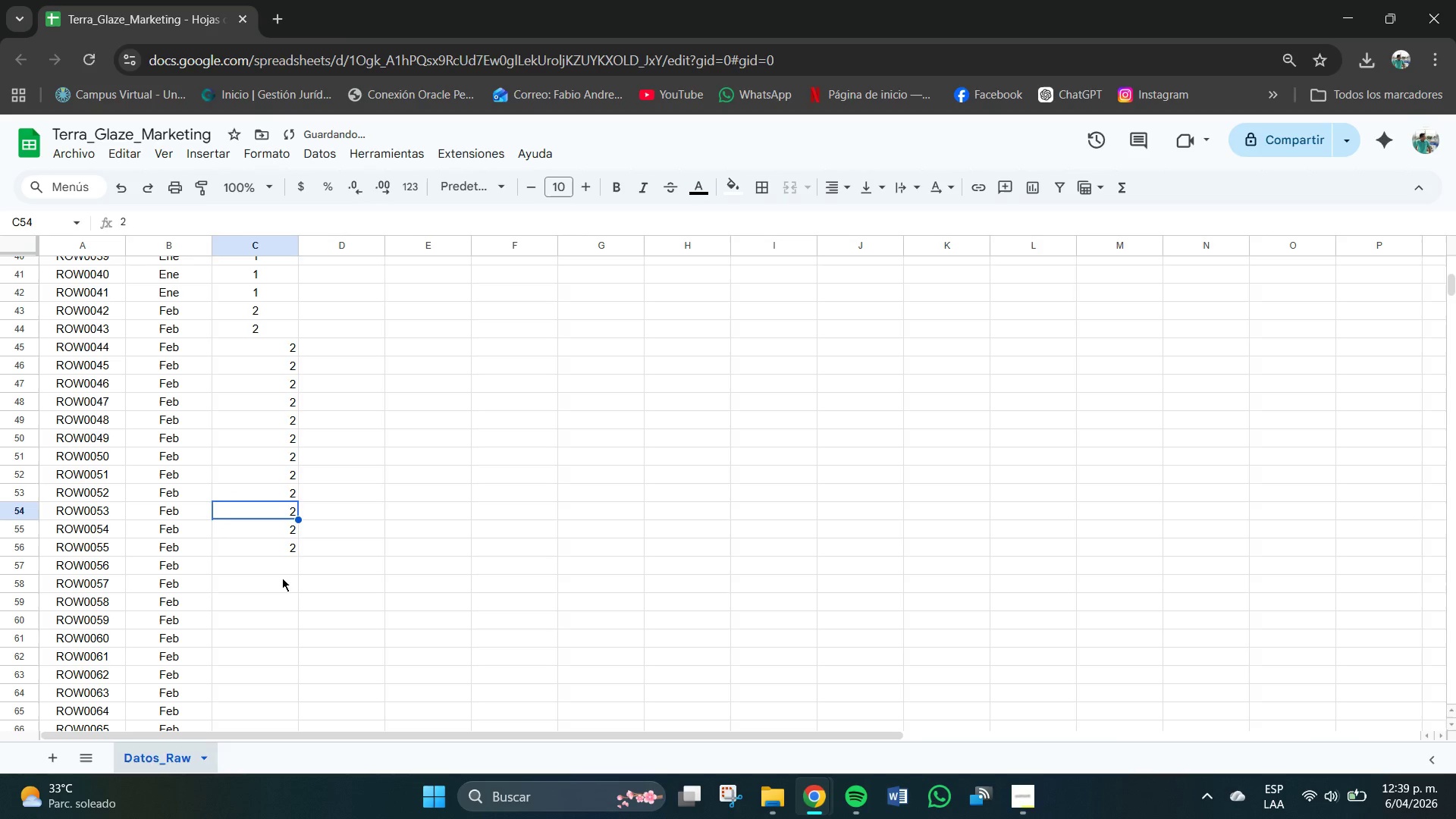 
left_click([278, 571])
 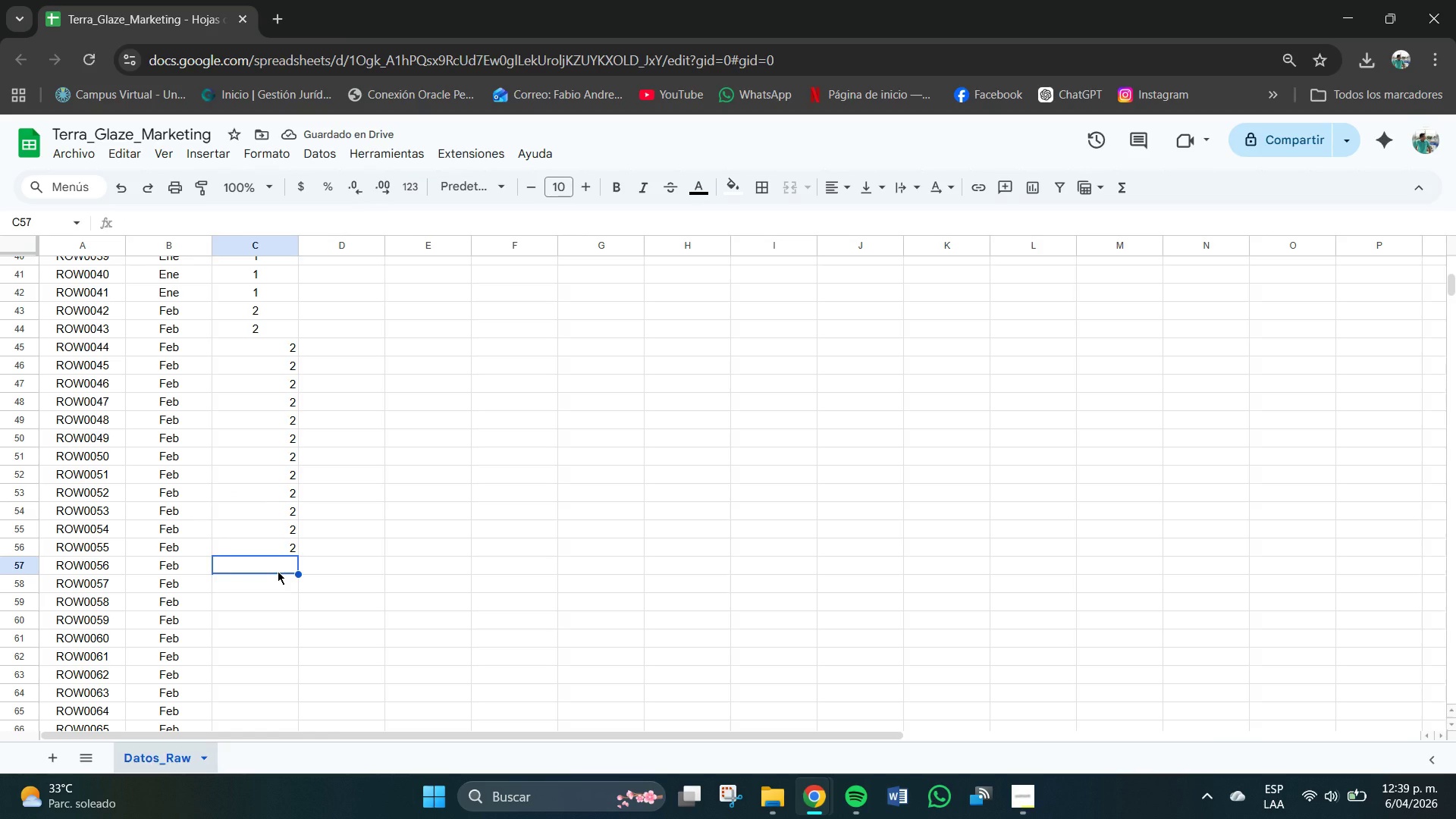 
key(Numpad2)
 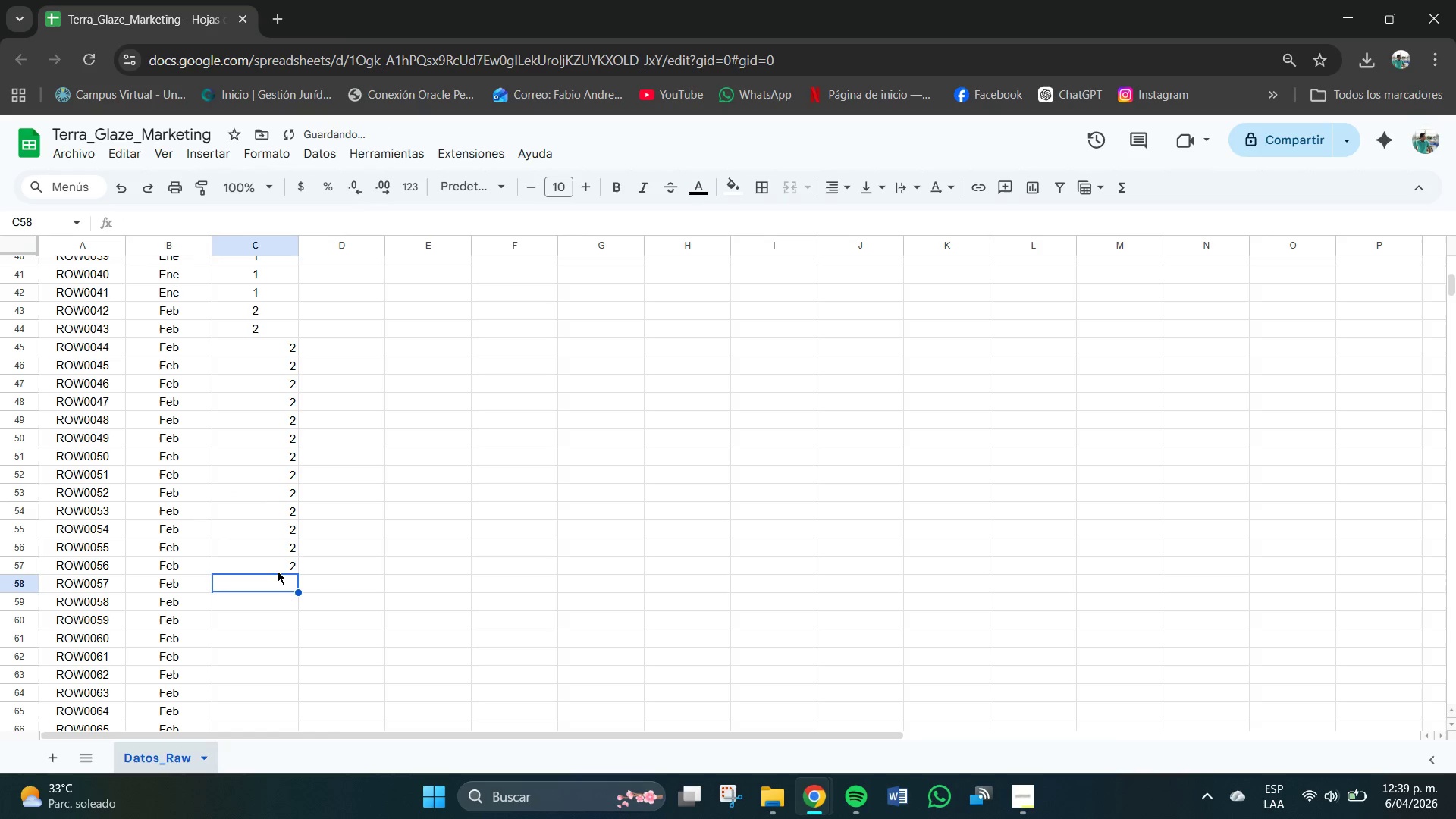 
key(Enter)
 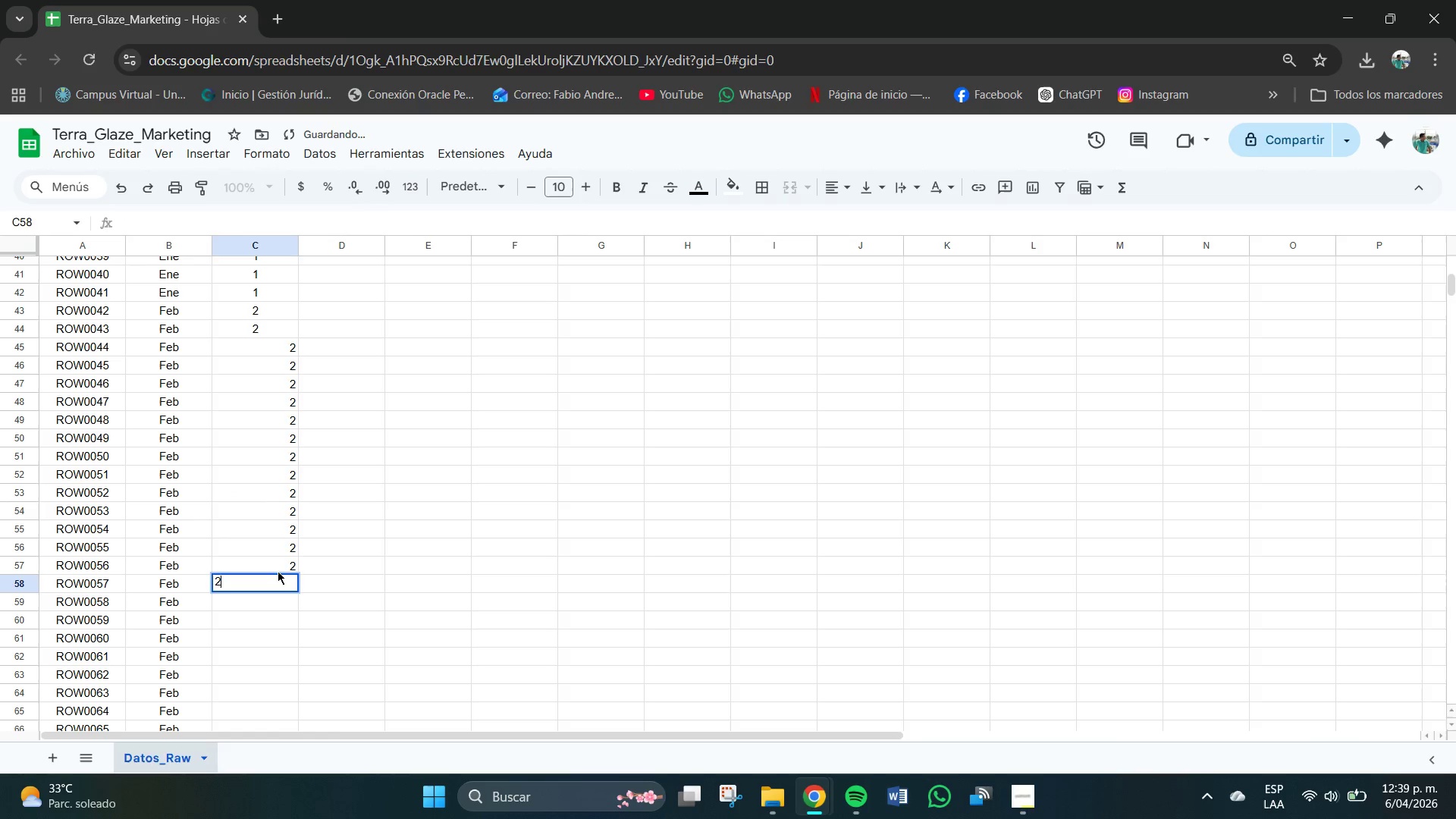 
key(Numpad2)
 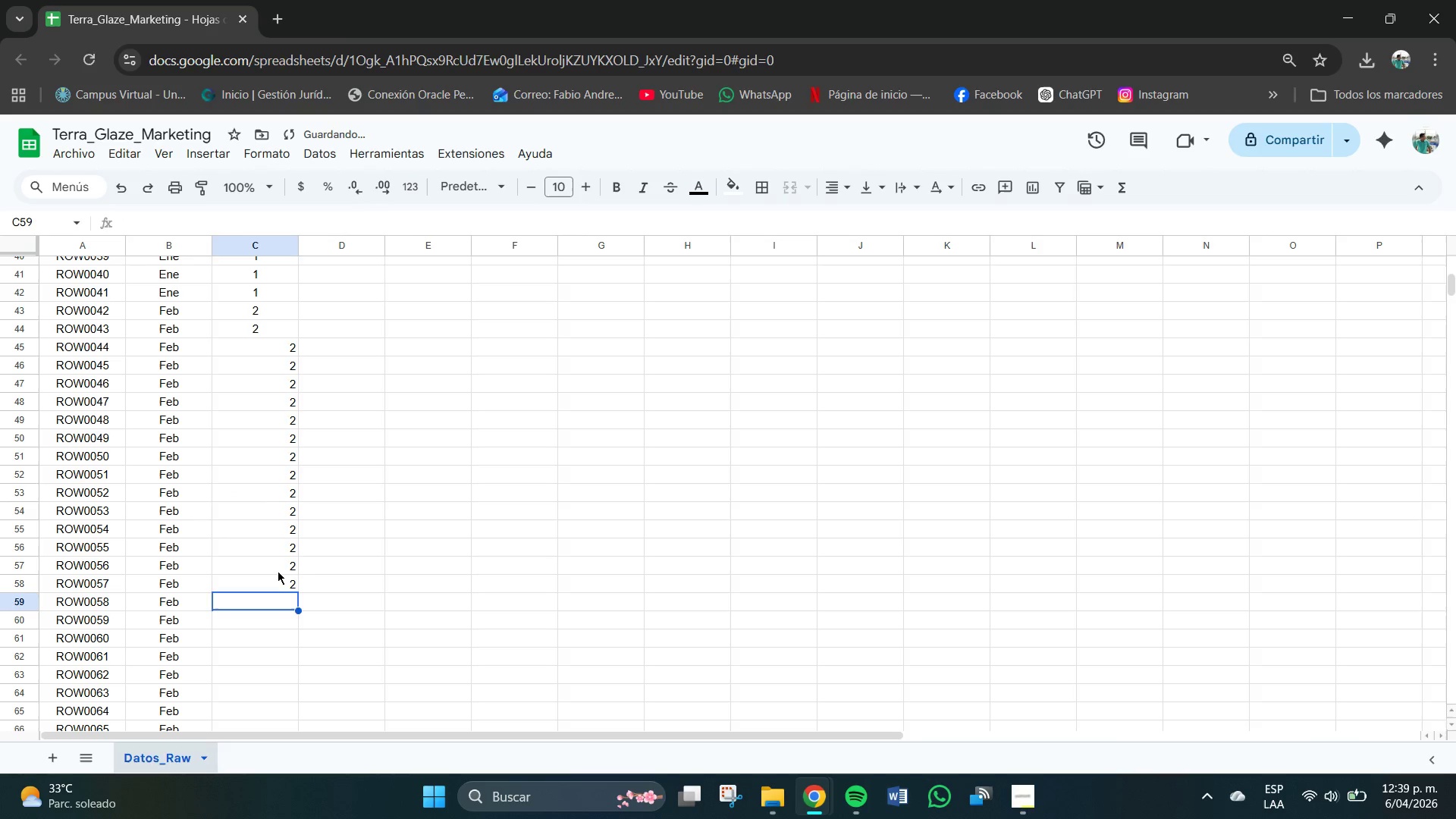 
key(Enter)
 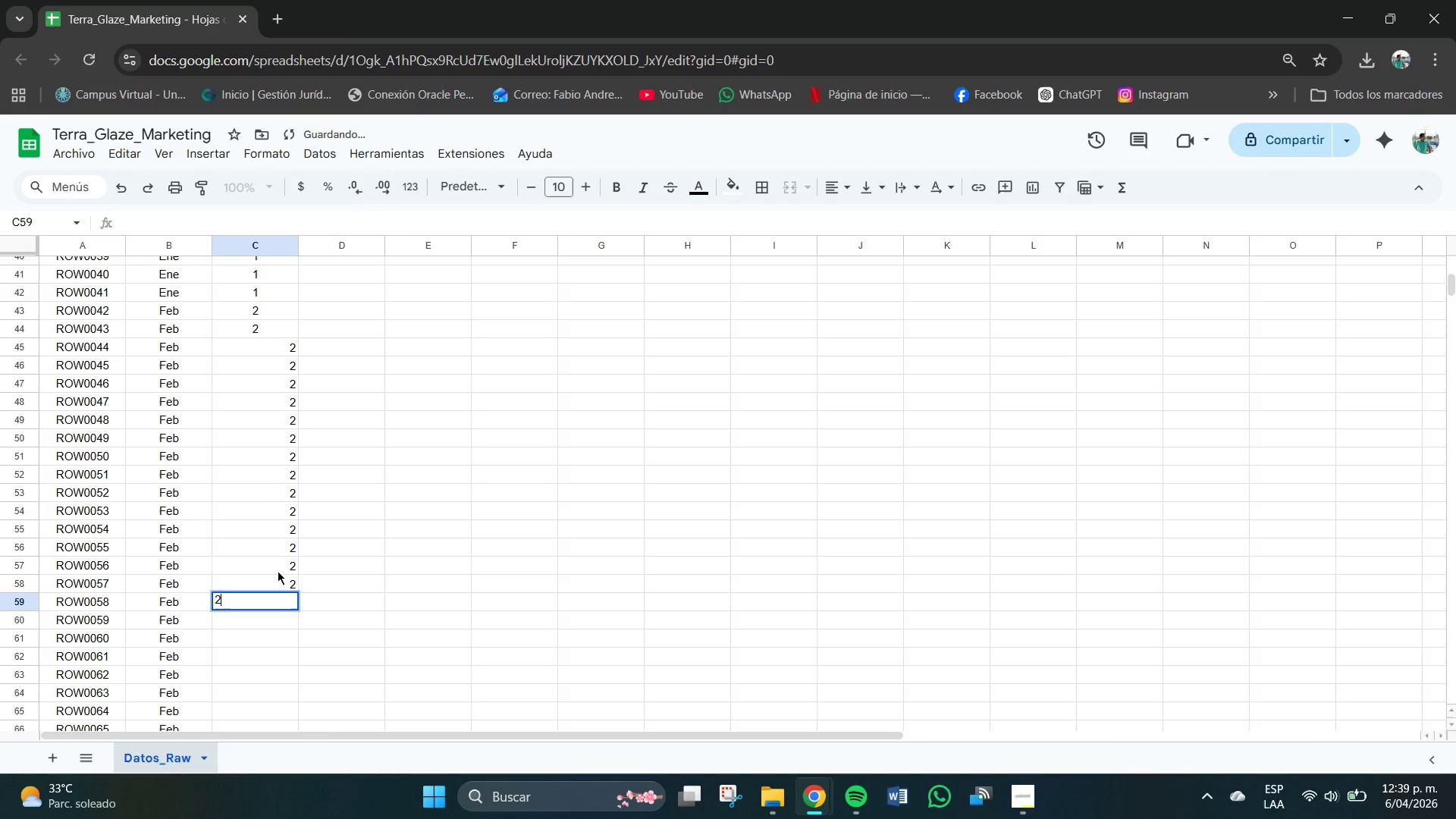 
key(Numpad2)
 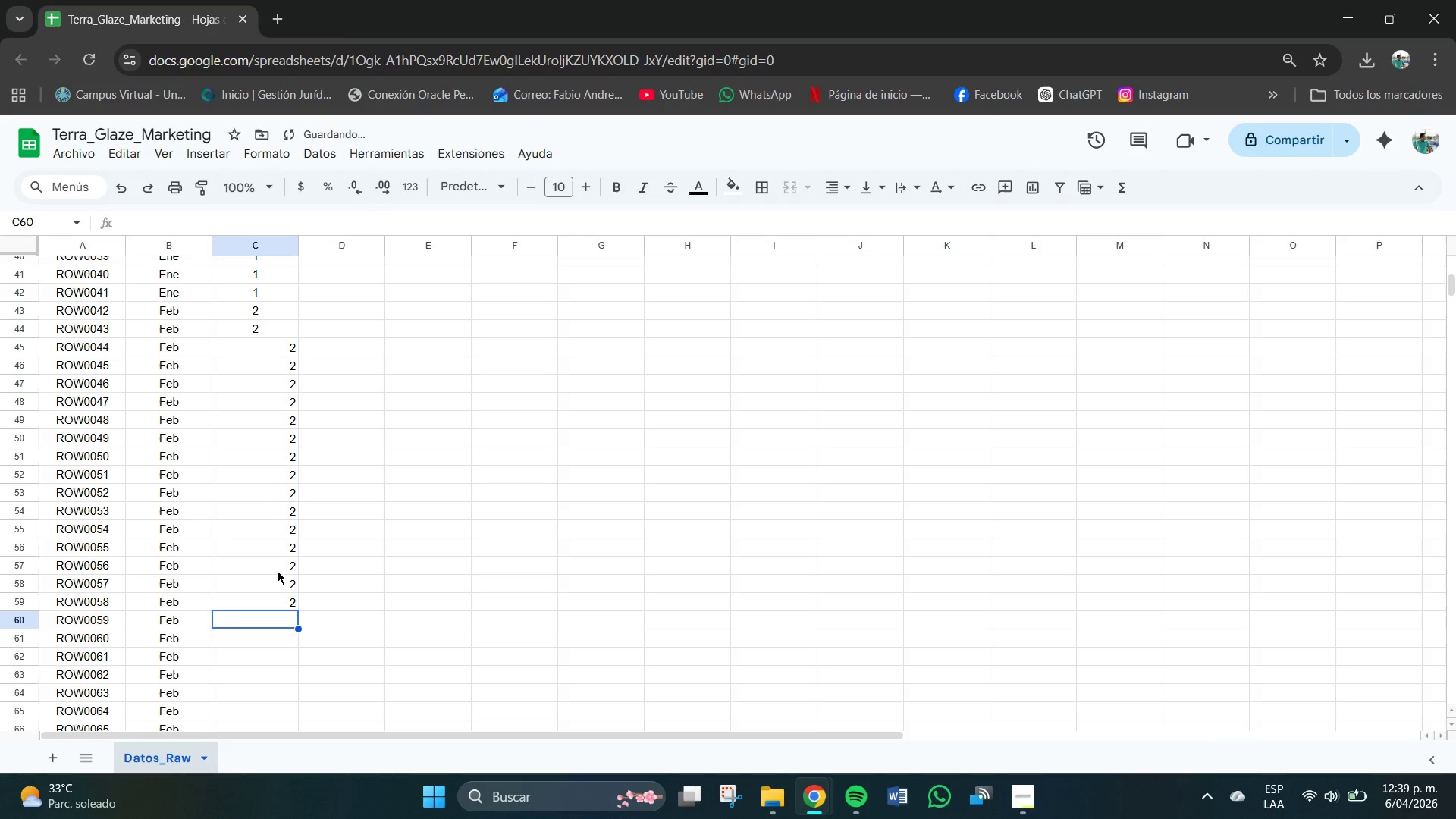 
key(Enter)
 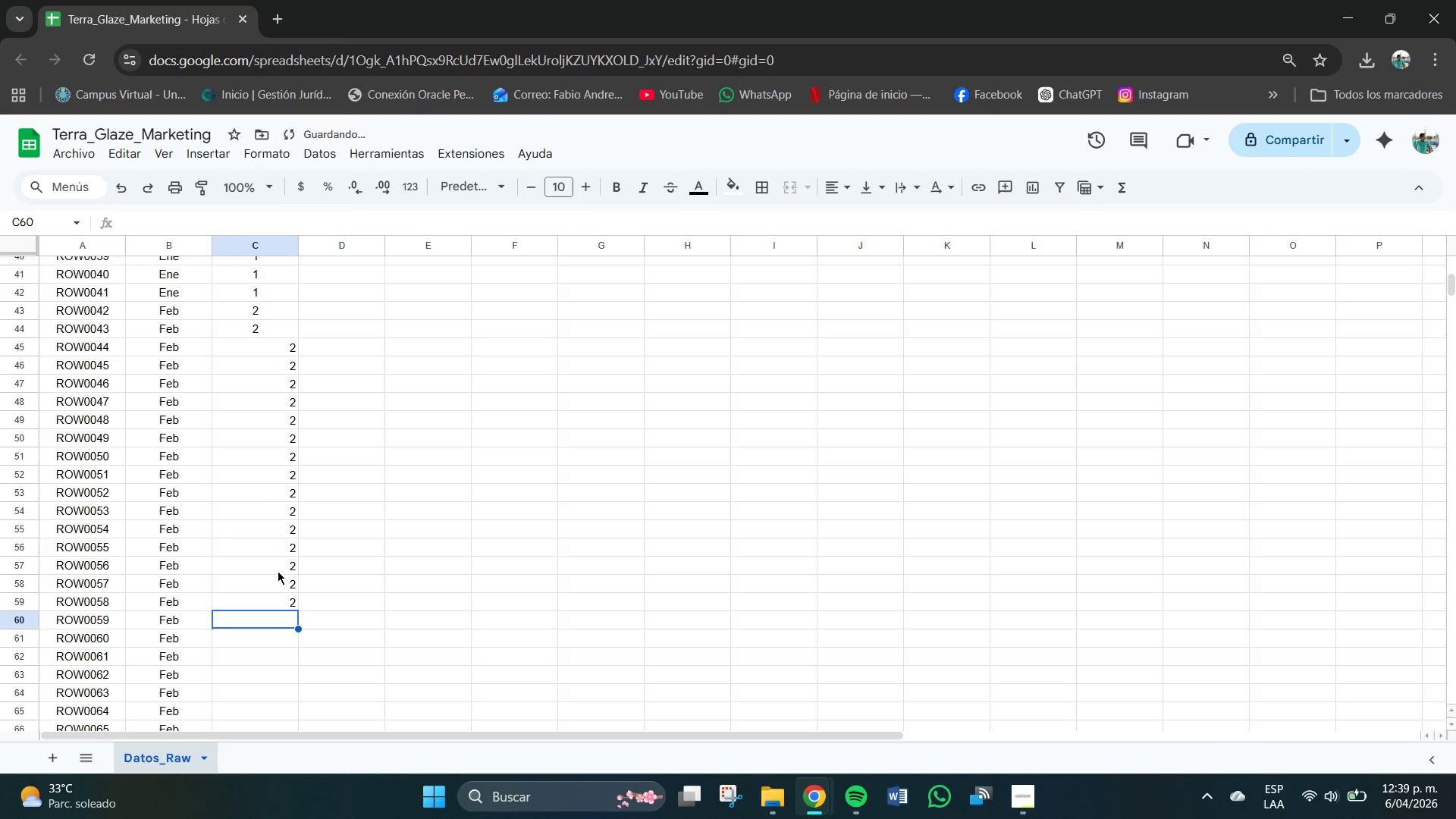 
key(Numpad2)
 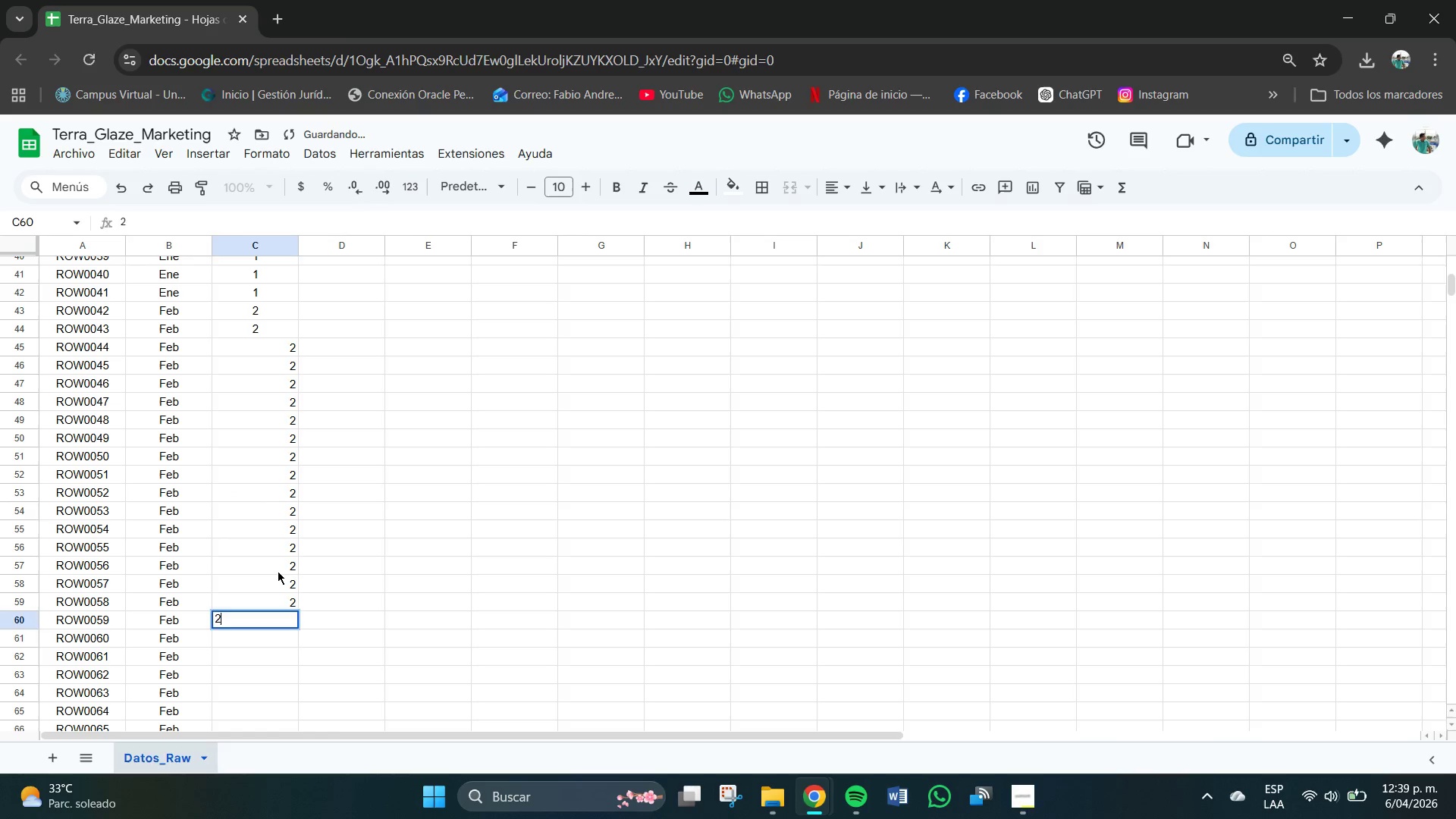 
key(Enter)
 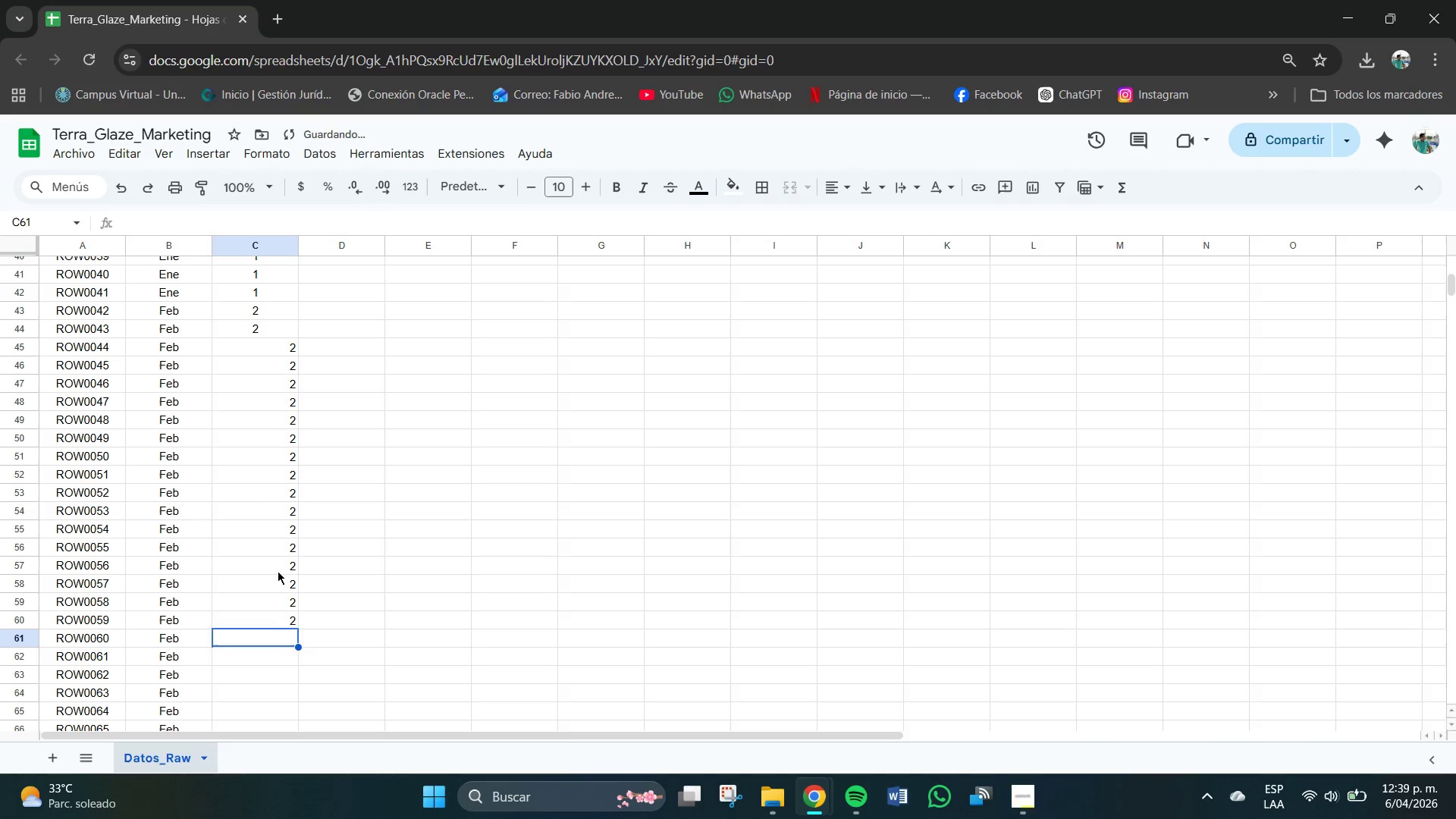 
key(Numpad2)
 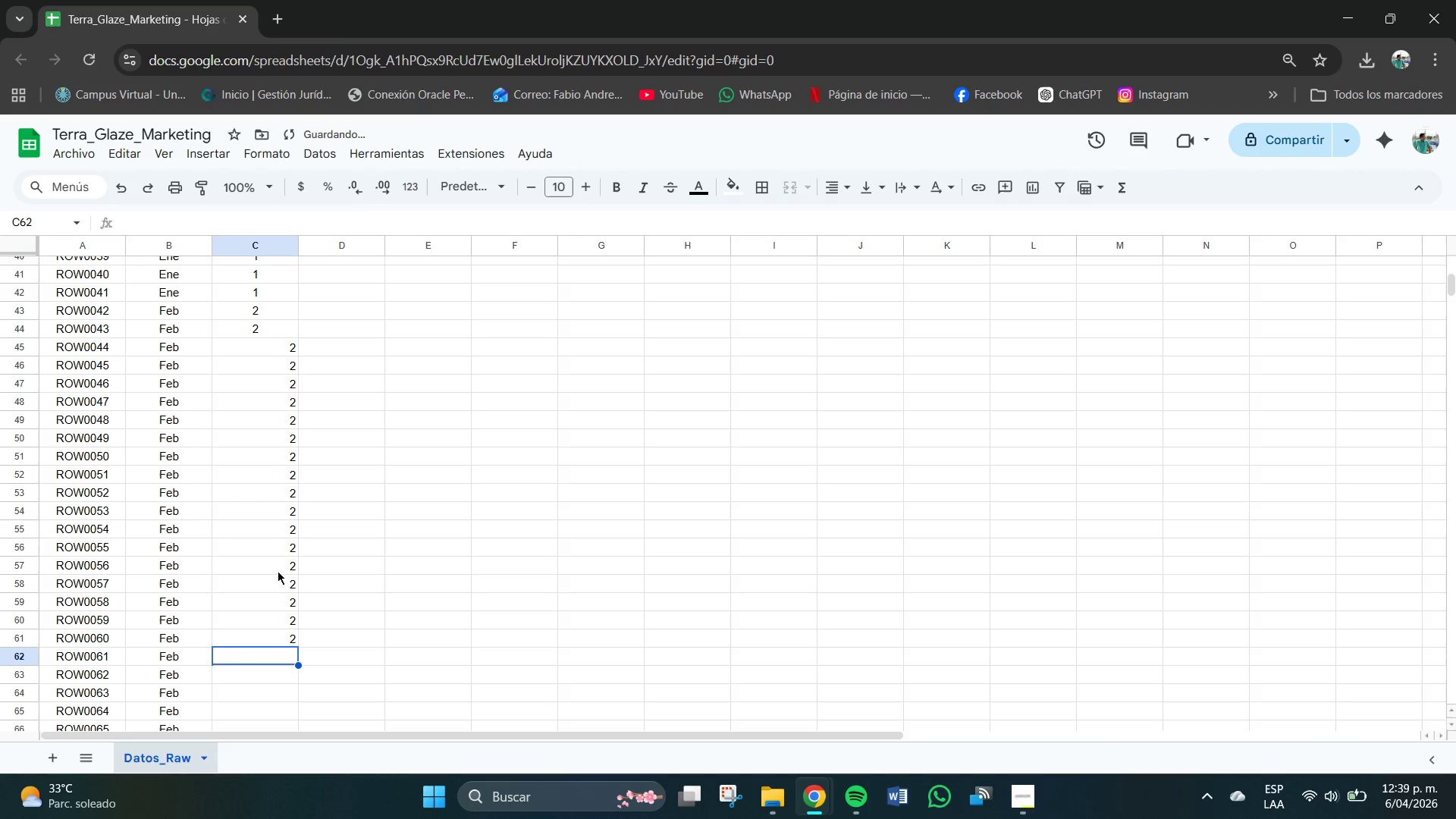 
key(Enter)
 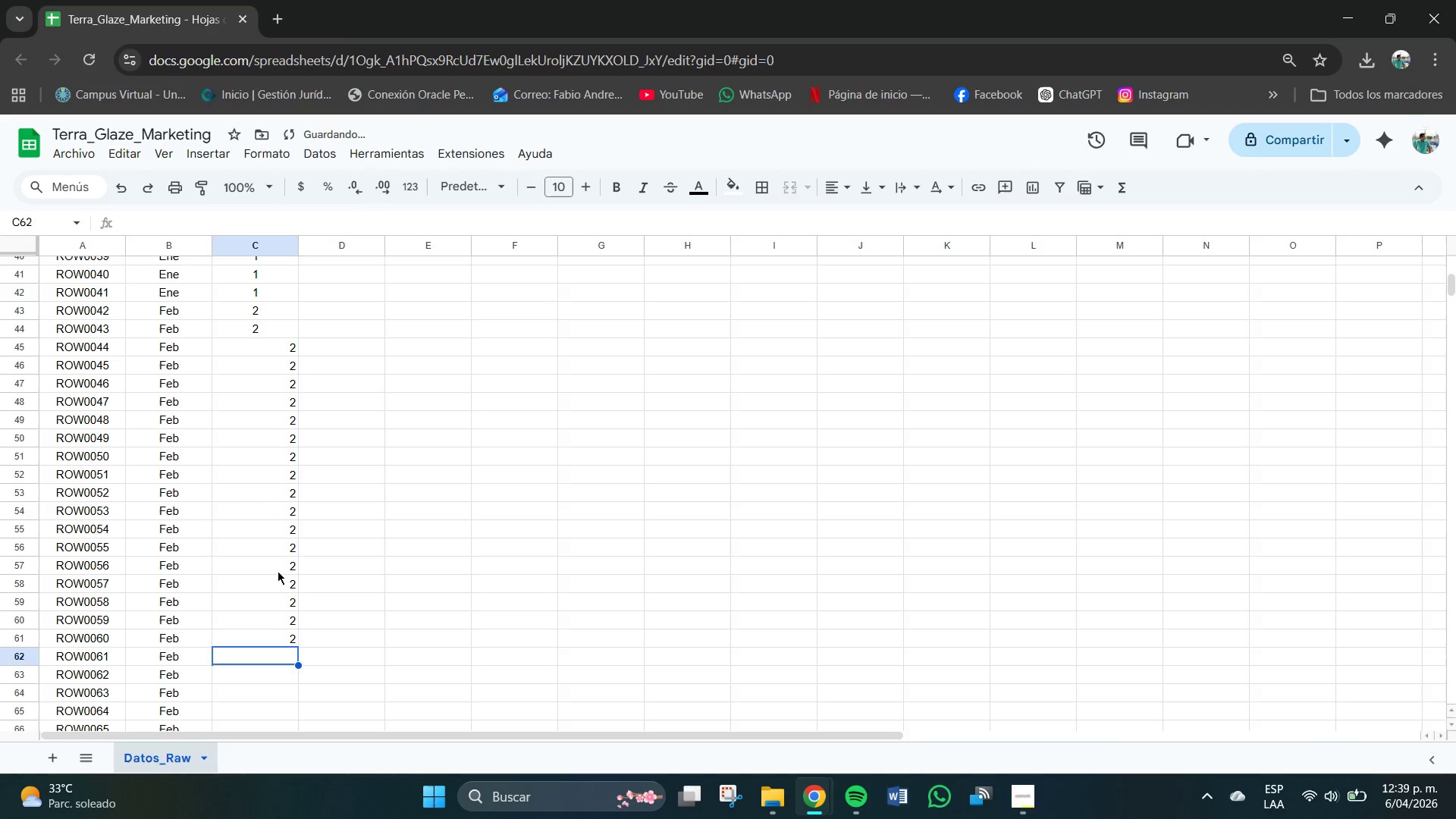 
key(Numpad2)
 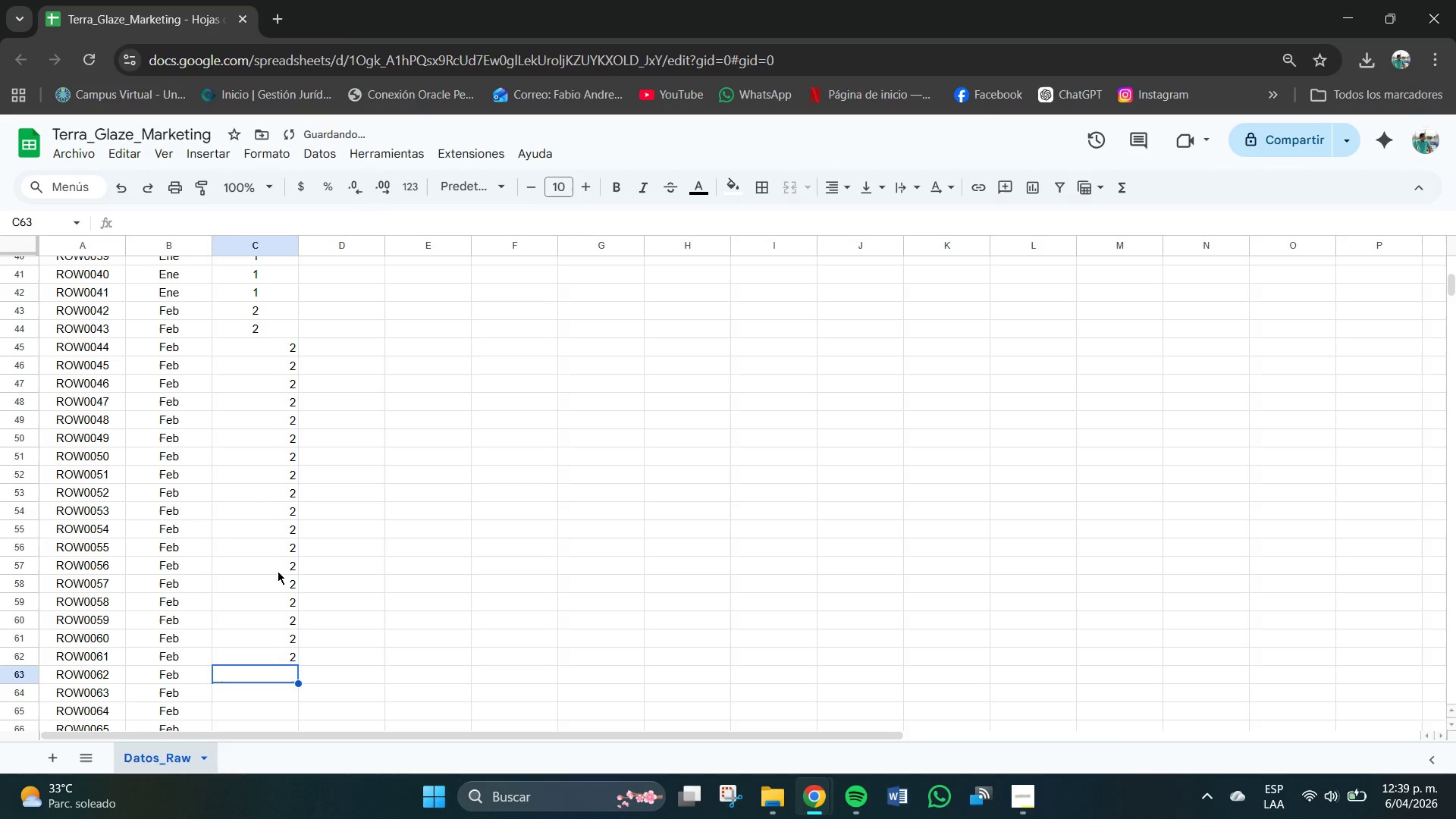 
key(Enter)
 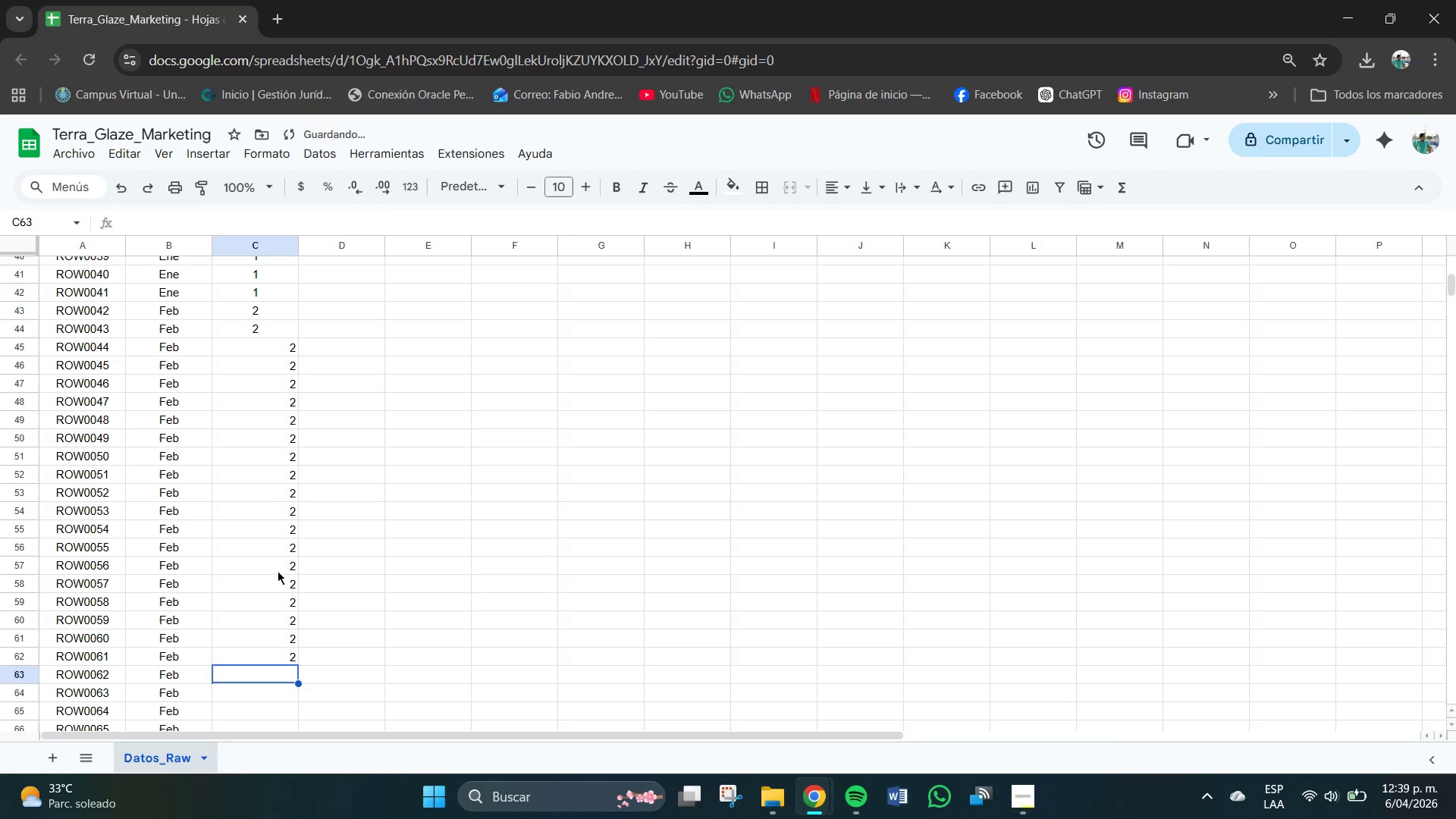 
key(Numpad2)
 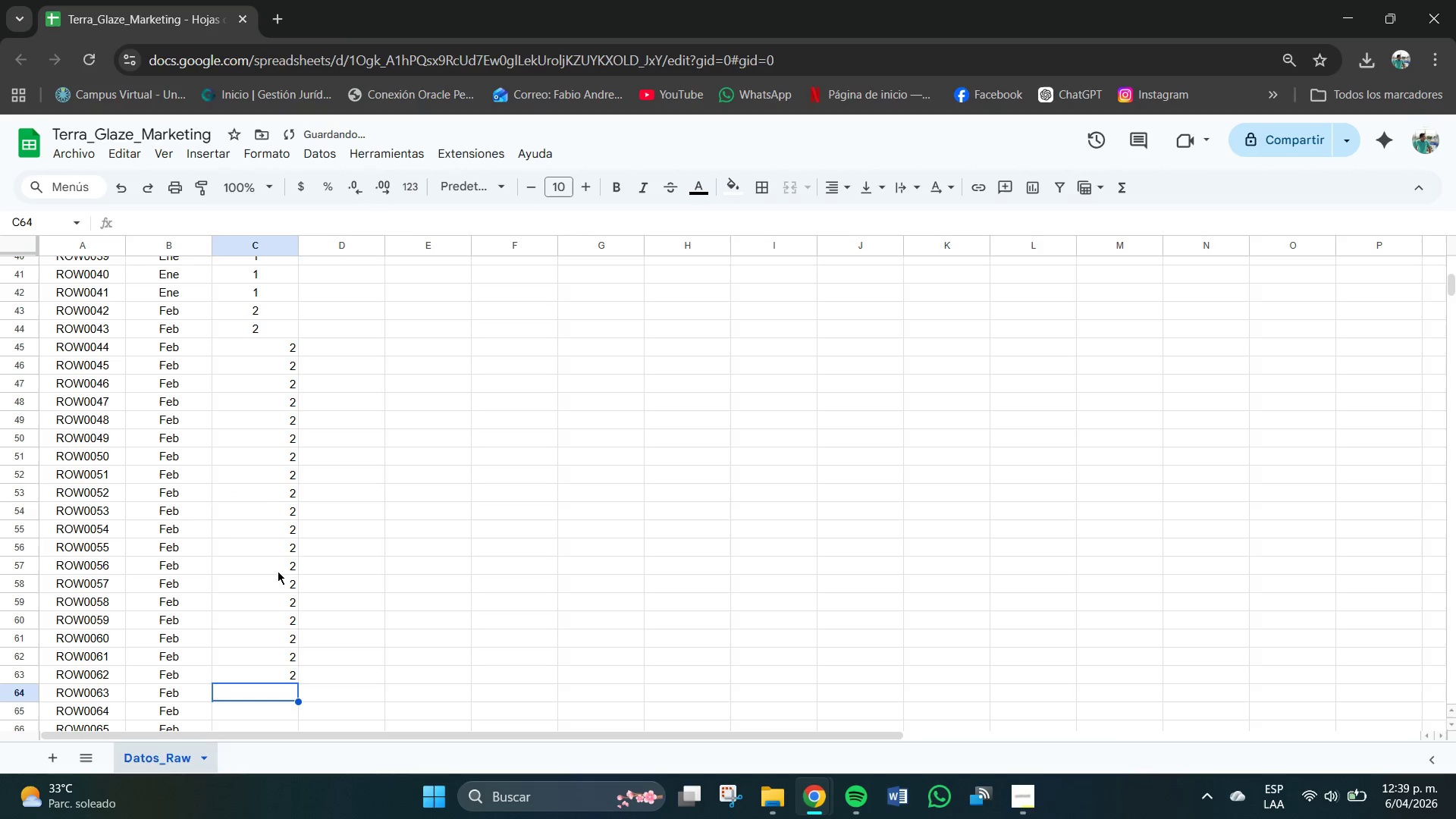 
key(Enter)
 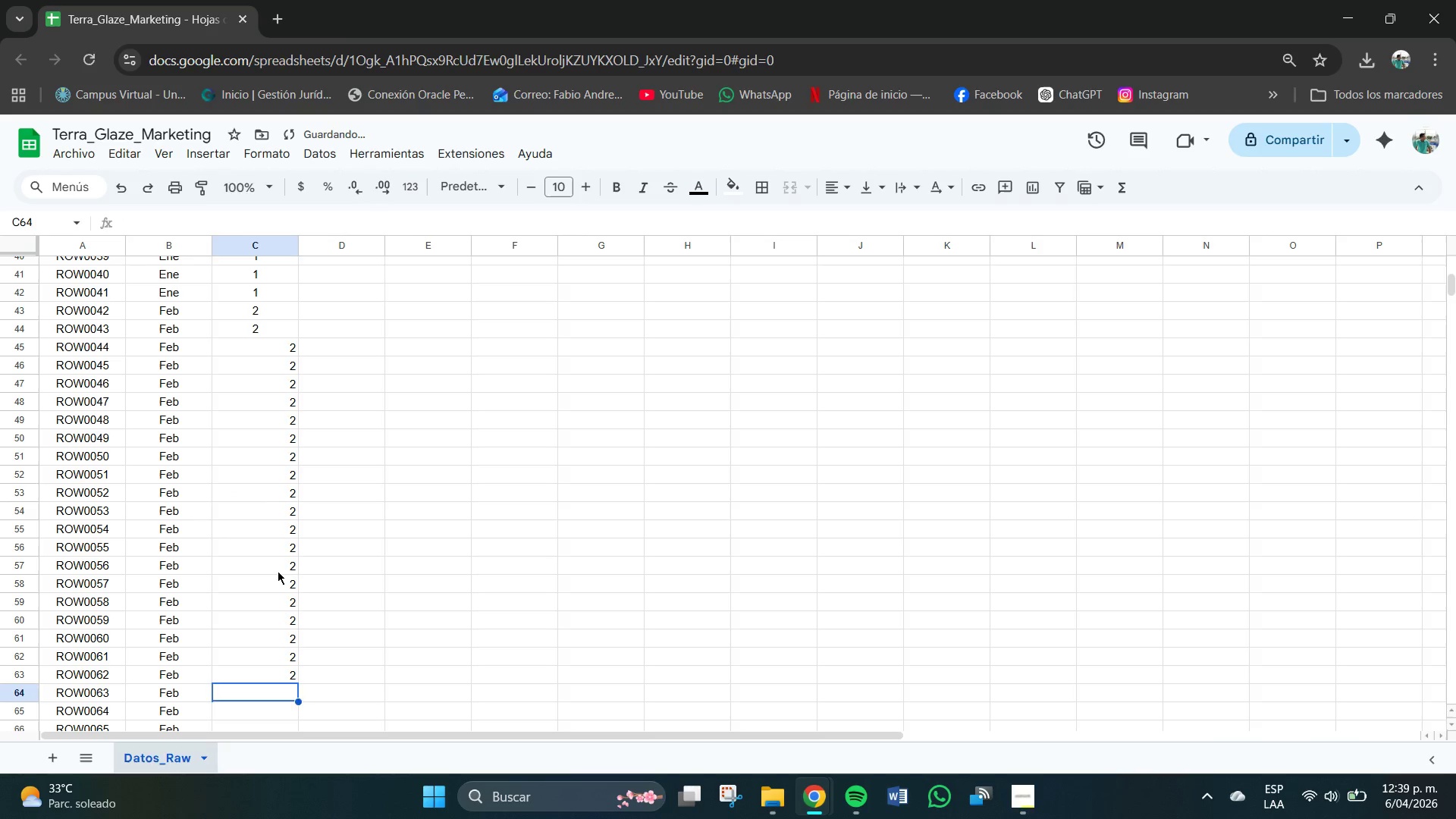 
key(Numpad2)
 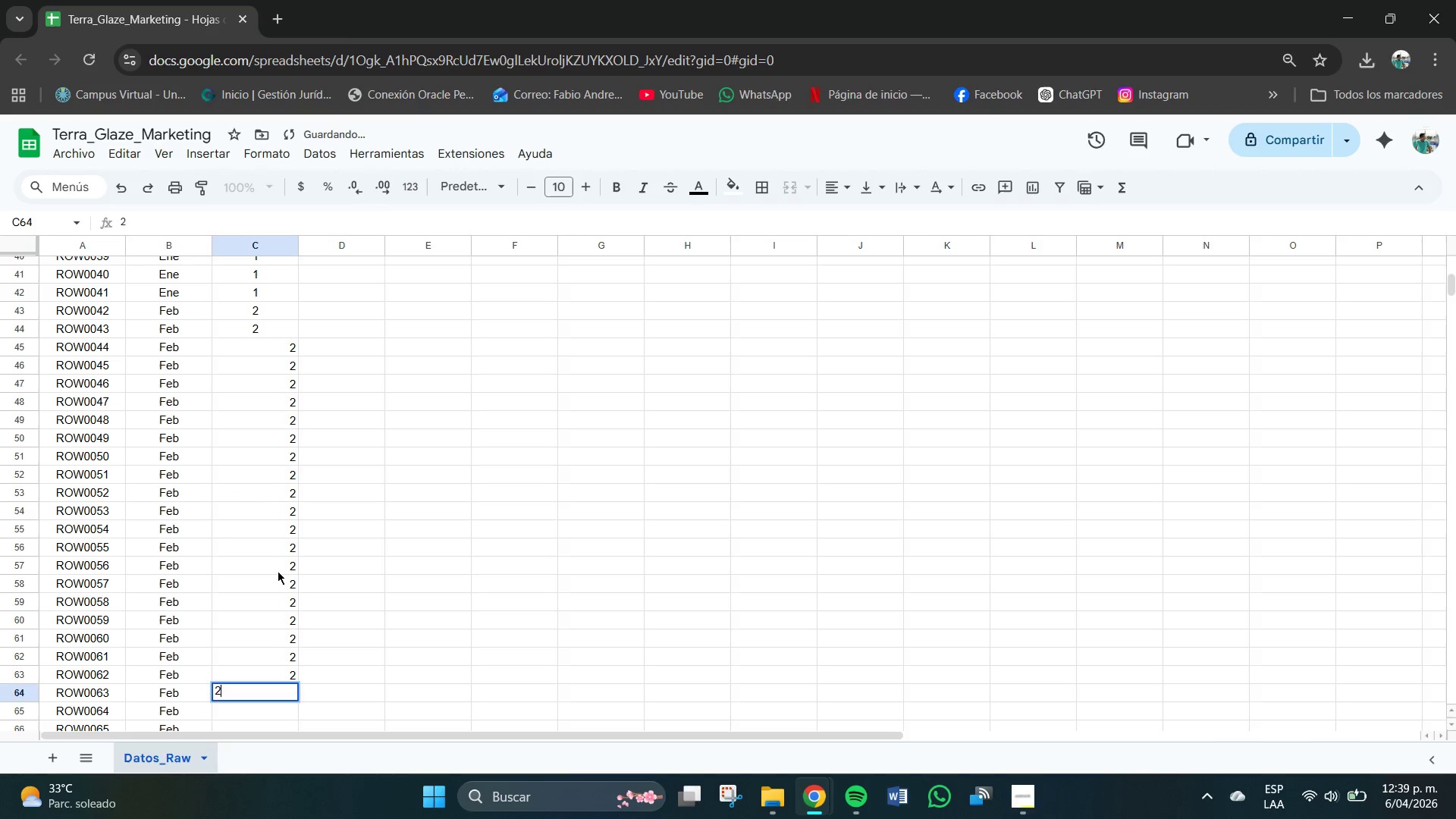 
key(Enter)
 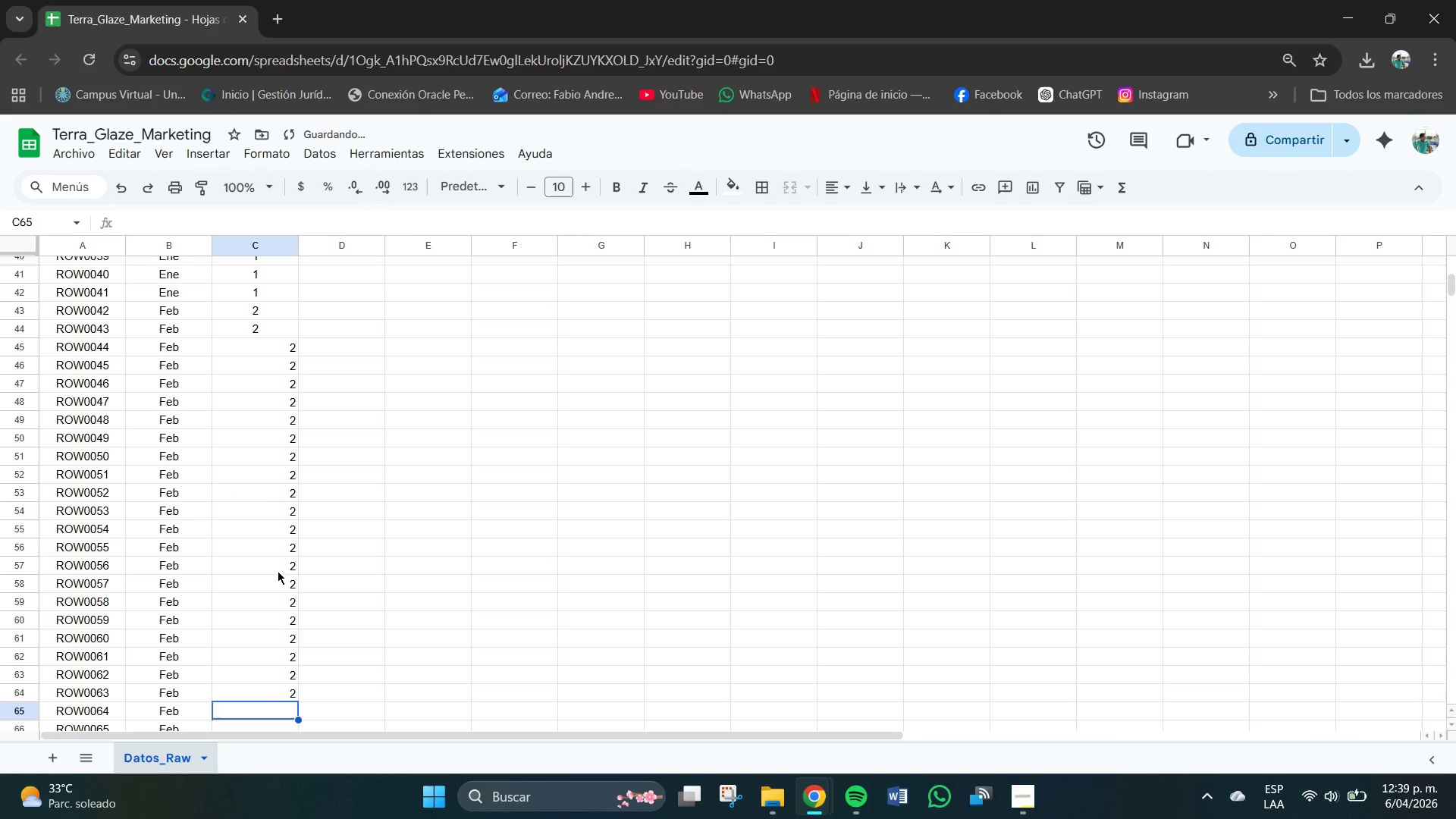 
key(Numpad2)
 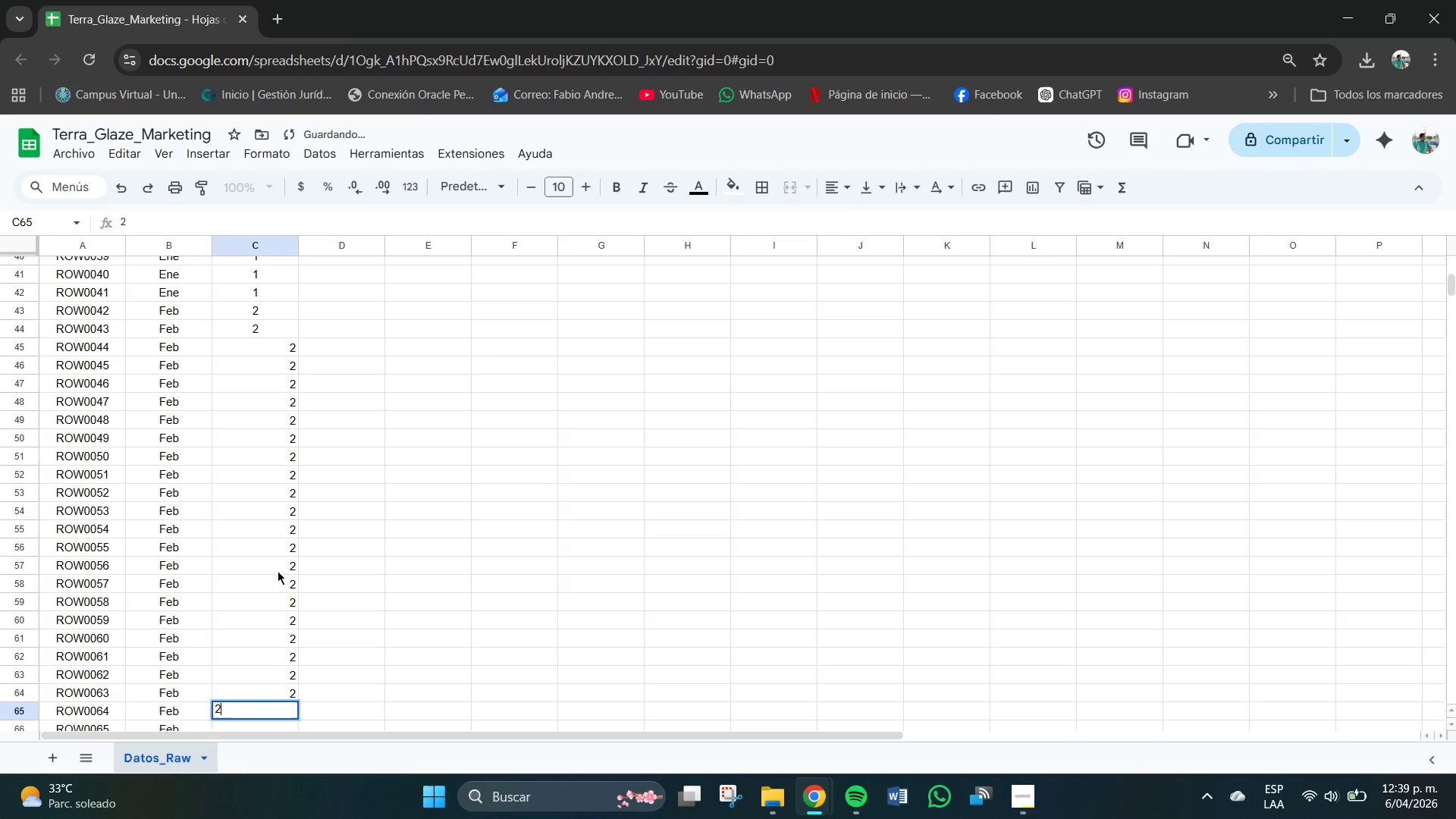 
key(Enter)
 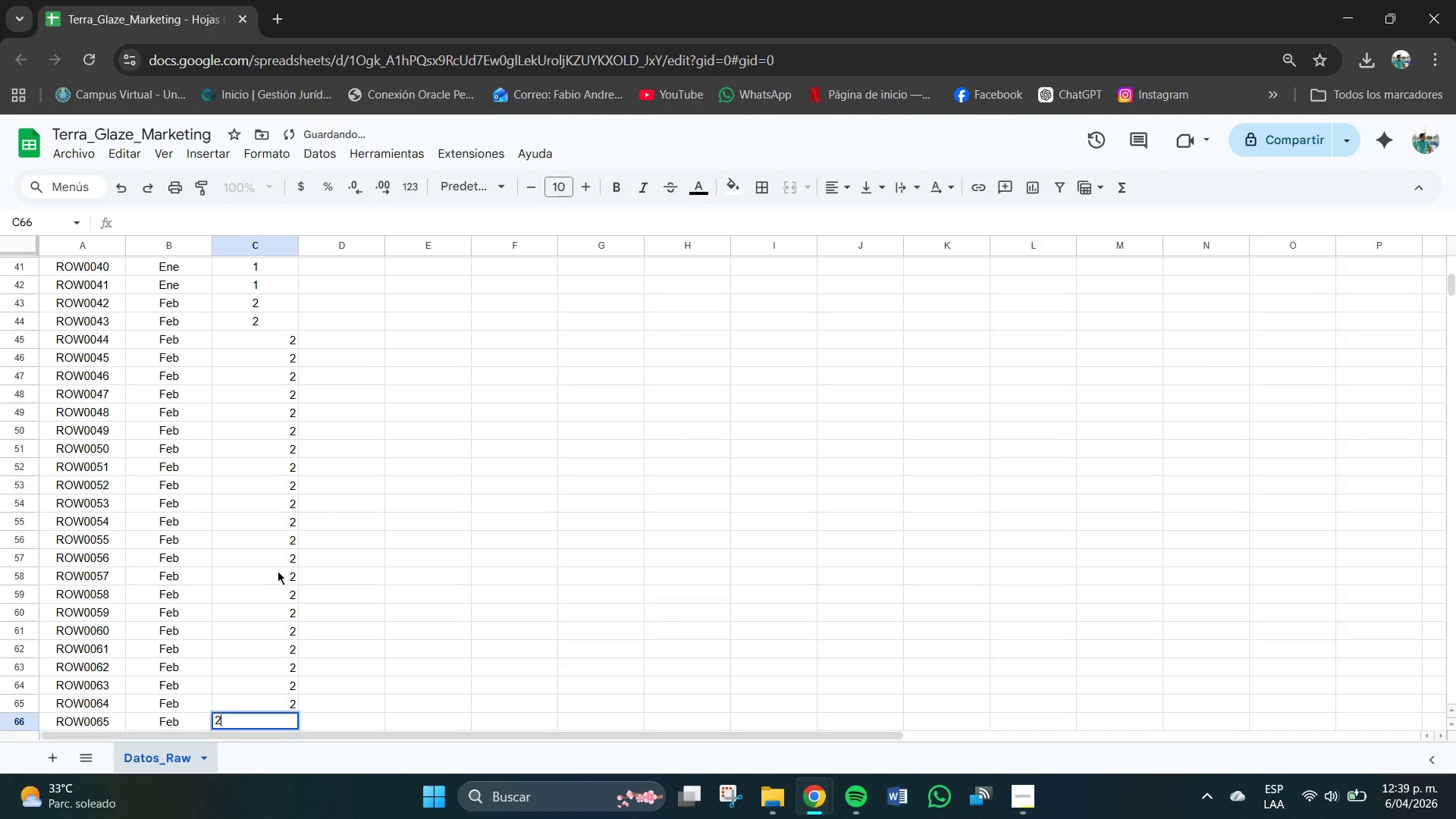 
key(Numpad2)
 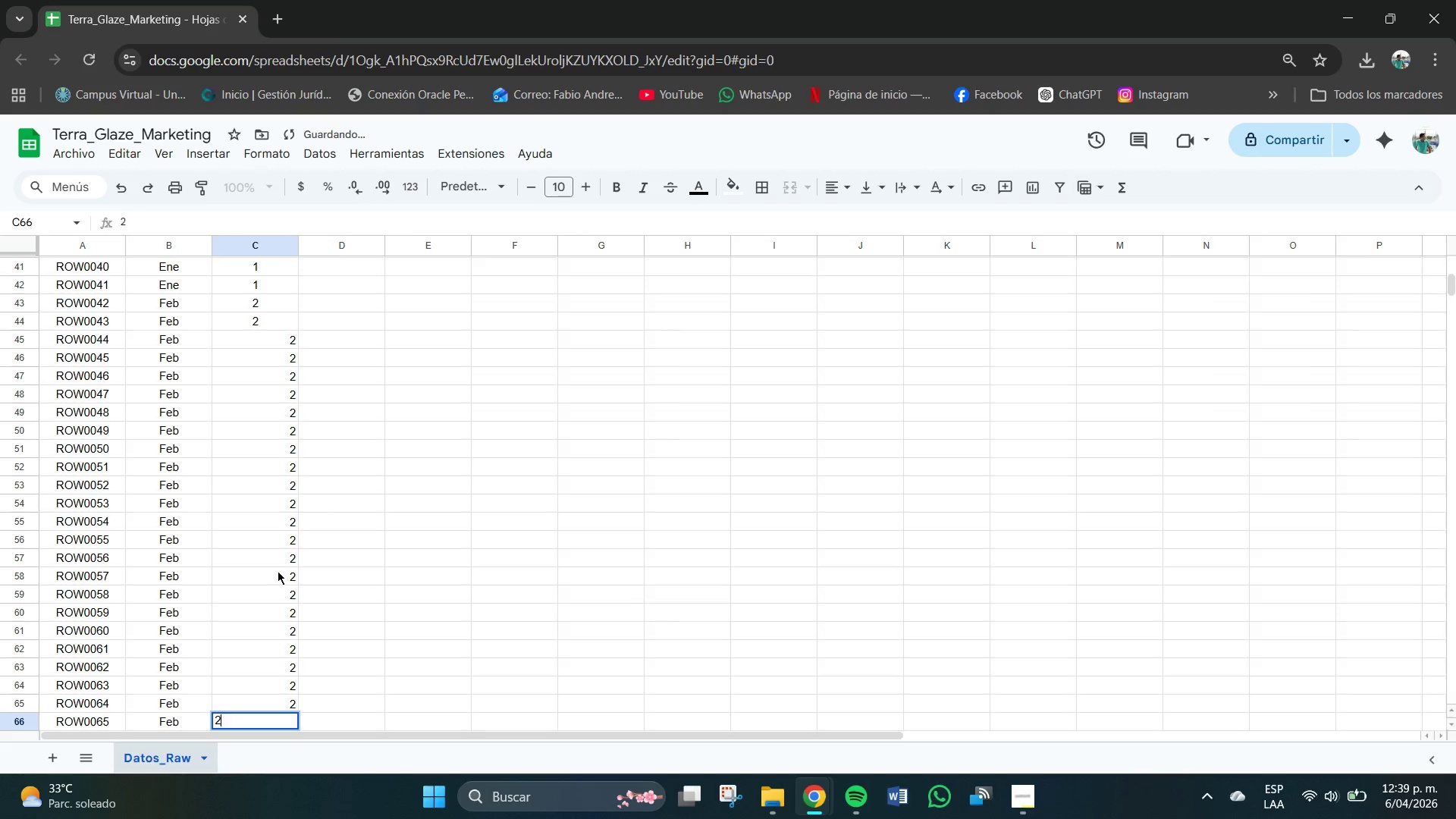 
key(Enter)
 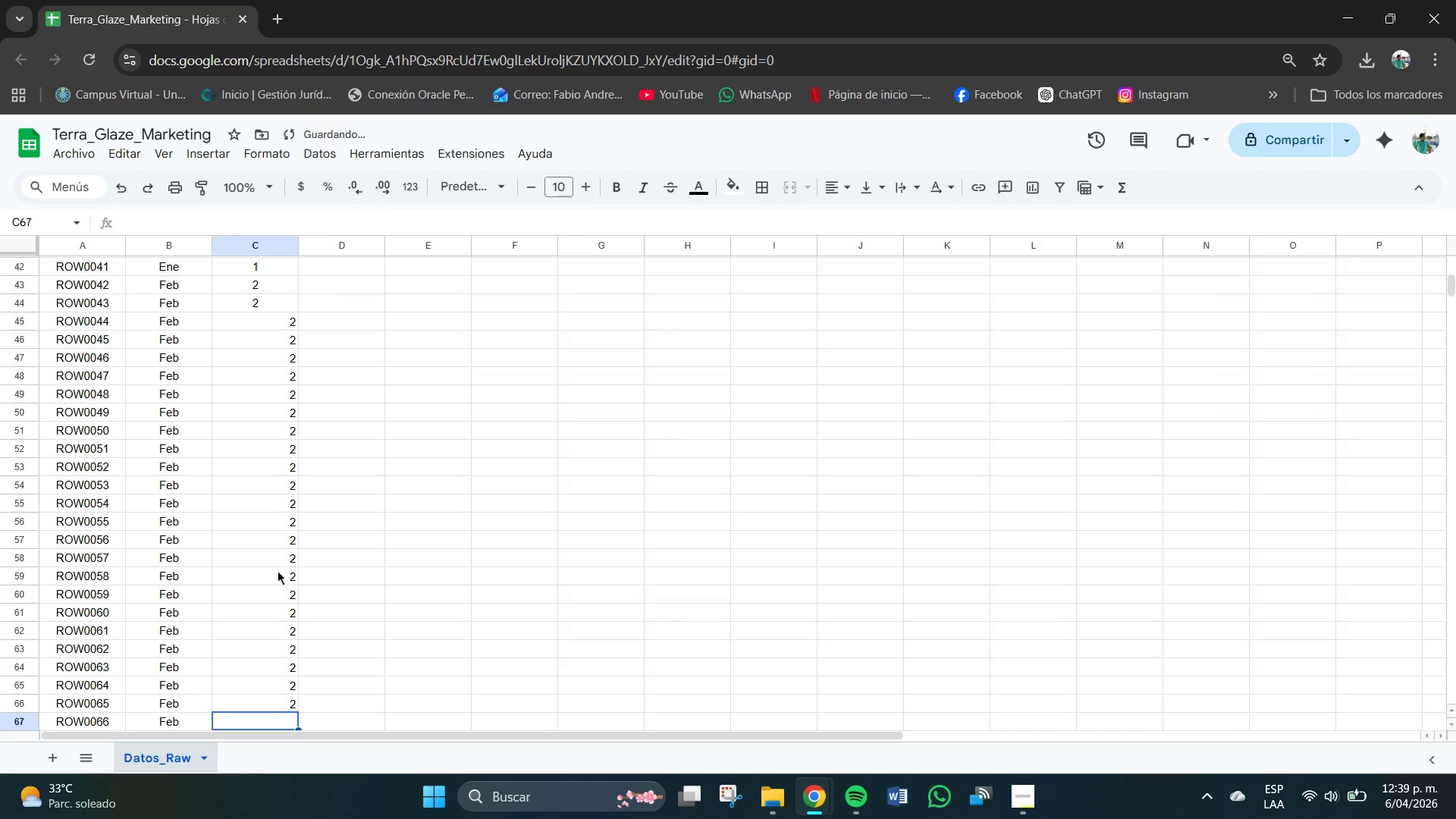 
key(Numpad2)
 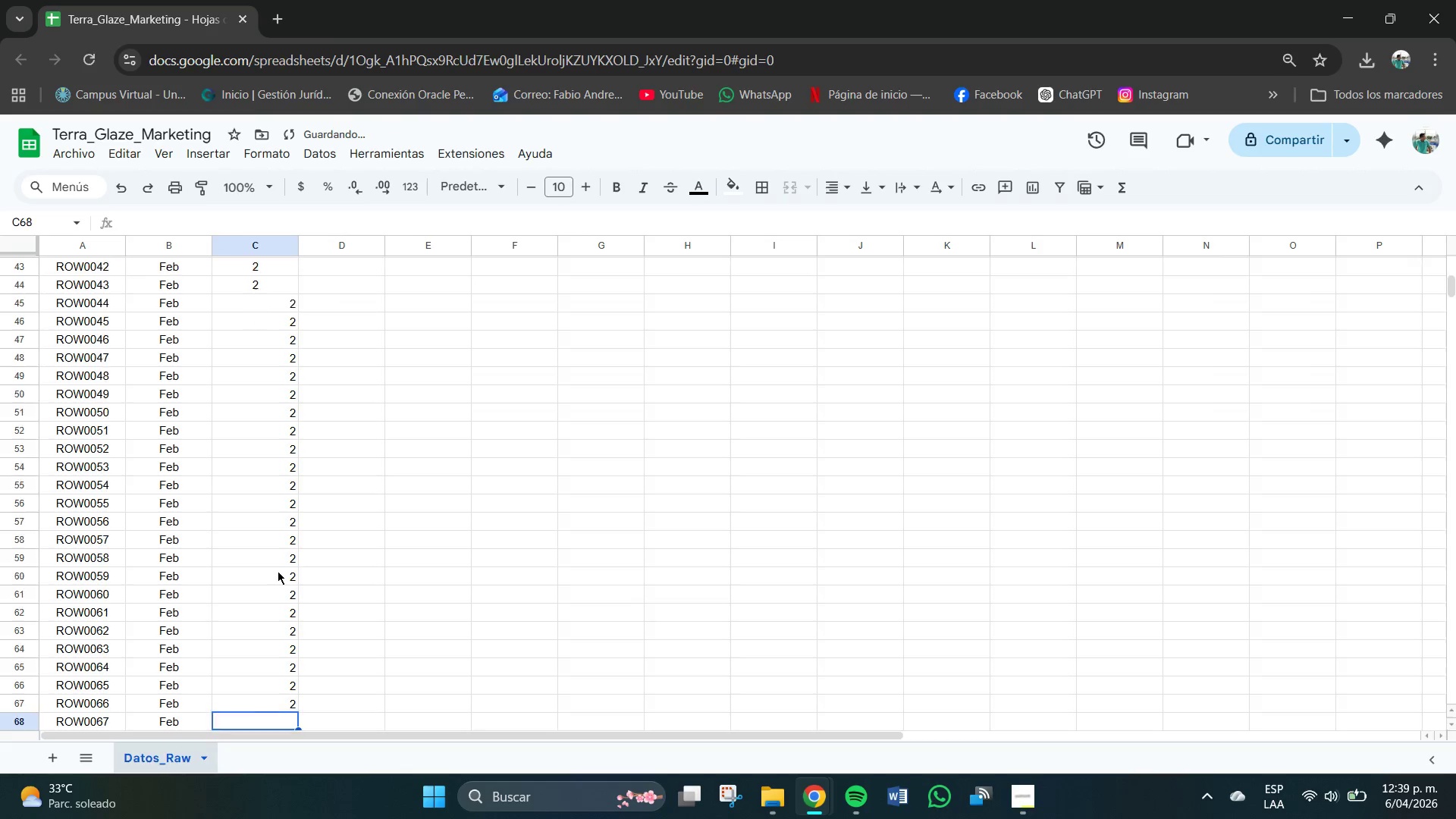 
key(Enter)
 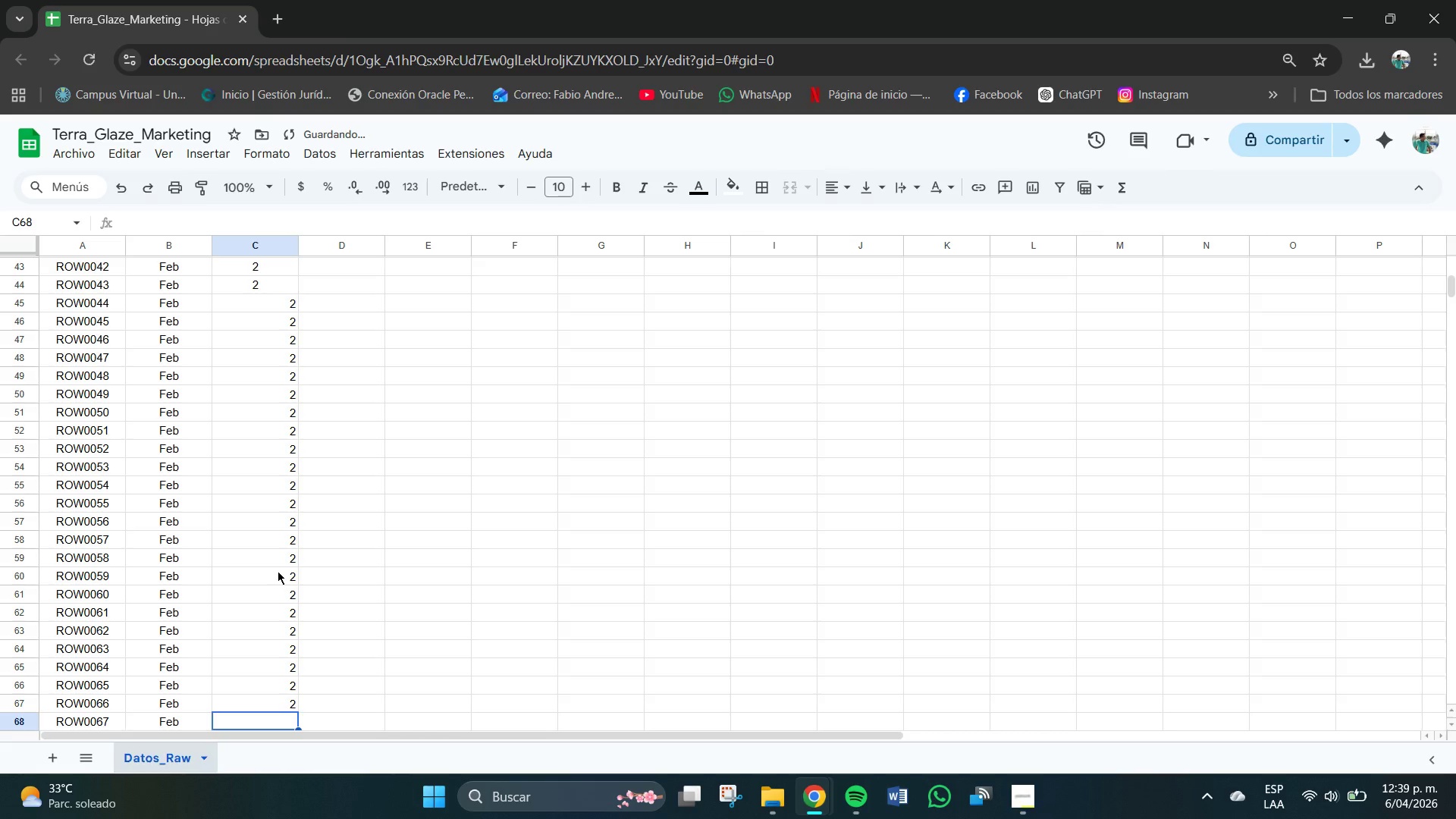 
key(Numpad2)
 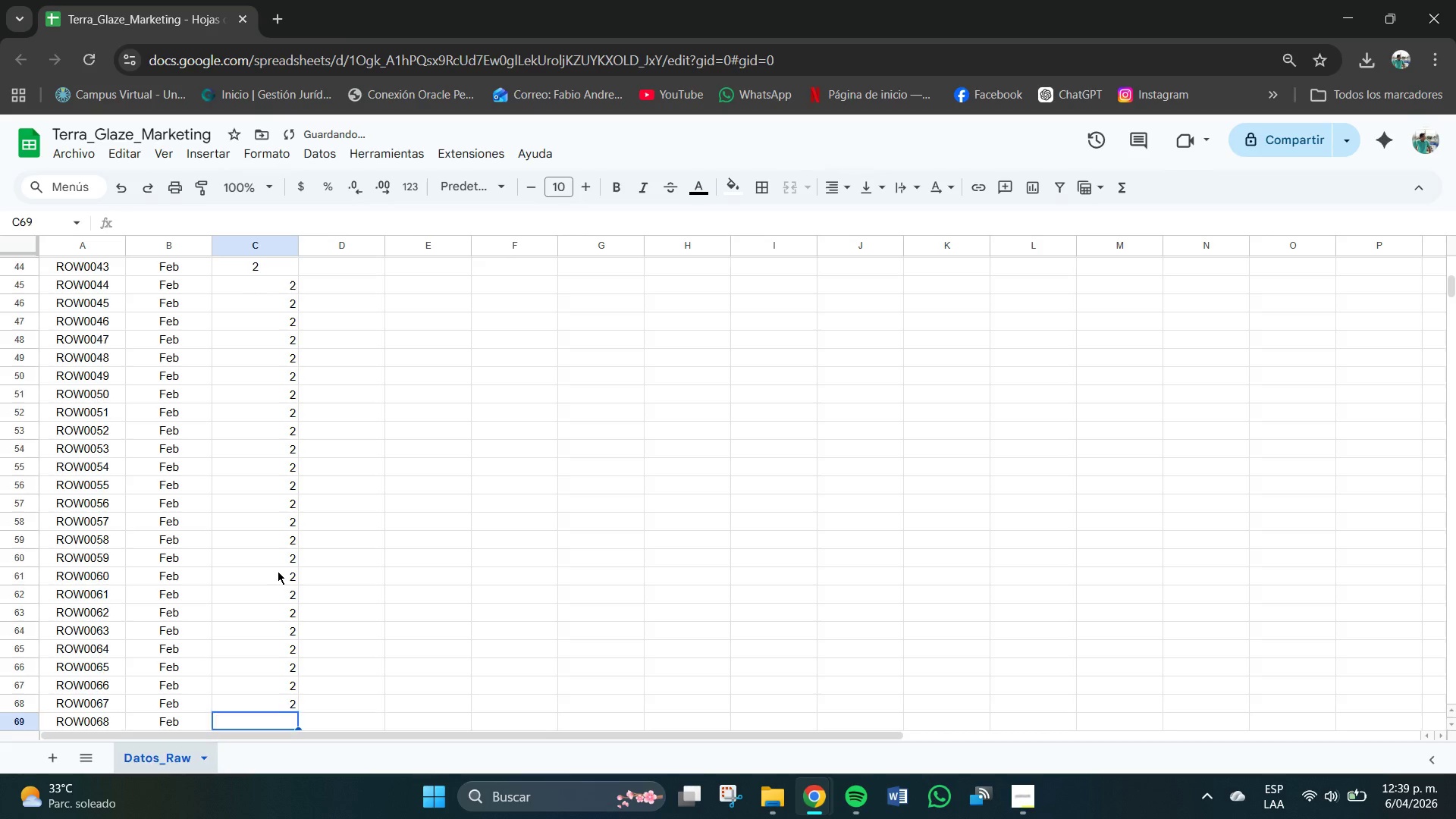 
key(Enter)
 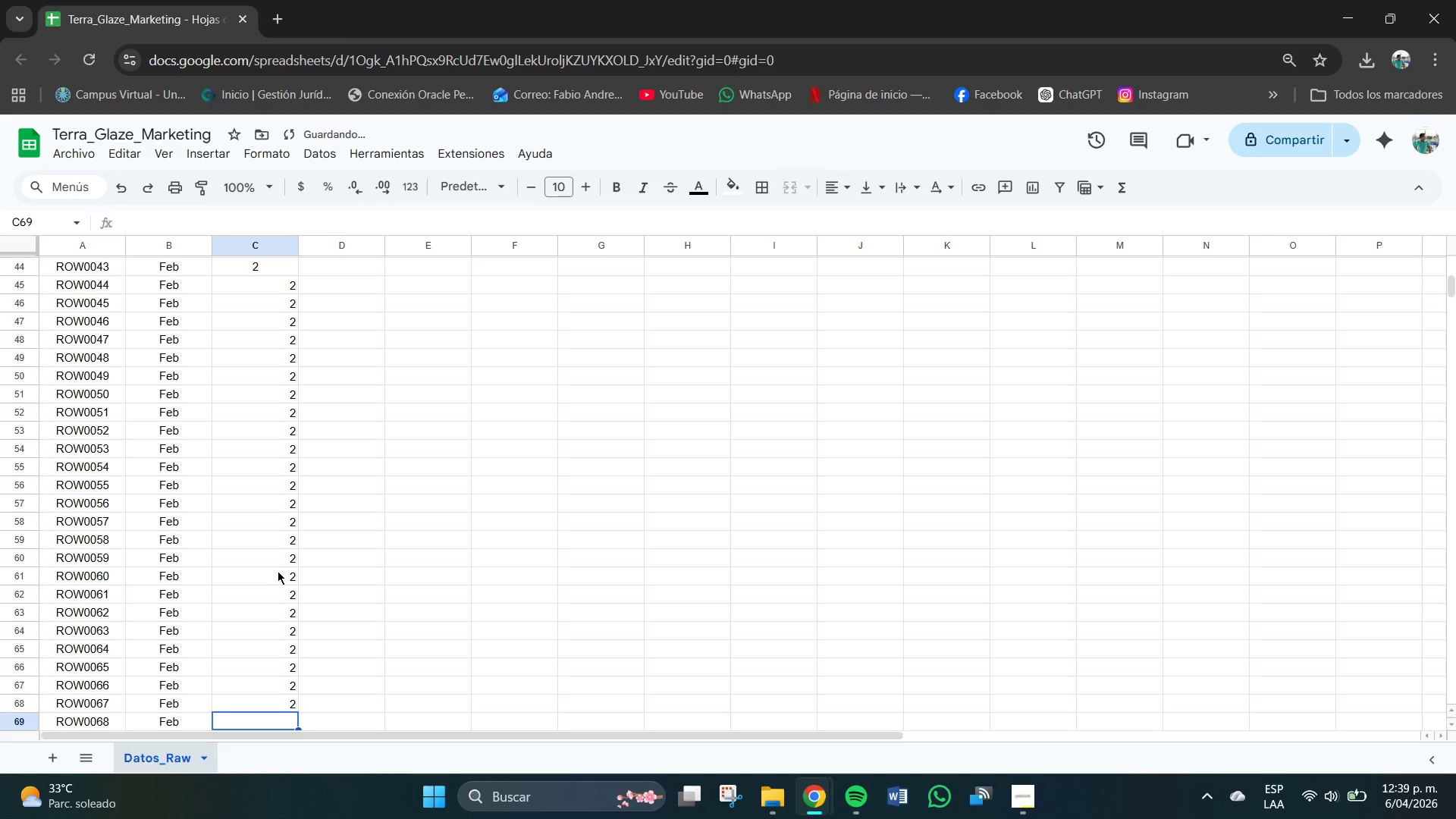 
key(Numpad2)
 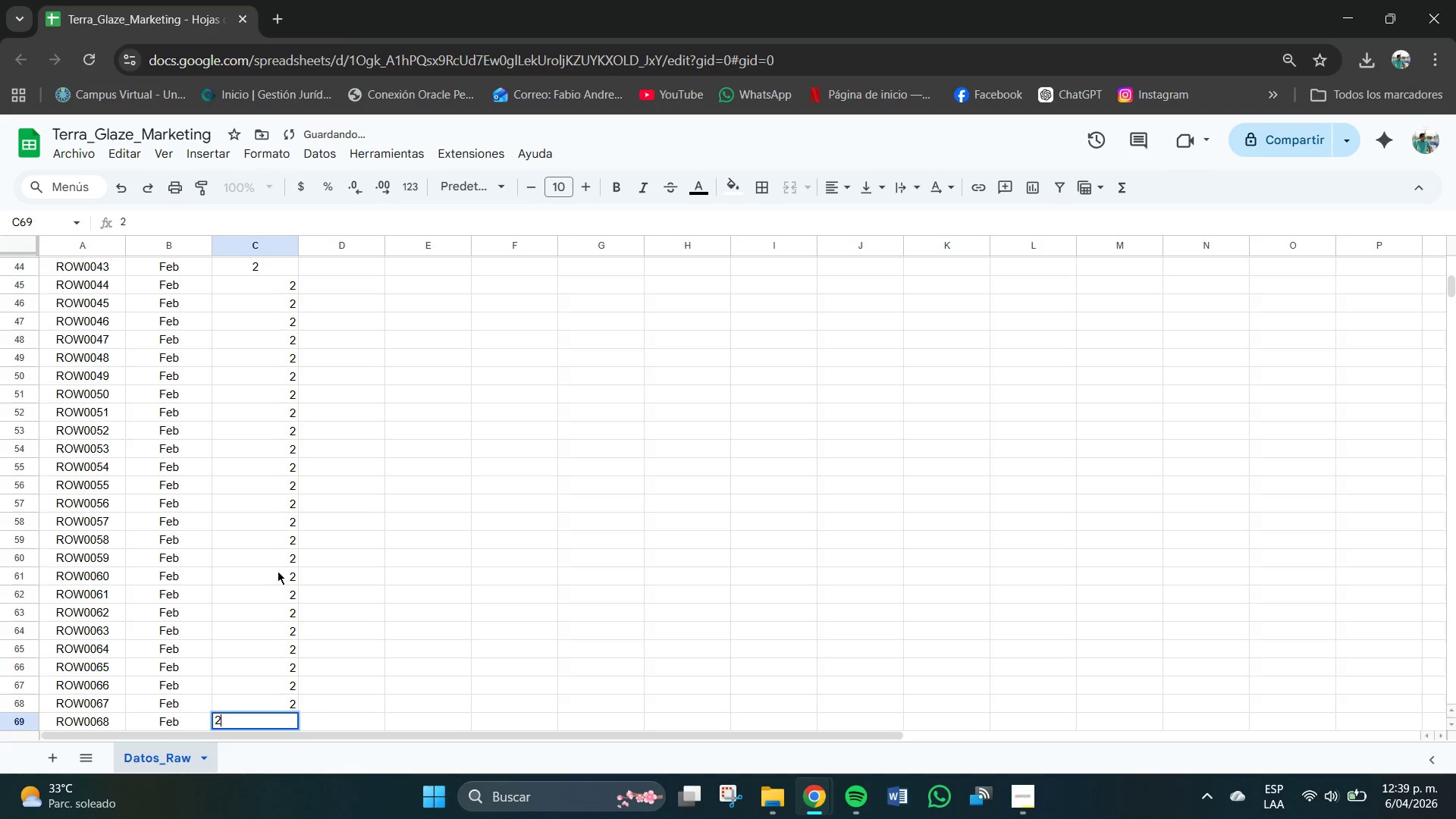 
key(Enter)
 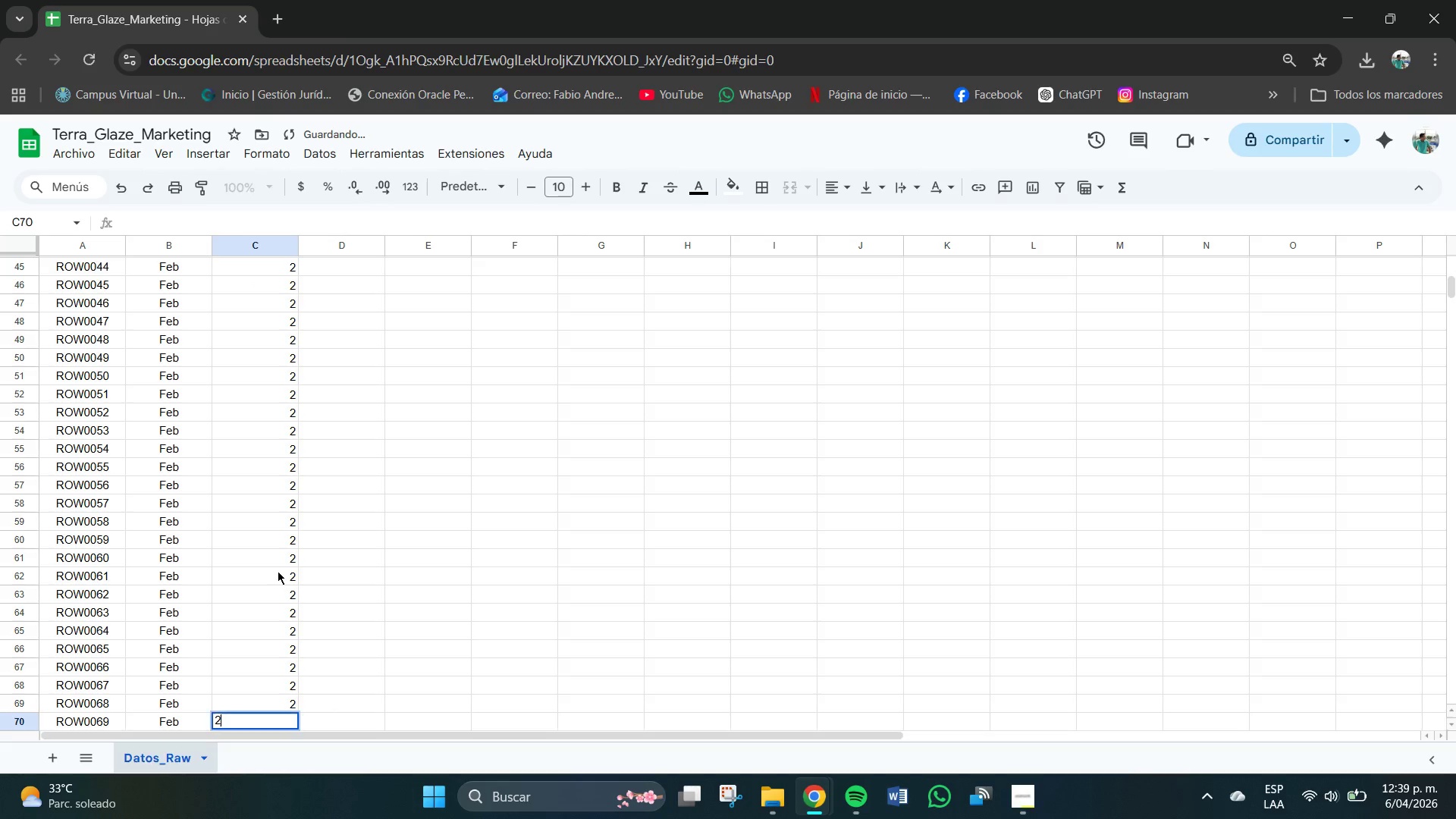 
key(Numpad2)
 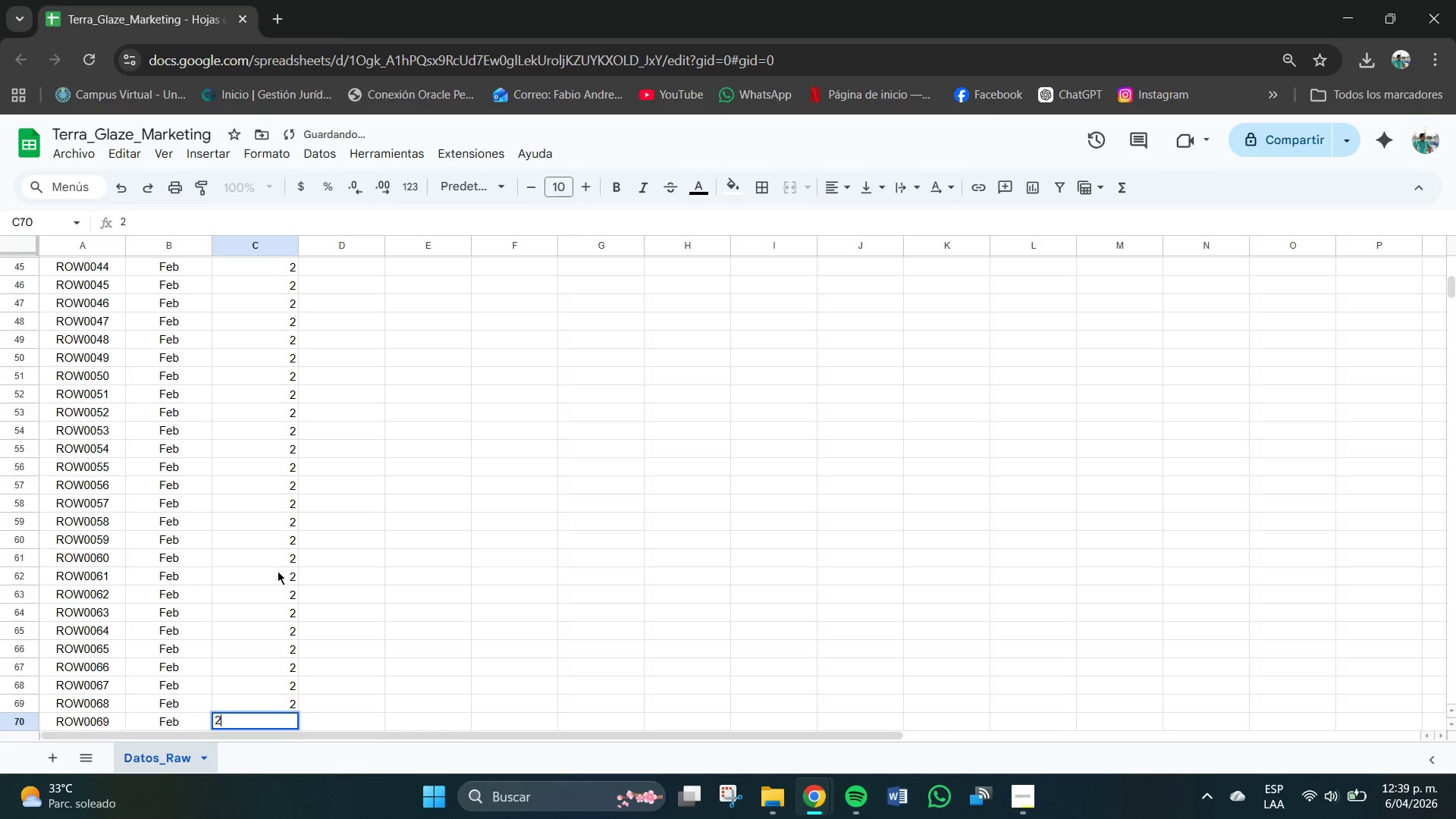 
key(Enter)
 